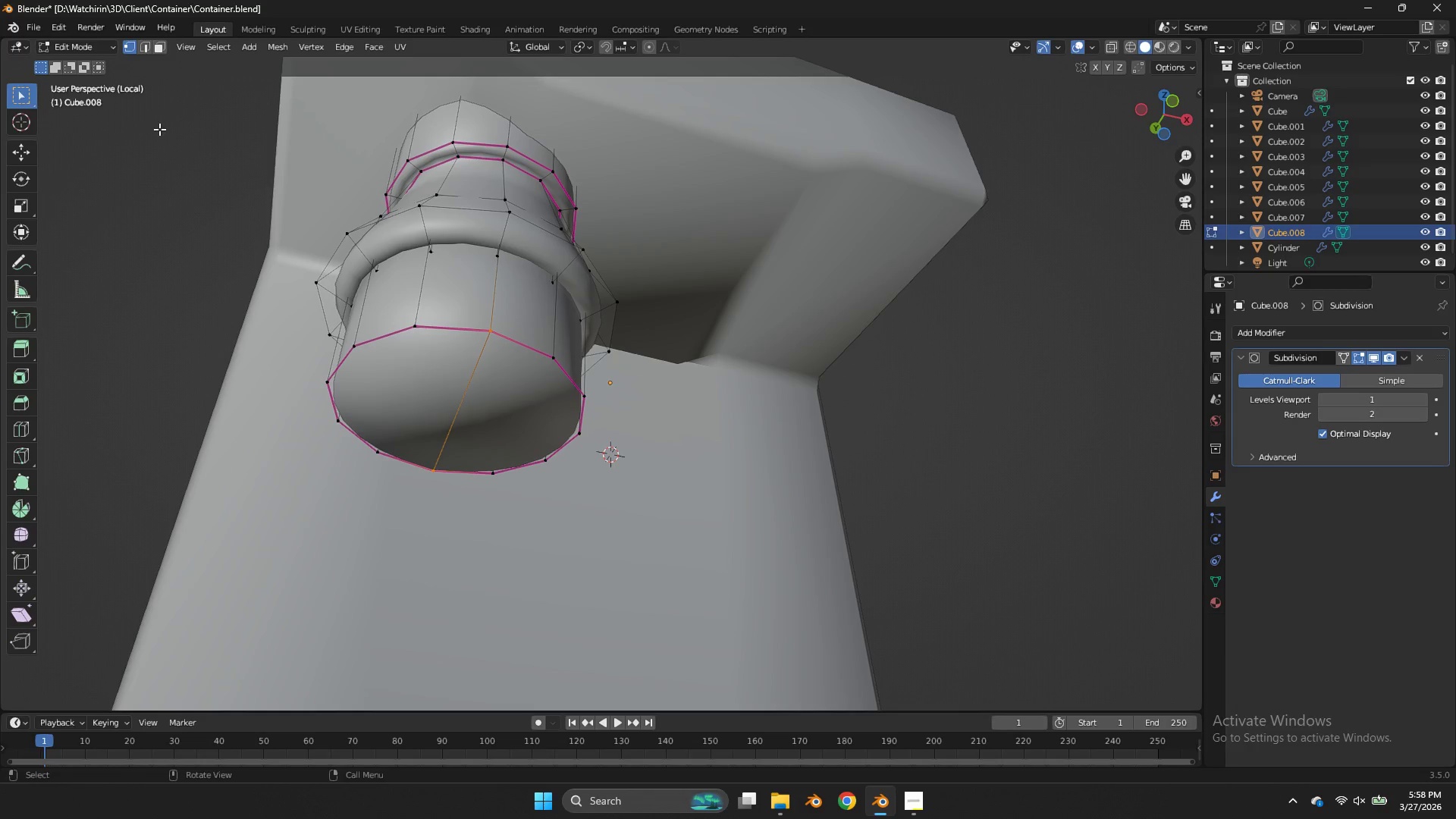 
key(Control+ControlLeft)
 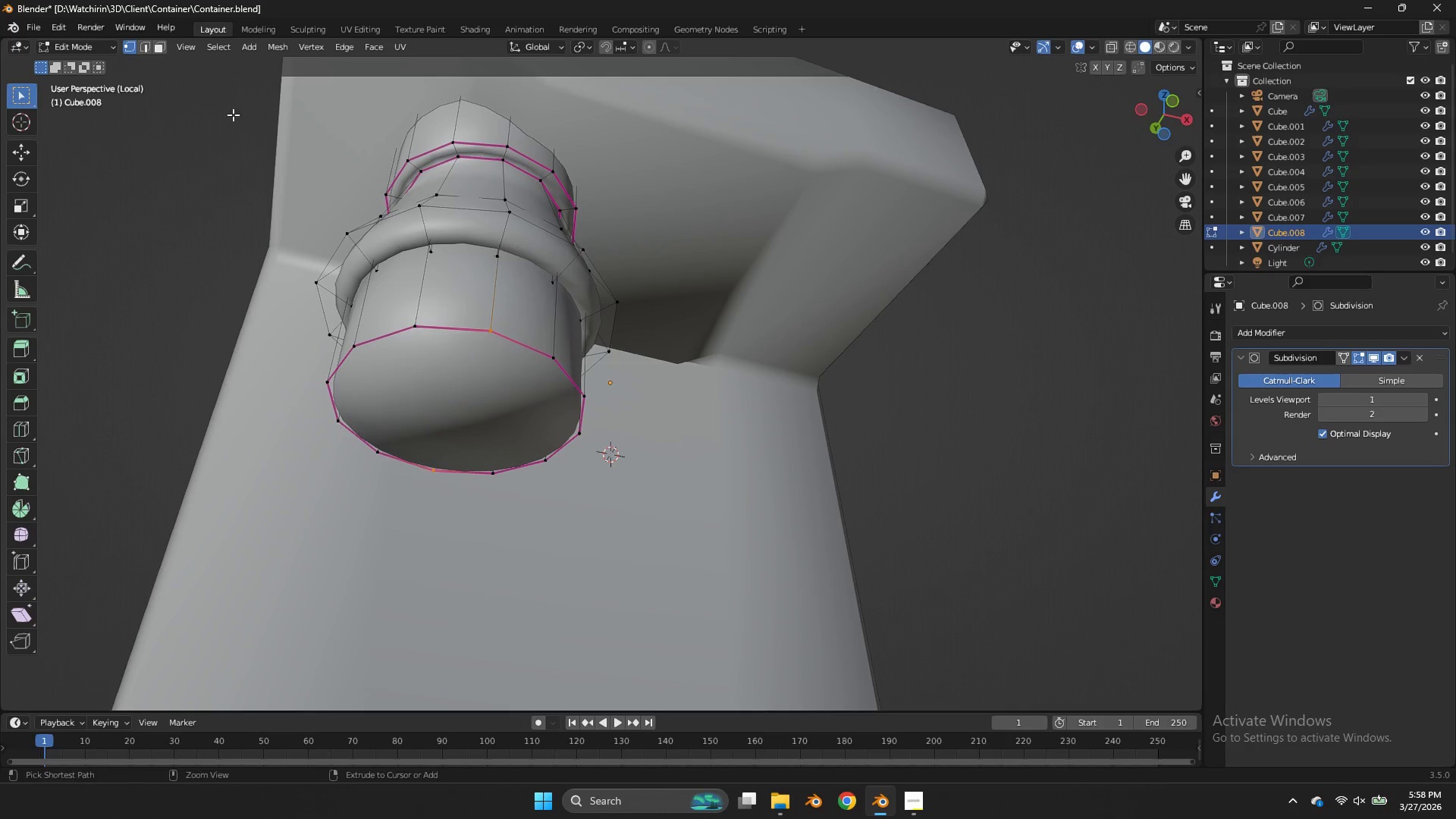 
key(Control+Z)
 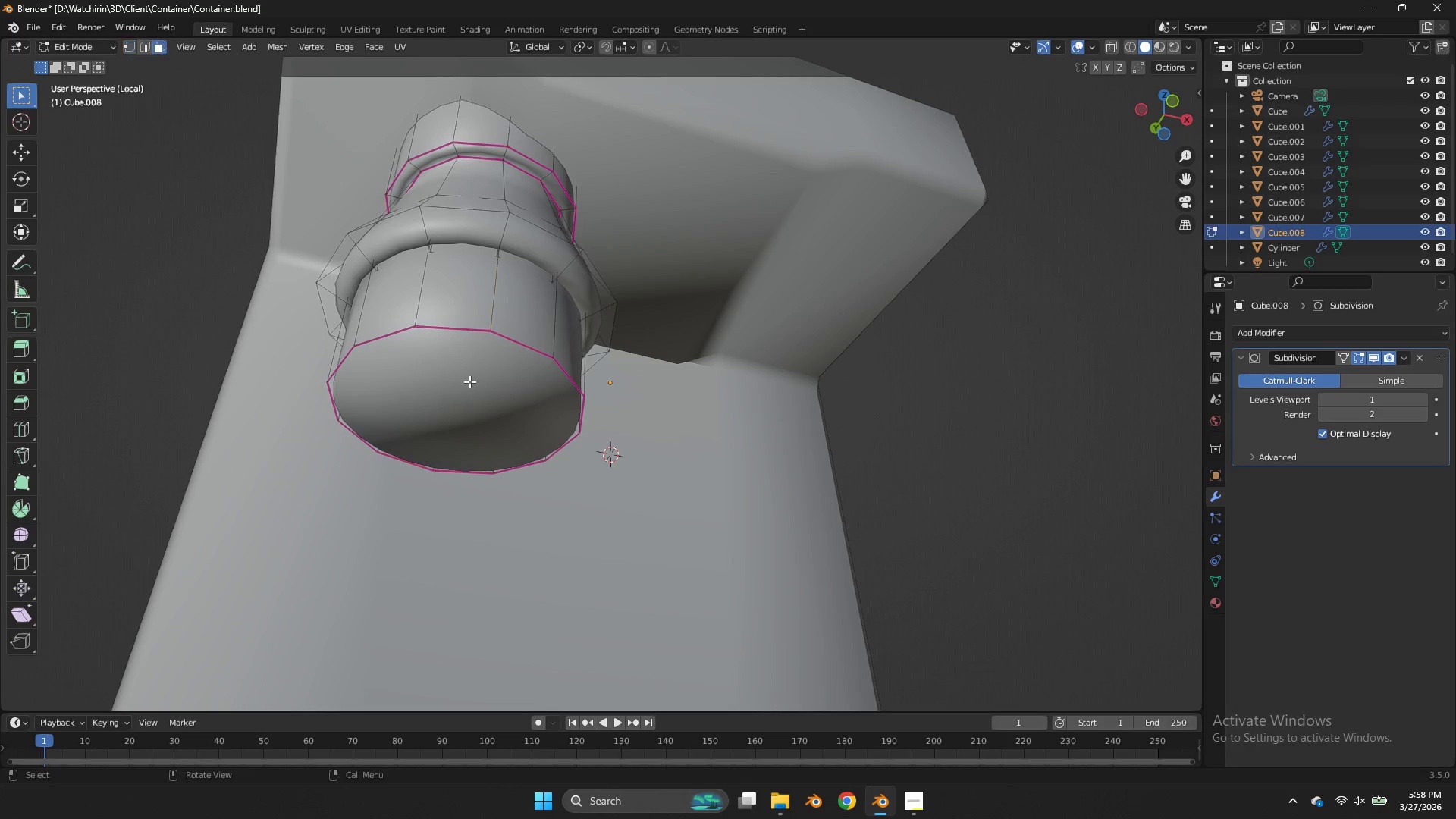 
double_click([473, 398])
 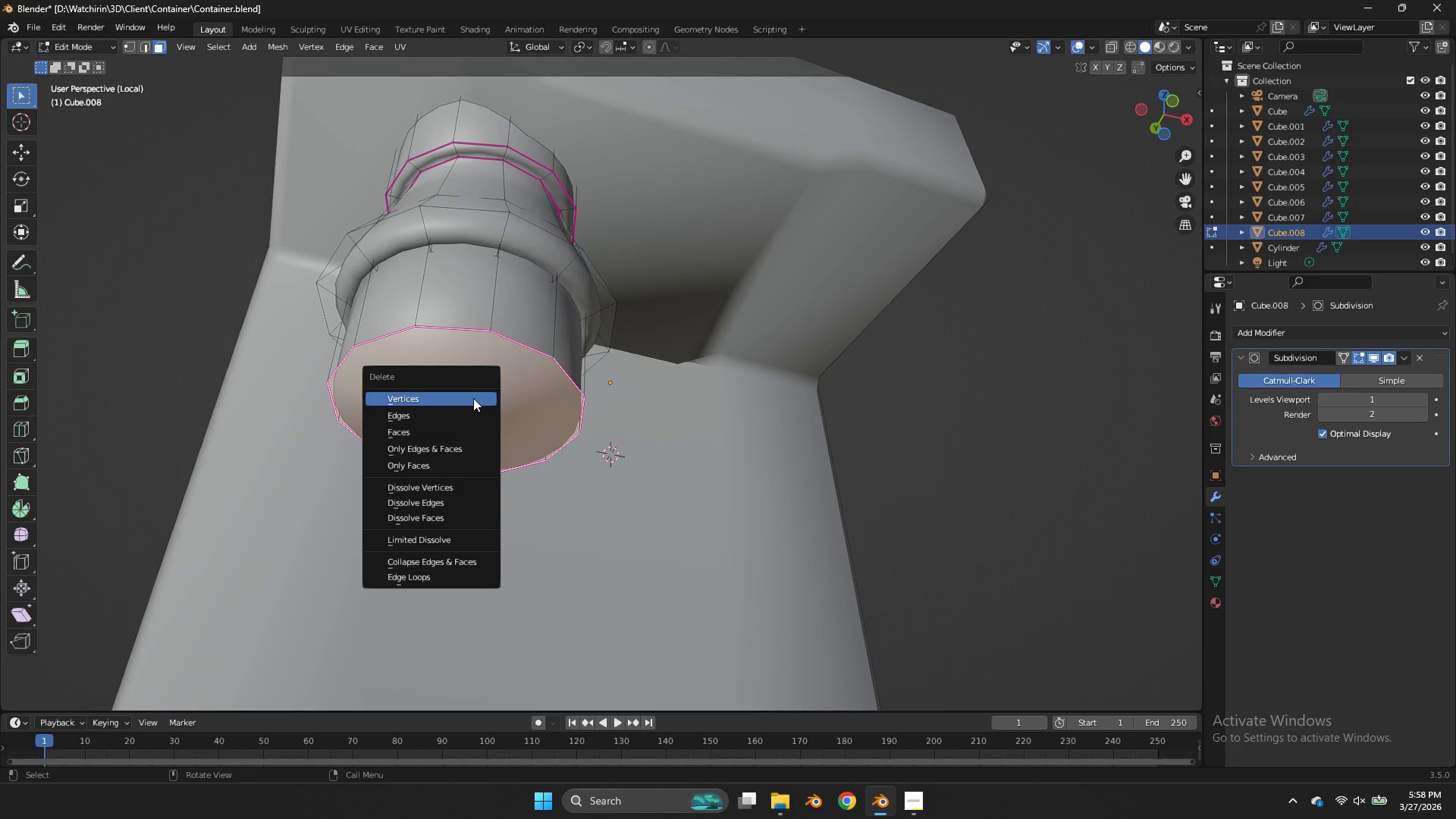 
key(X)
 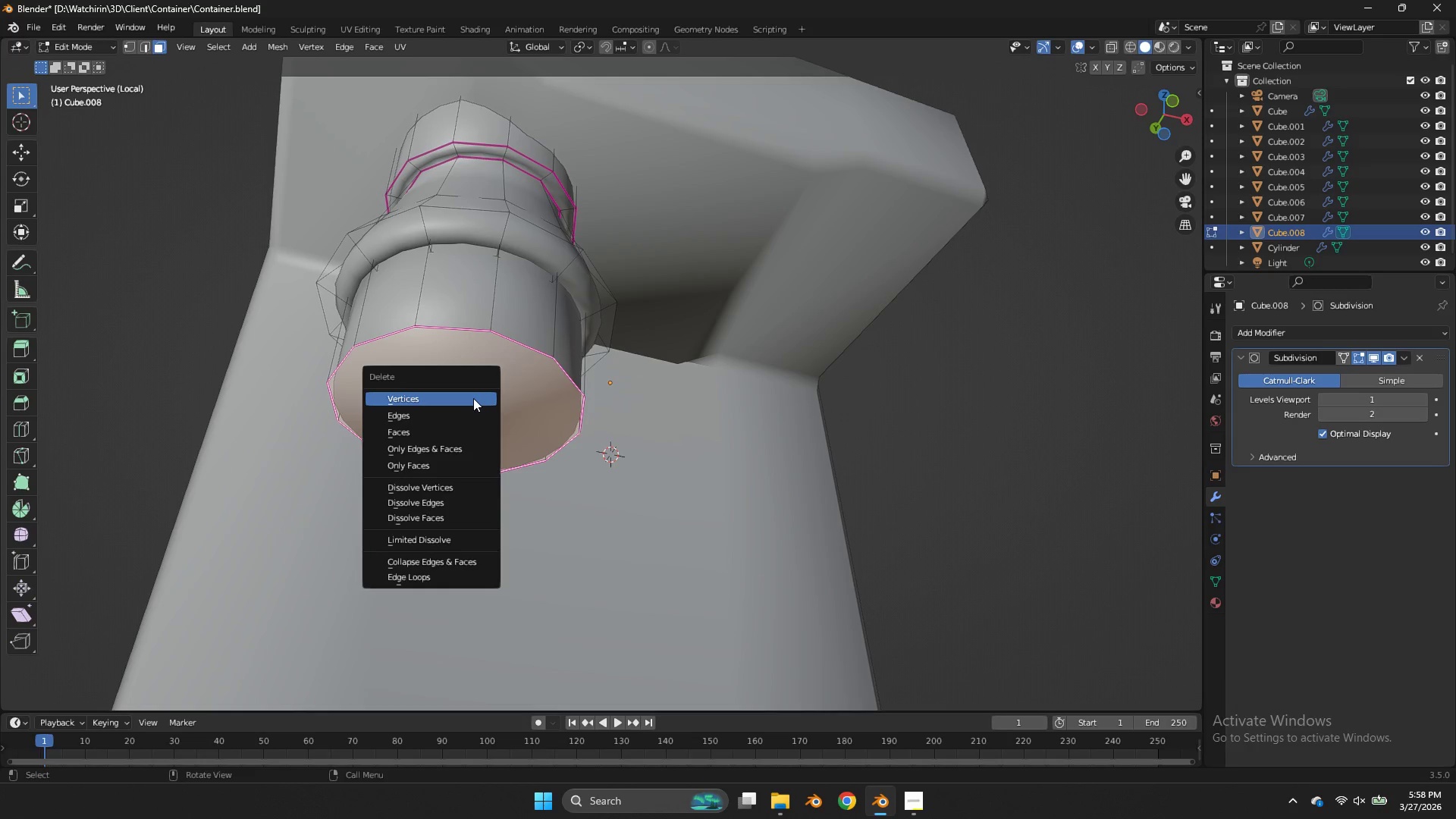 
left_click_drag(start_coordinate=[473, 398], to_coordinate=[471, 432])
 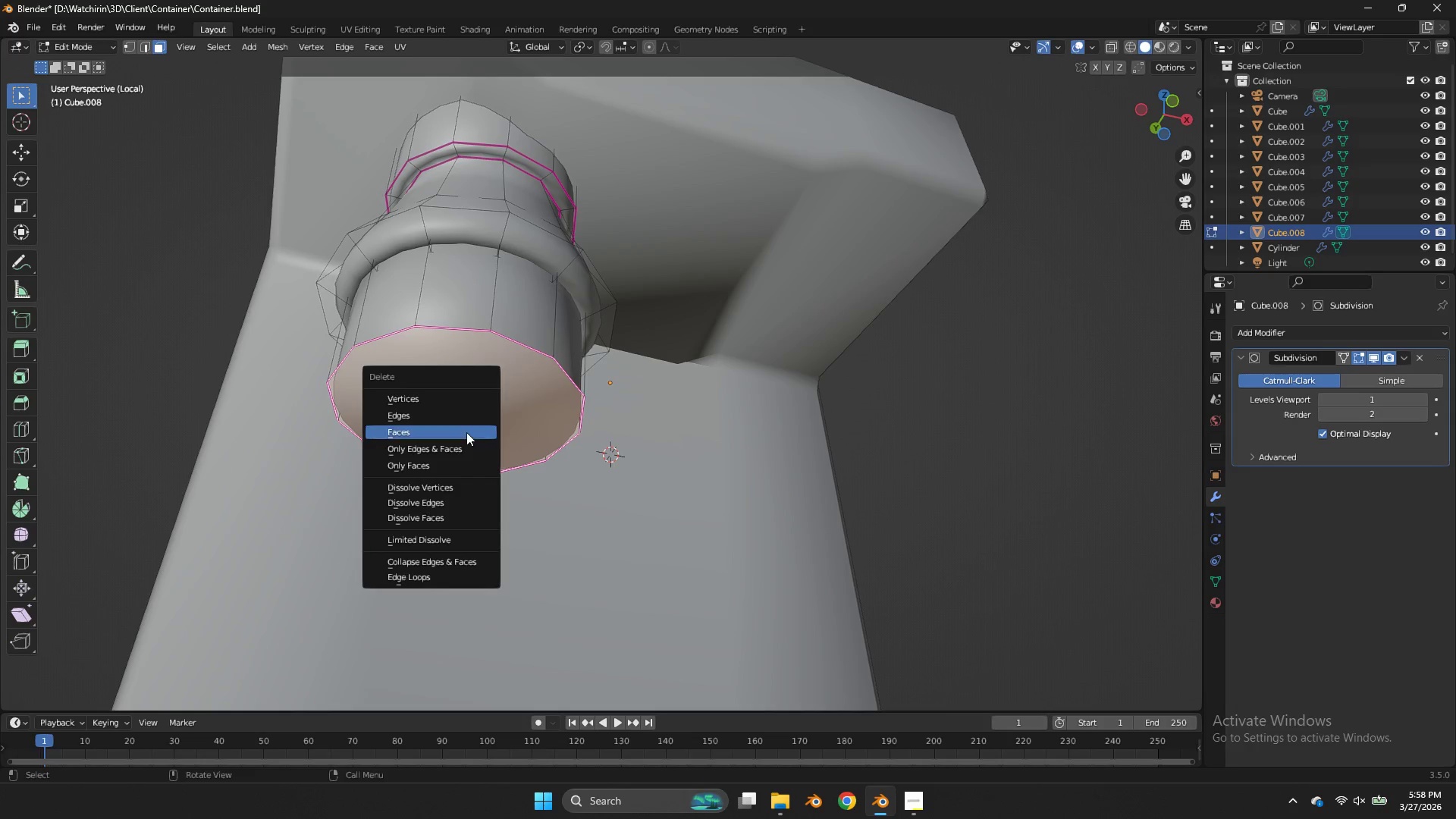 
left_click([466, 432])
 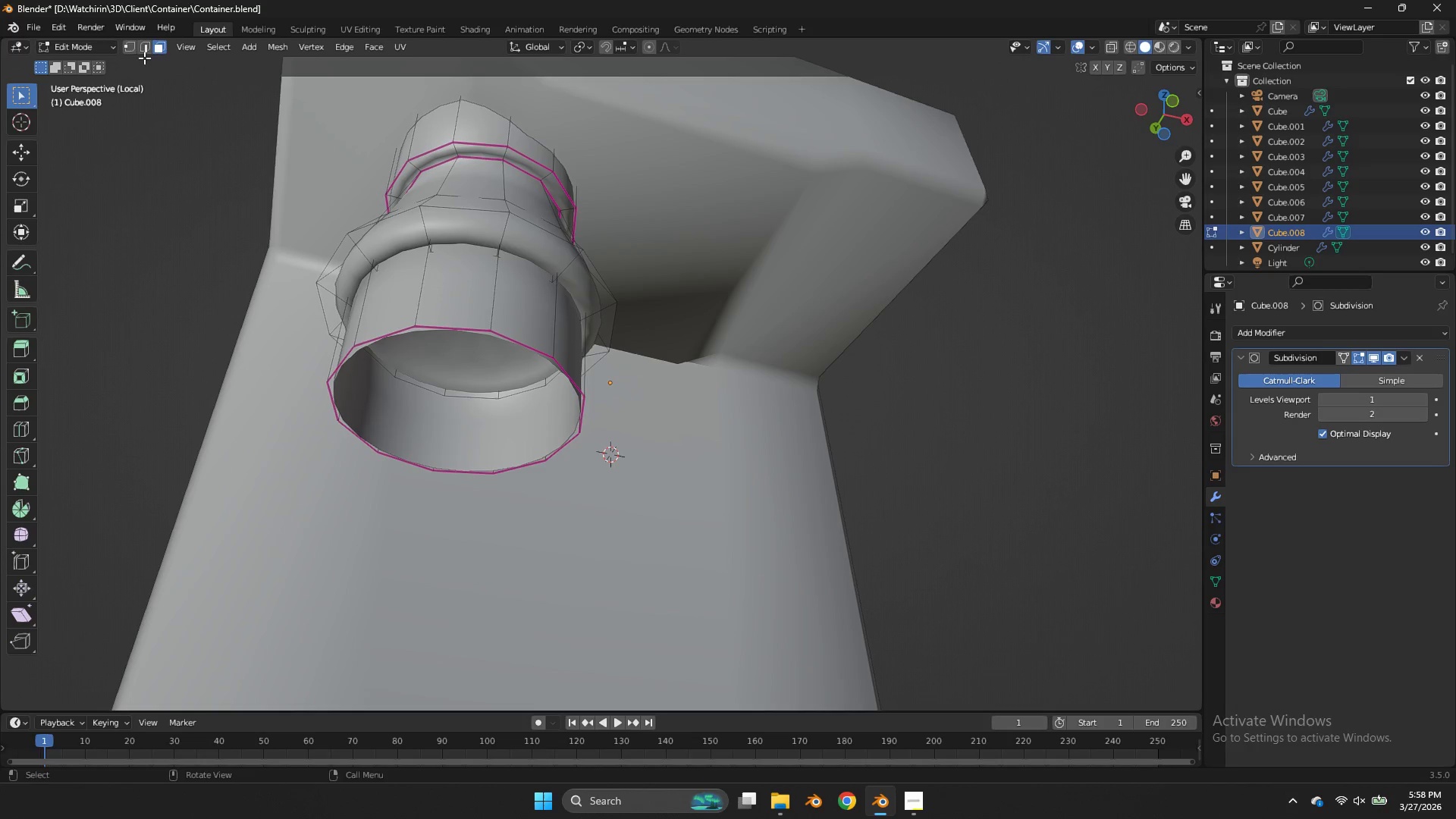 
left_click([139, 50])
 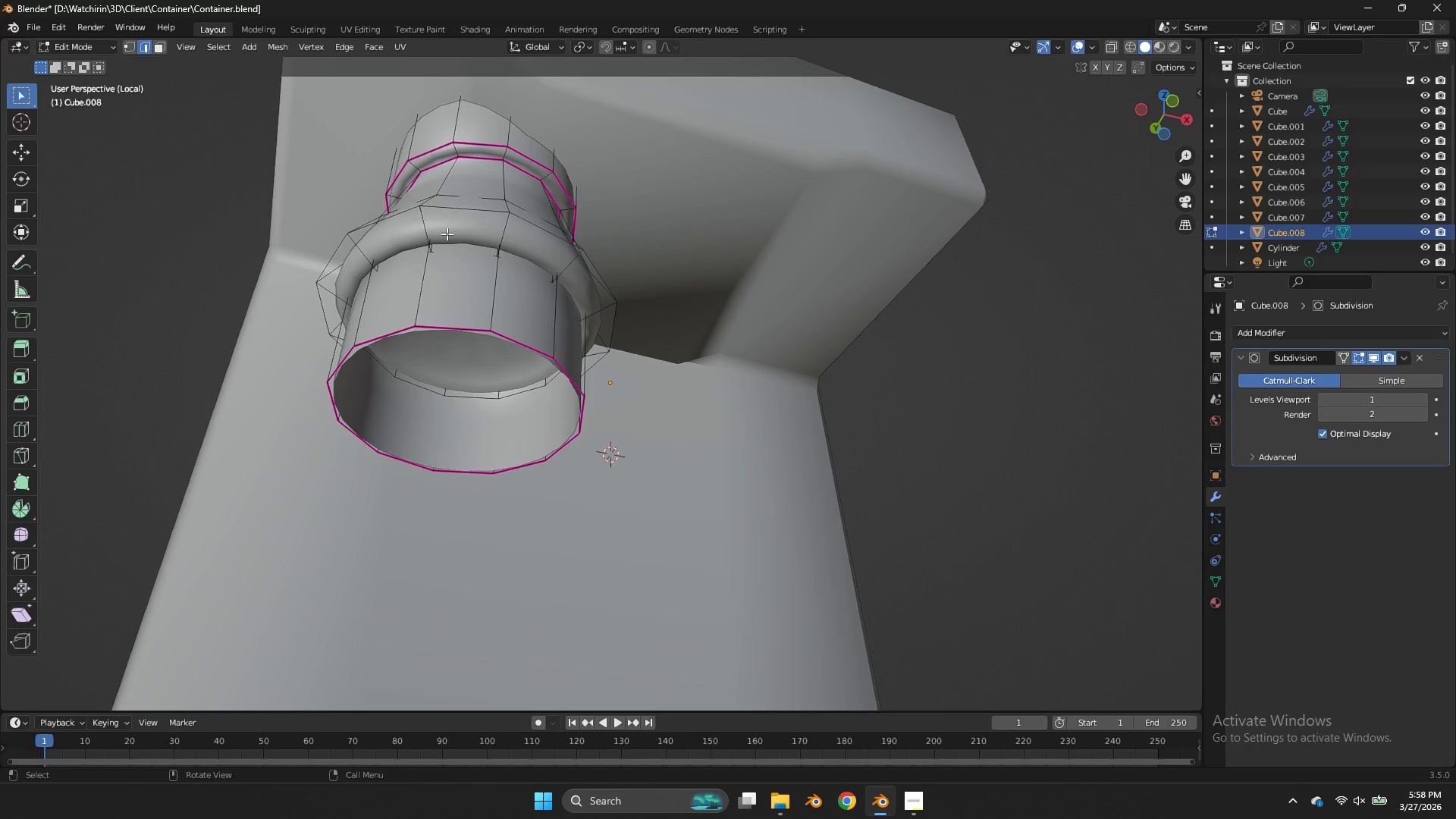 
hold_key(key=AltLeft, duration=0.86)
left_click([449, 336])
 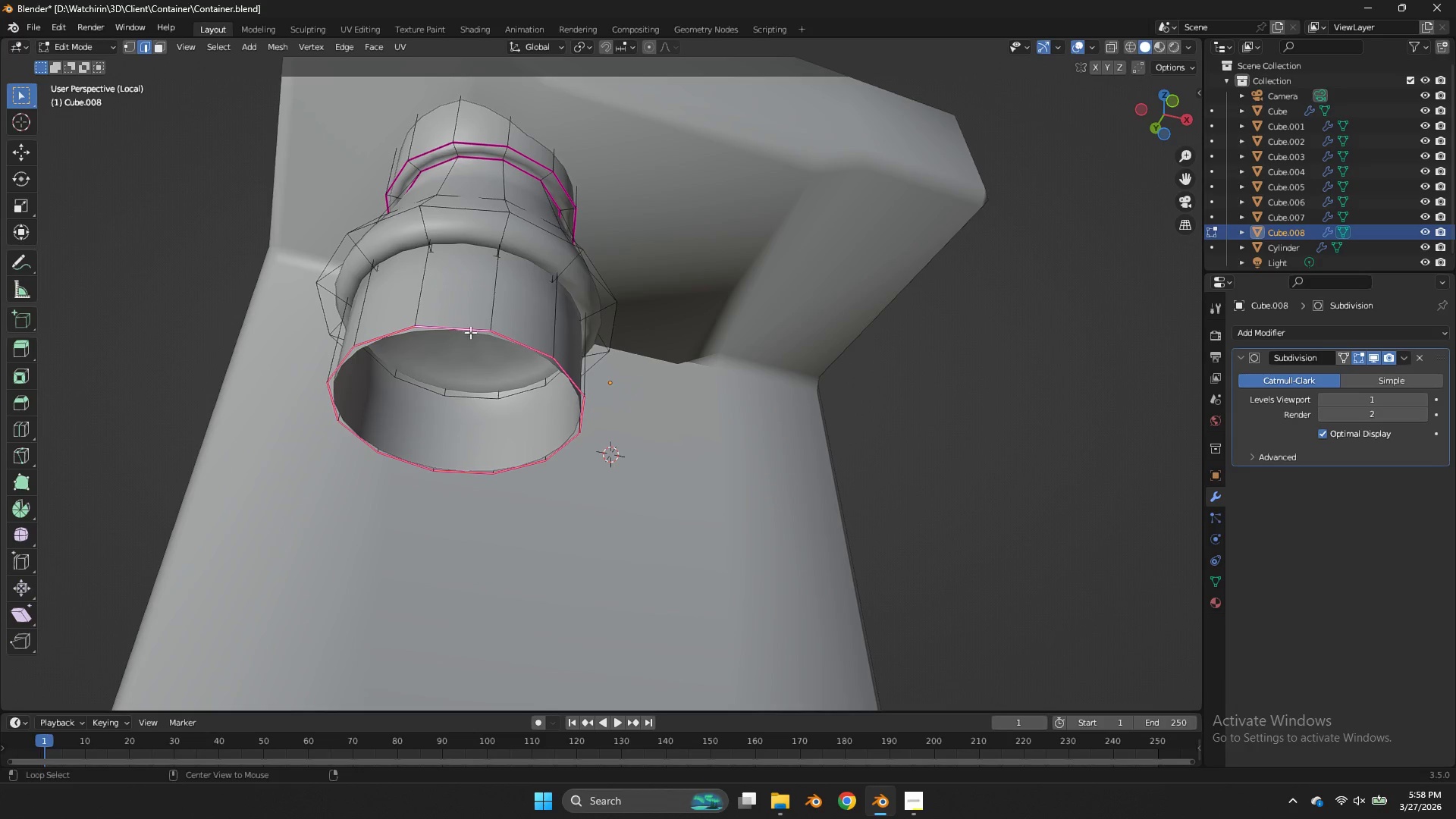 
key(Control+E)
 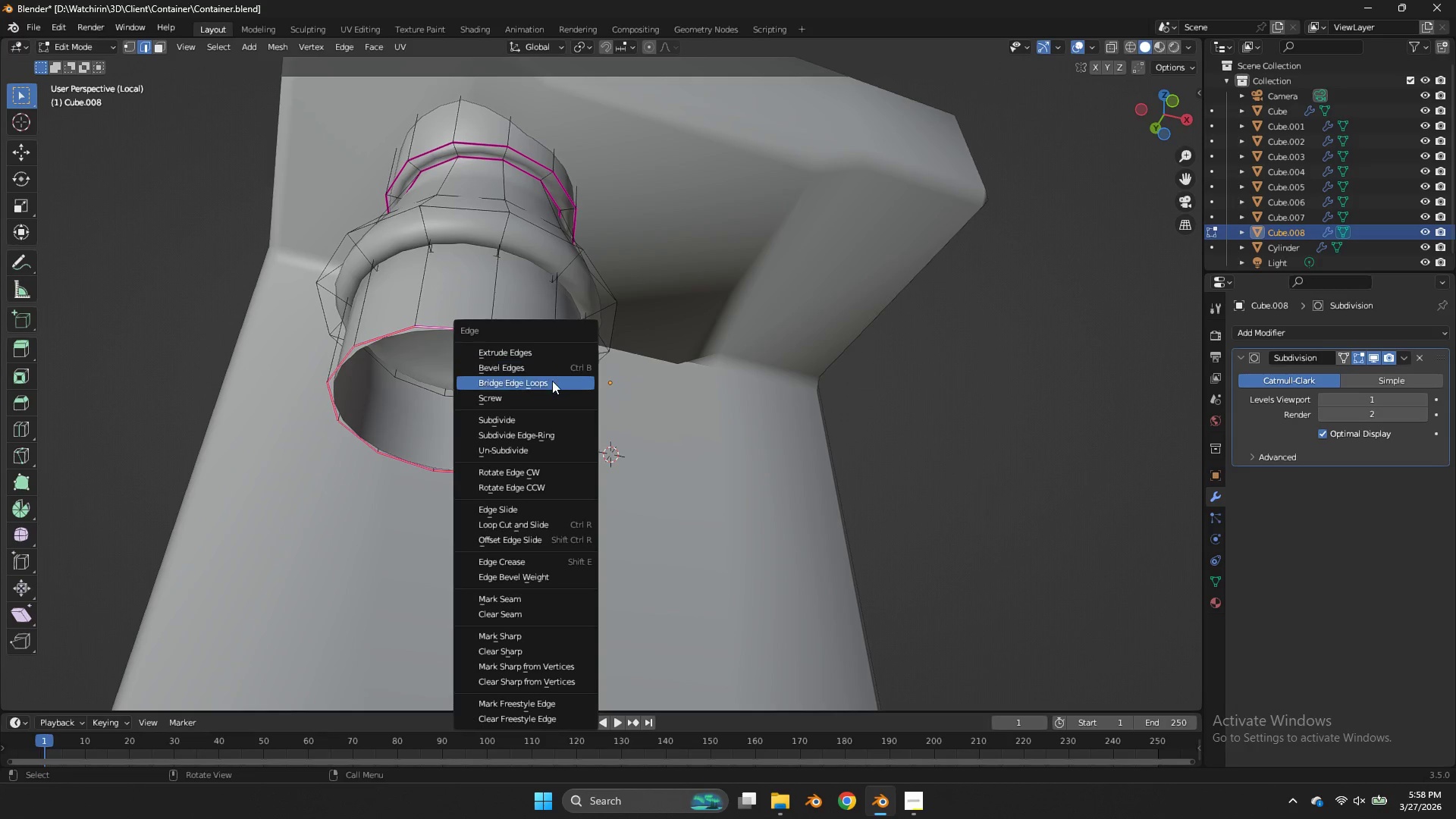 
key(Control+F)
 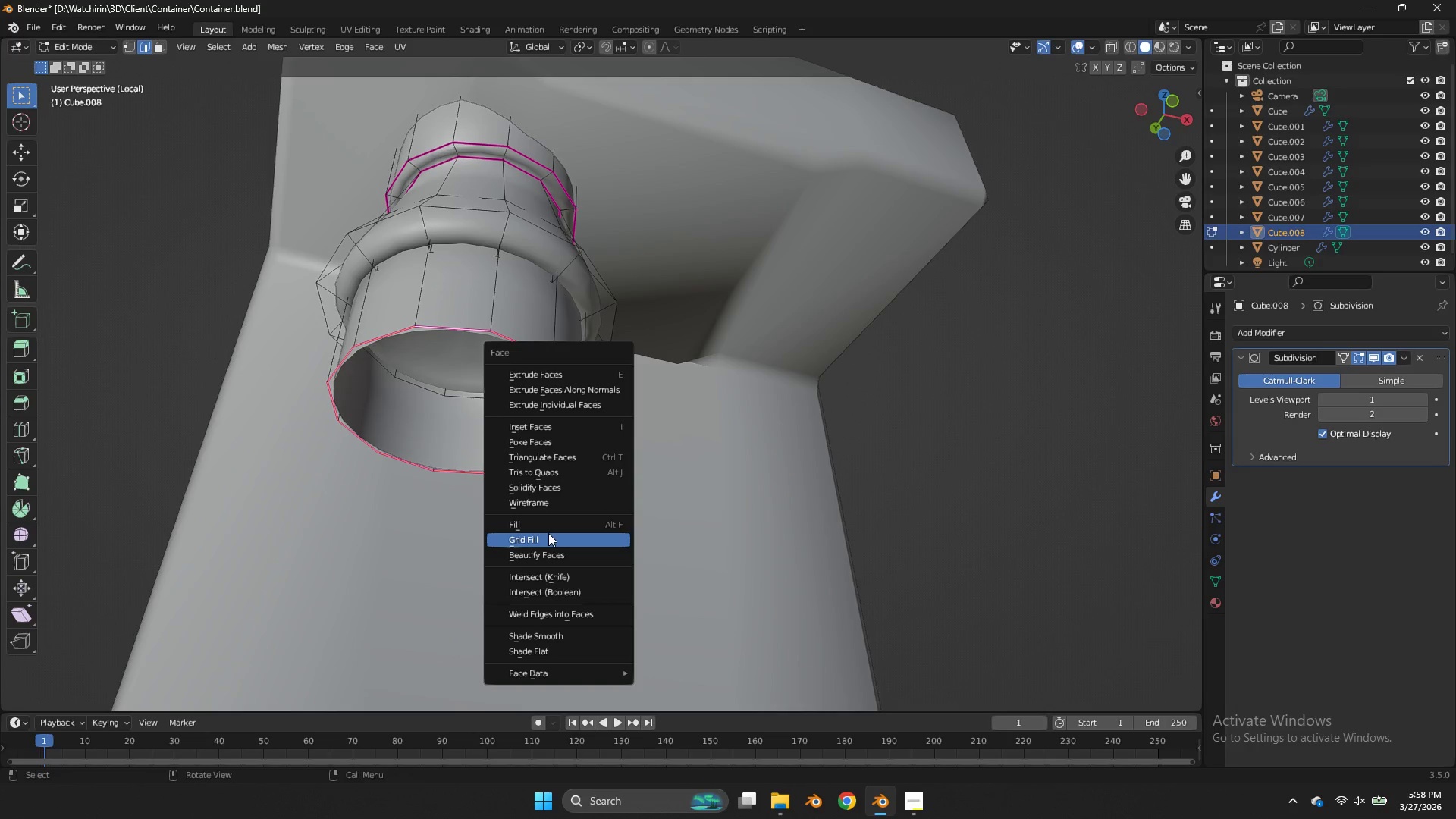 
left_click([548, 533])
 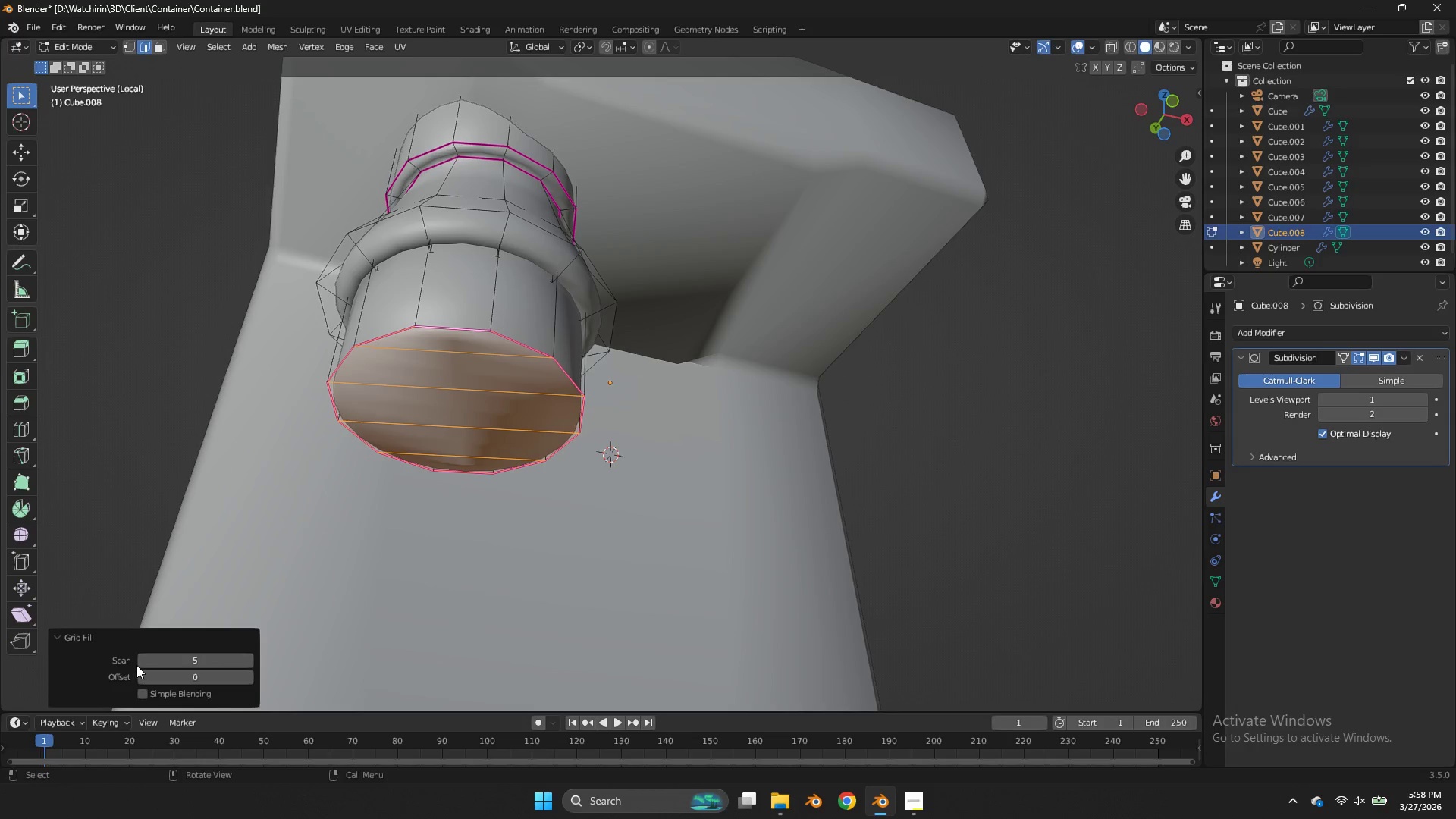 
double_click([140, 660])
 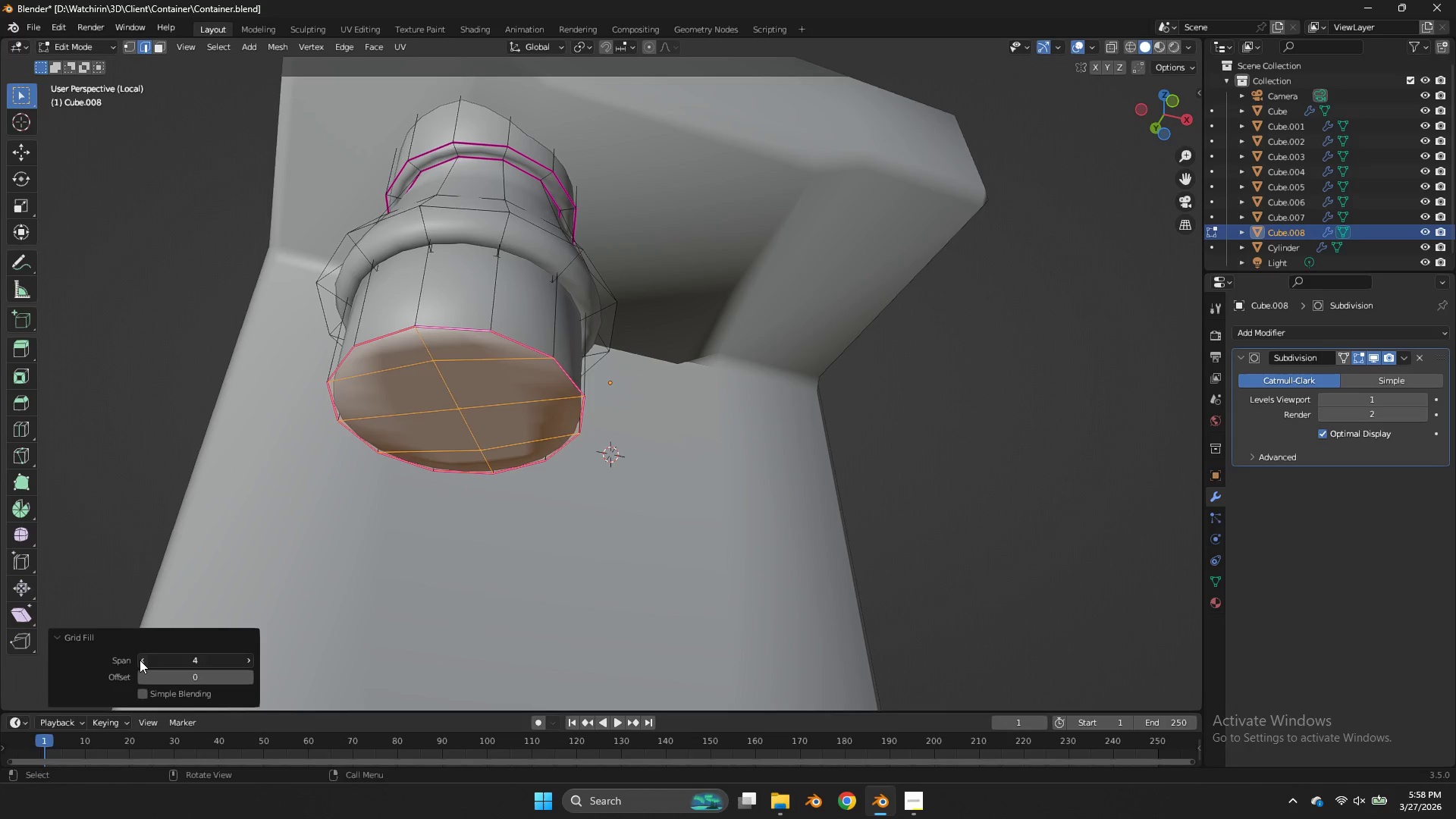 
triple_click([140, 660])
 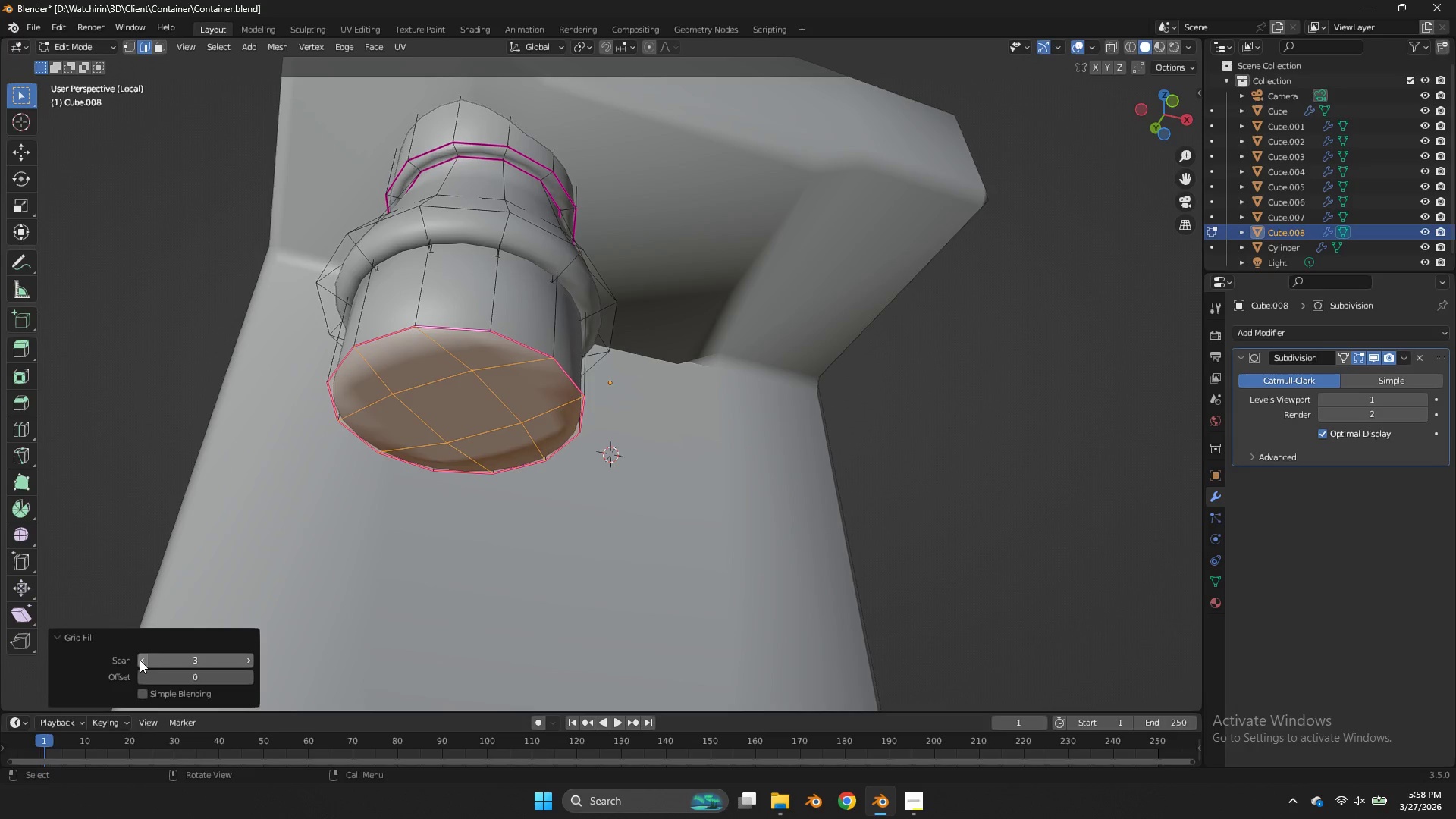 
triple_click([140, 660])
 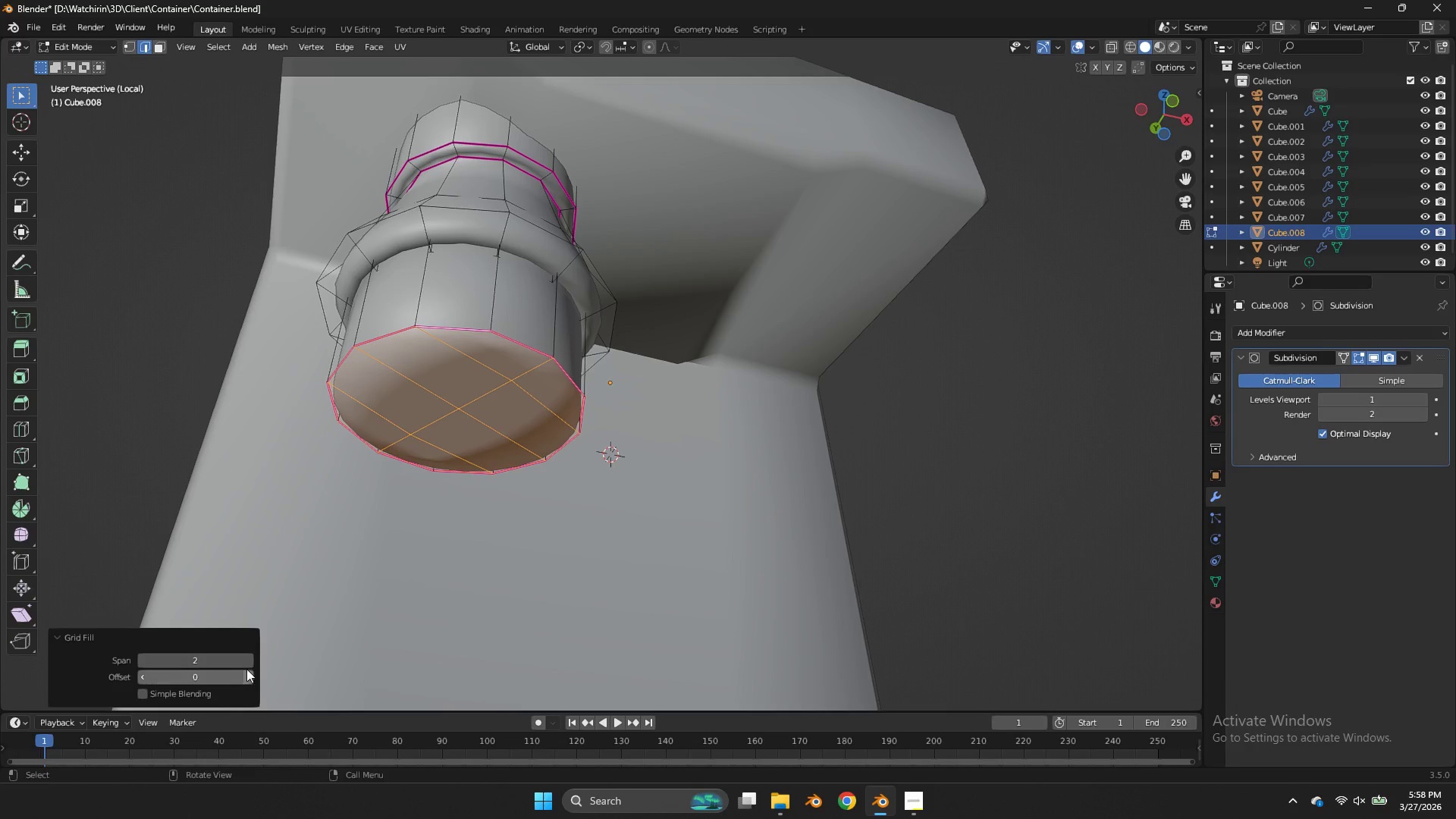 
left_click([249, 676])
 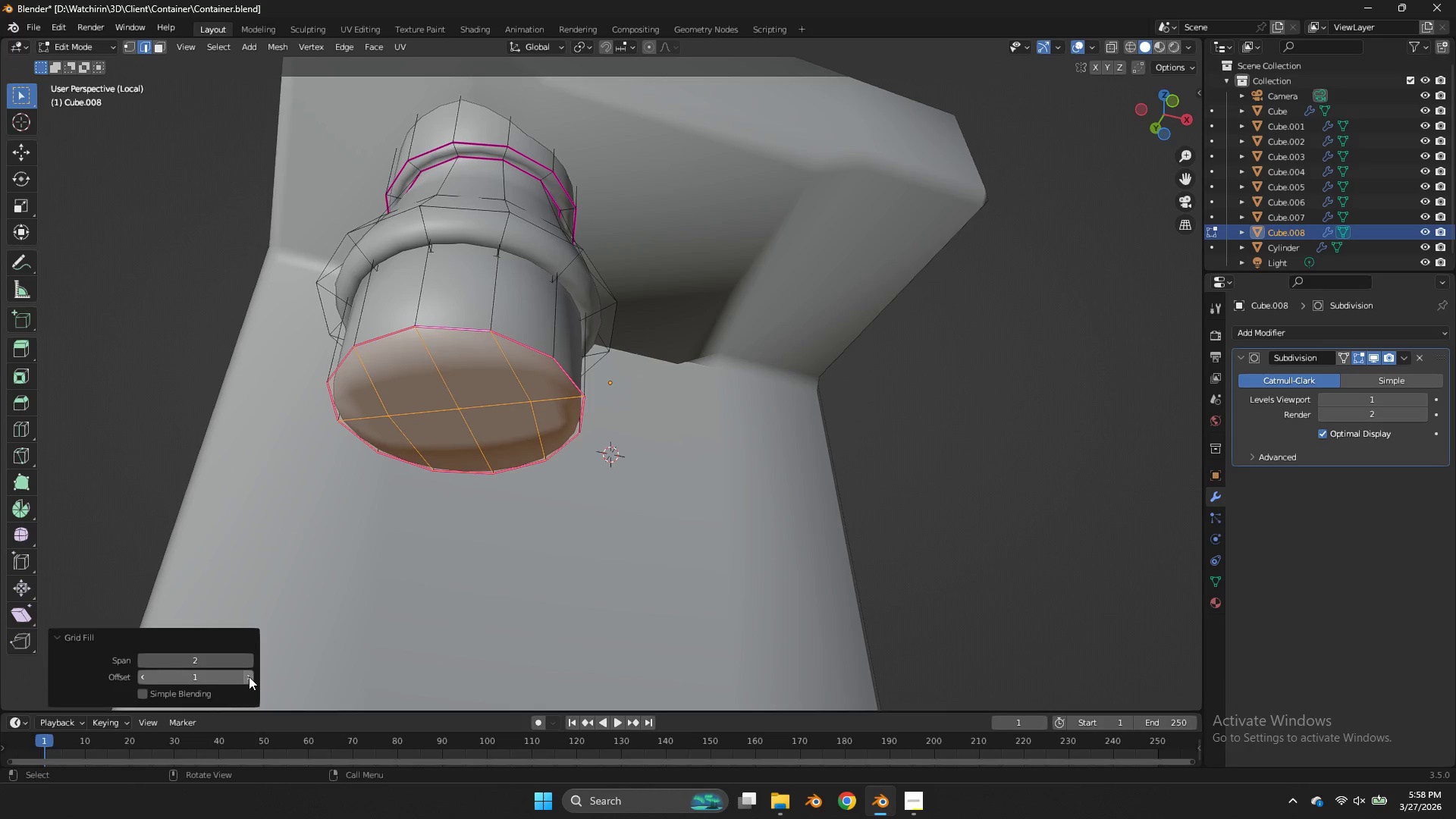 
left_click([249, 676])
 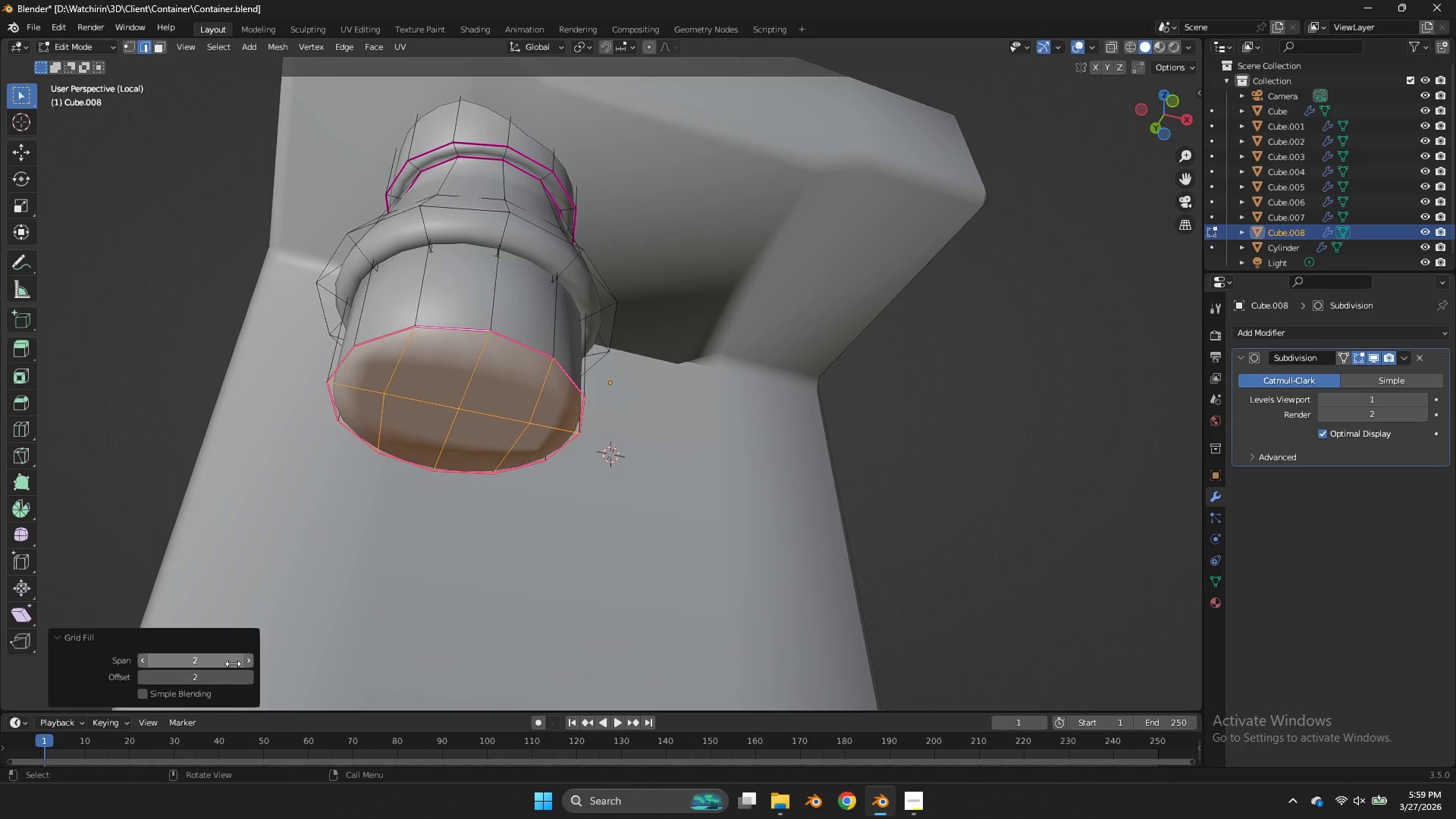 
left_click_drag(start_coordinate=[245, 663], to_coordinate=[610, 472])
 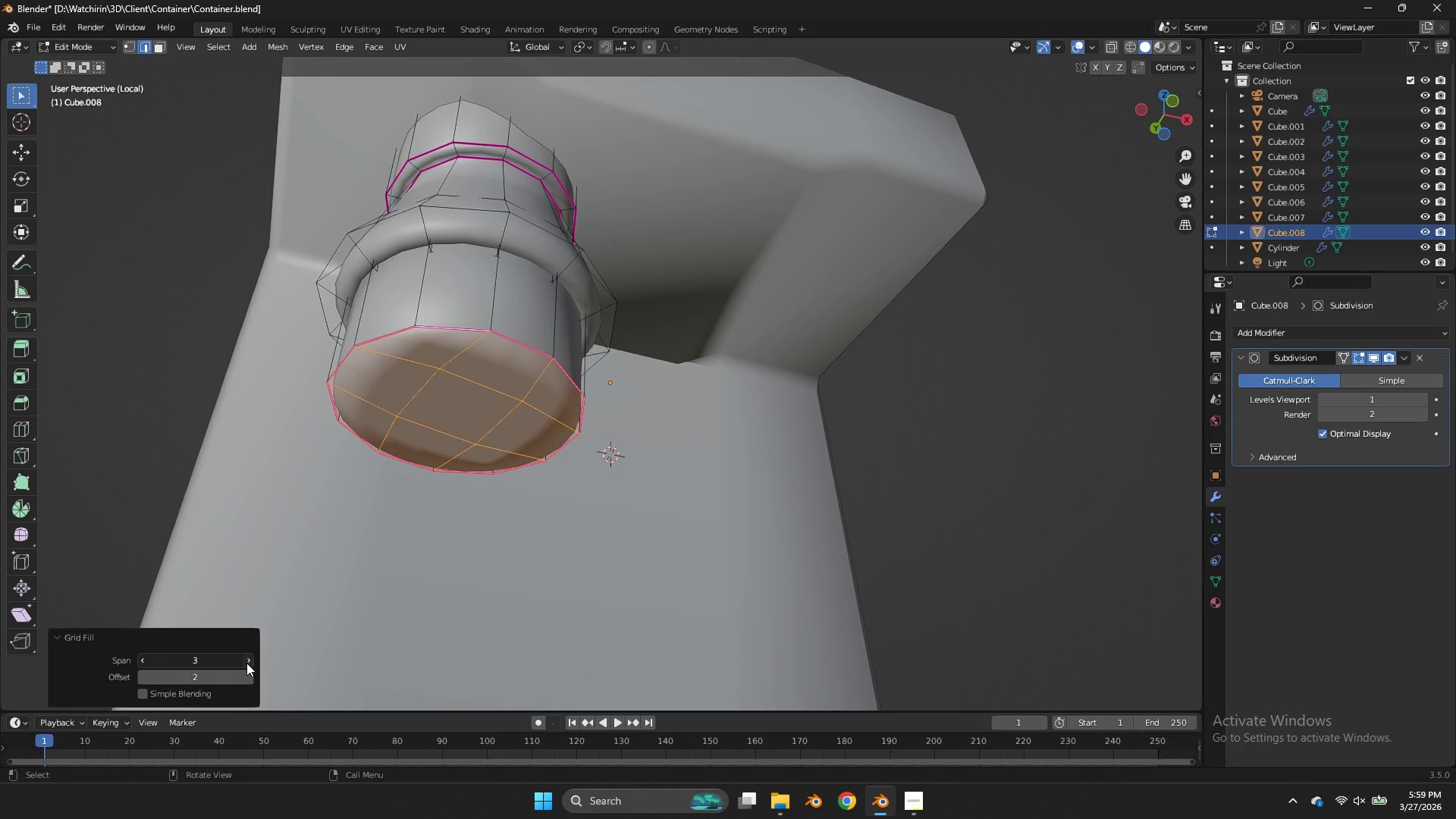 
double_click([246, 663])
 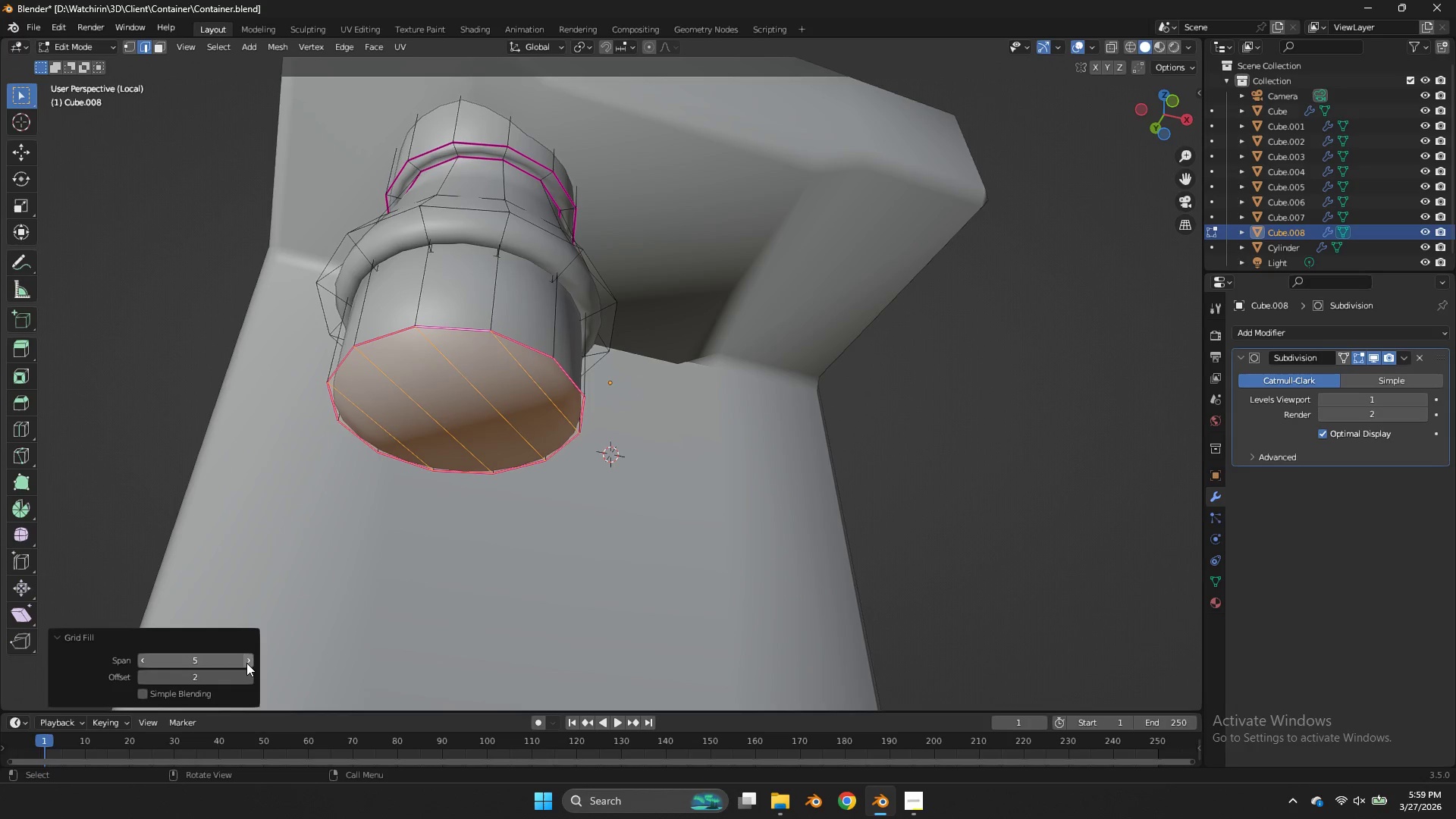 
double_click([246, 663])
 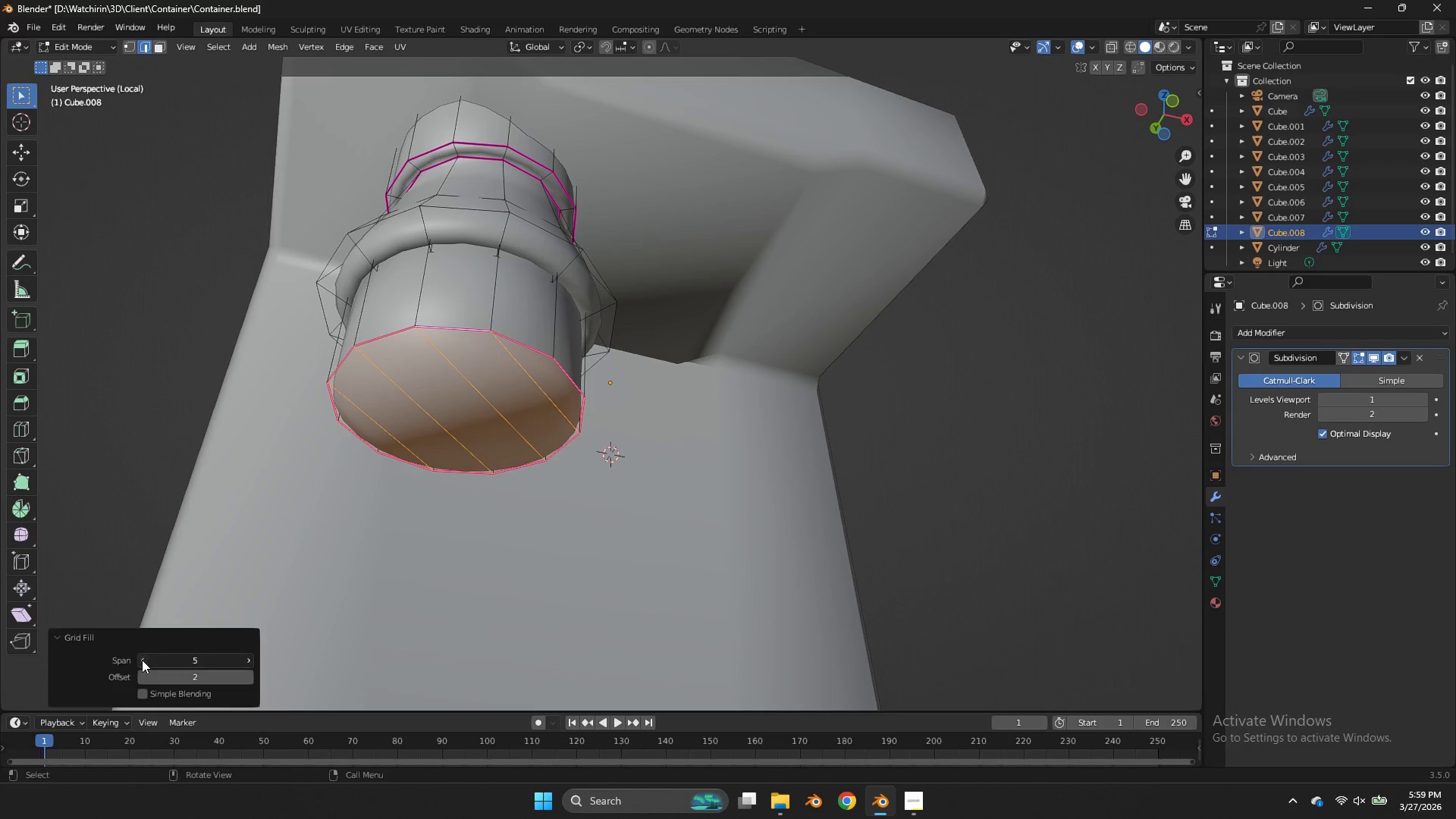 
double_click([142, 660])
 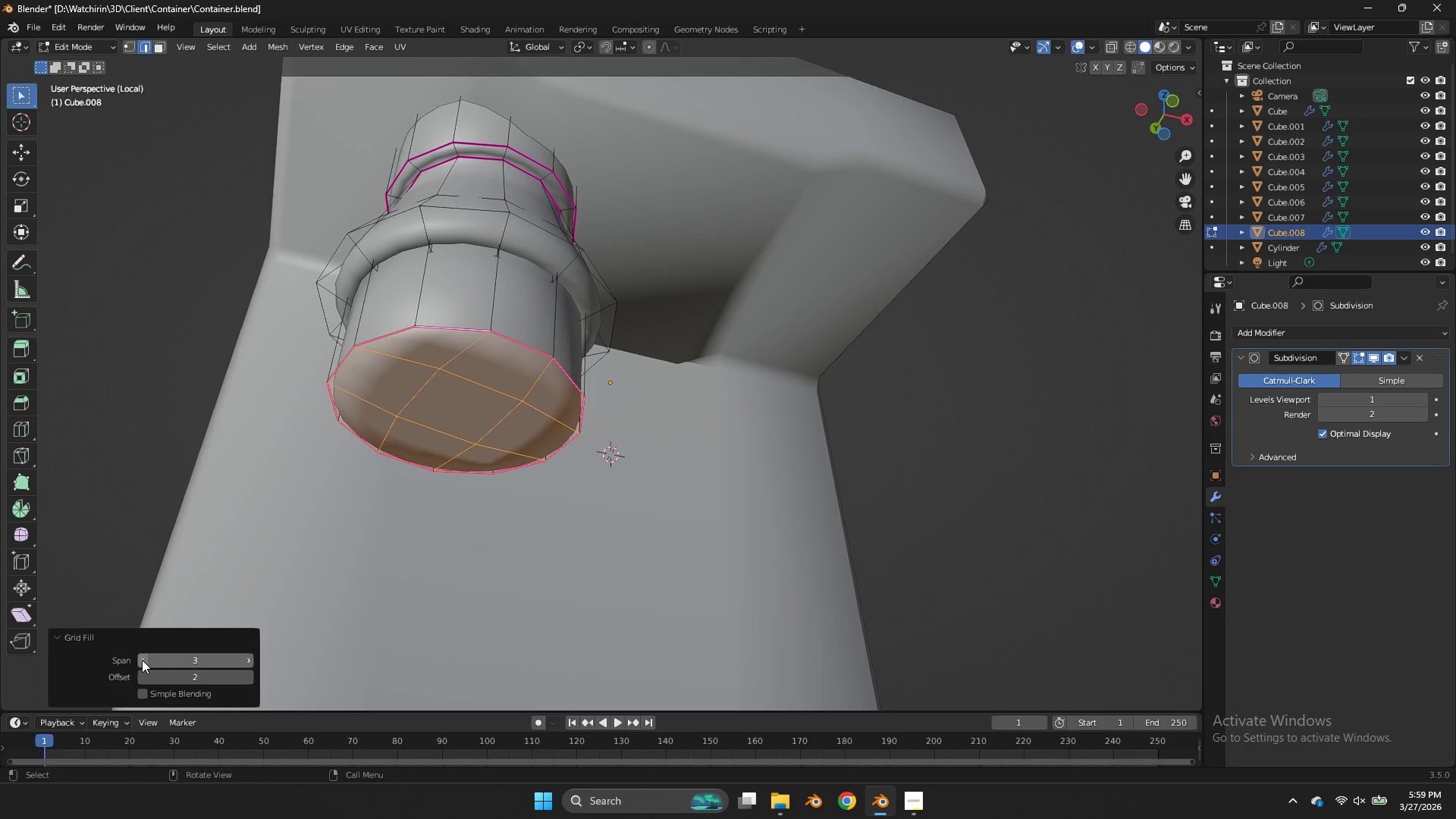 
left_click([142, 660])
 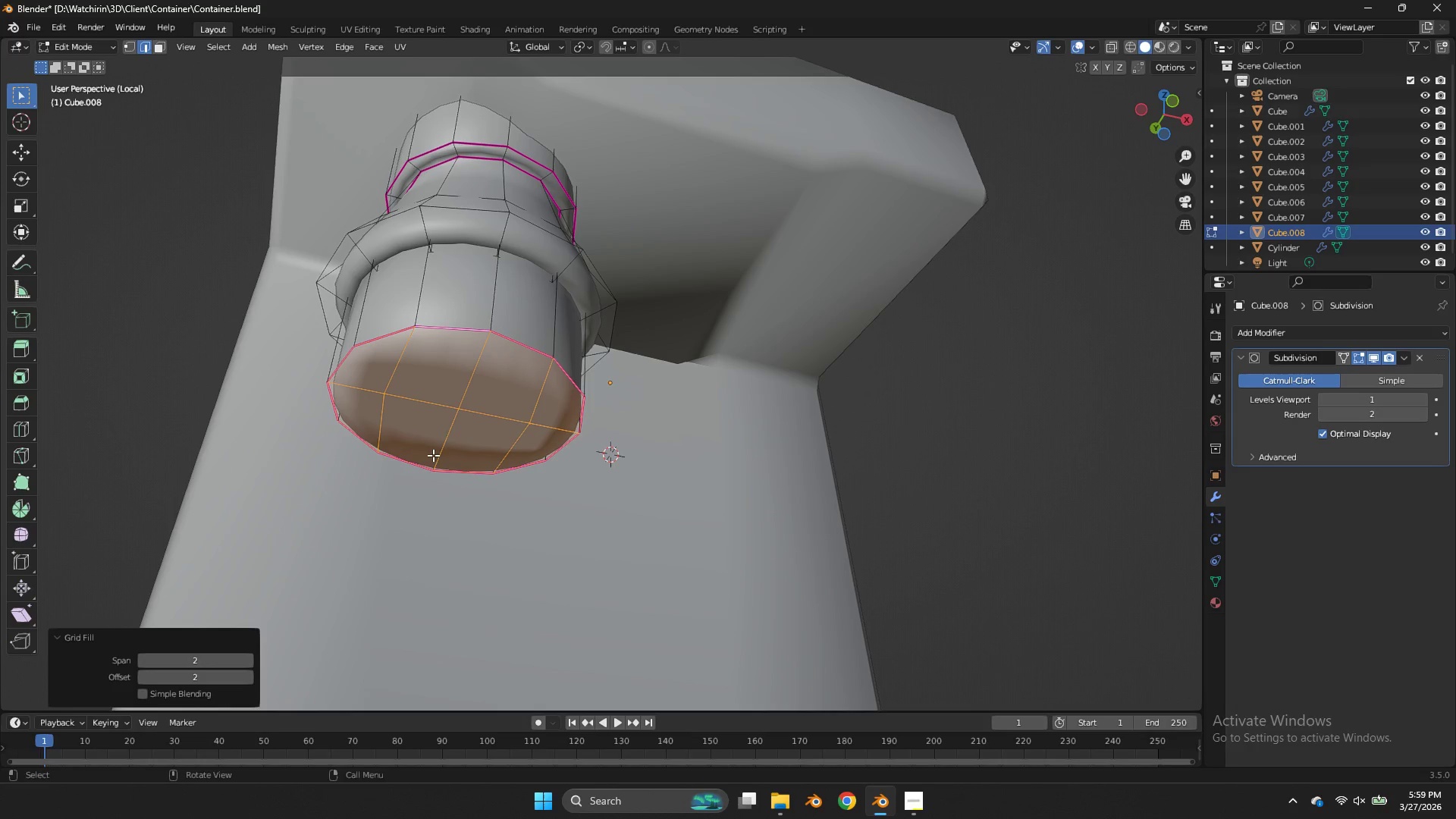 
left_click([465, 402])
 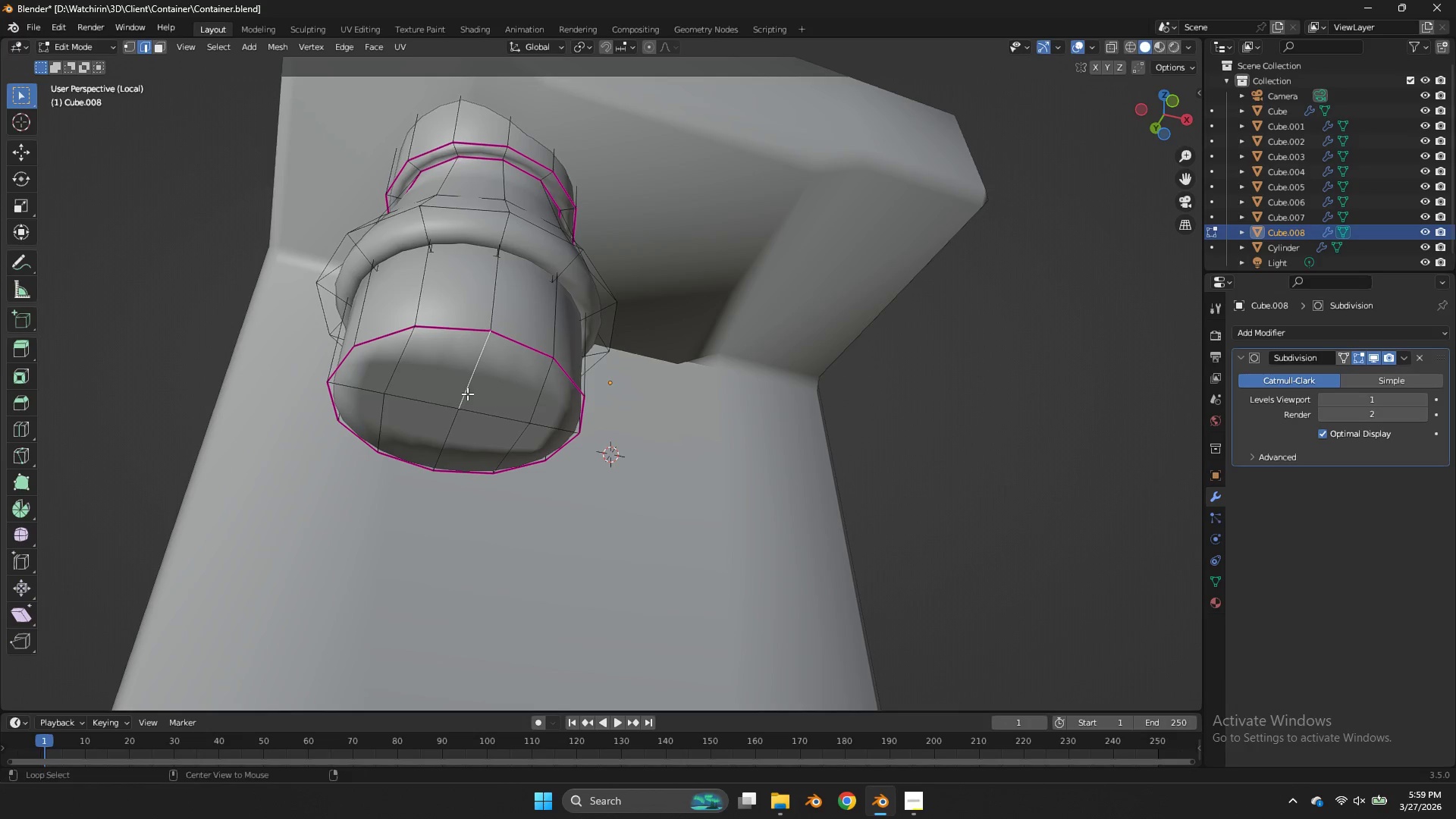 
hold_key(key=AltLeft, duration=0.42)
 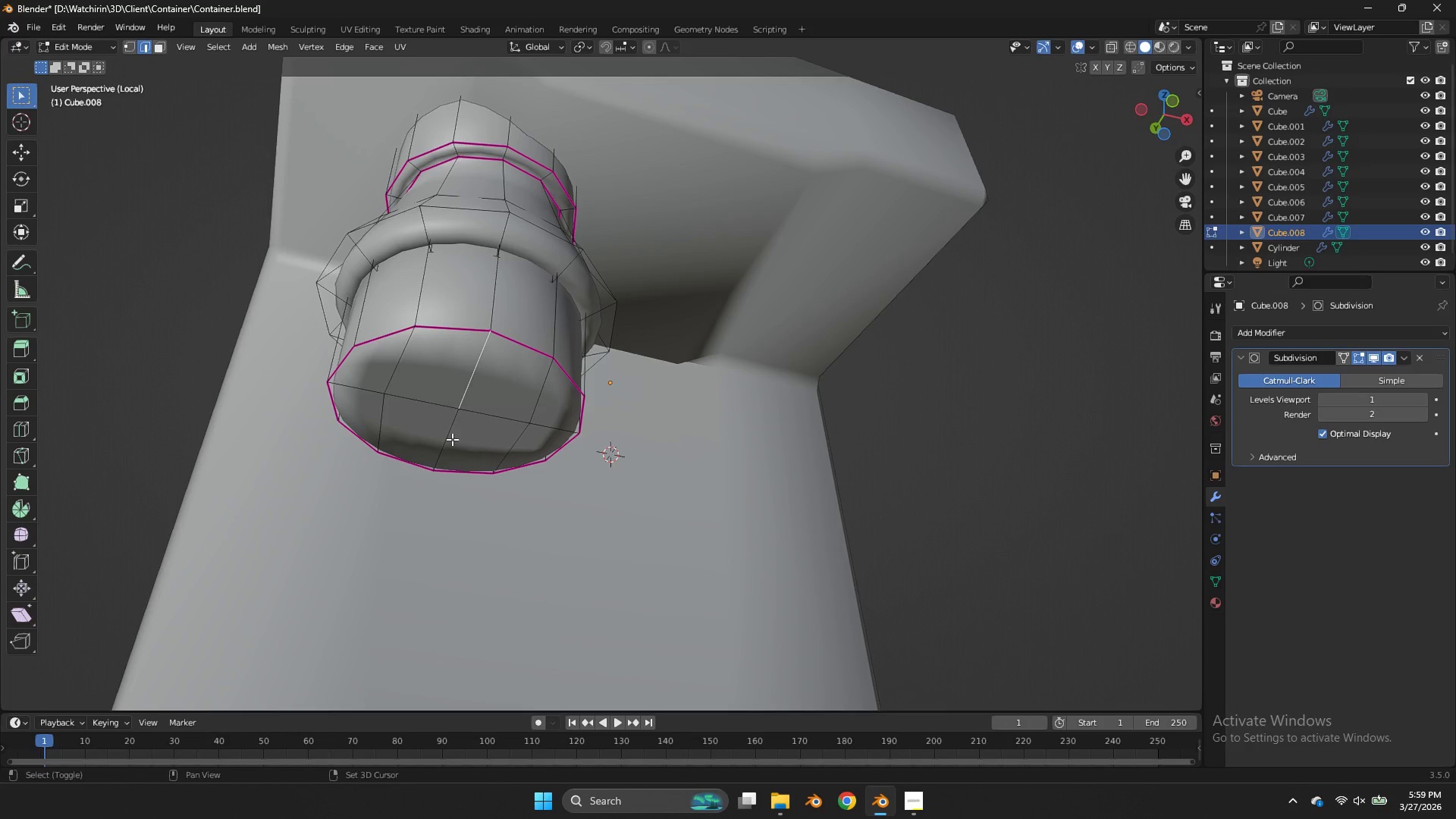 
hold_key(key=ShiftLeft, duration=0.58)
left_click([452, 439])
 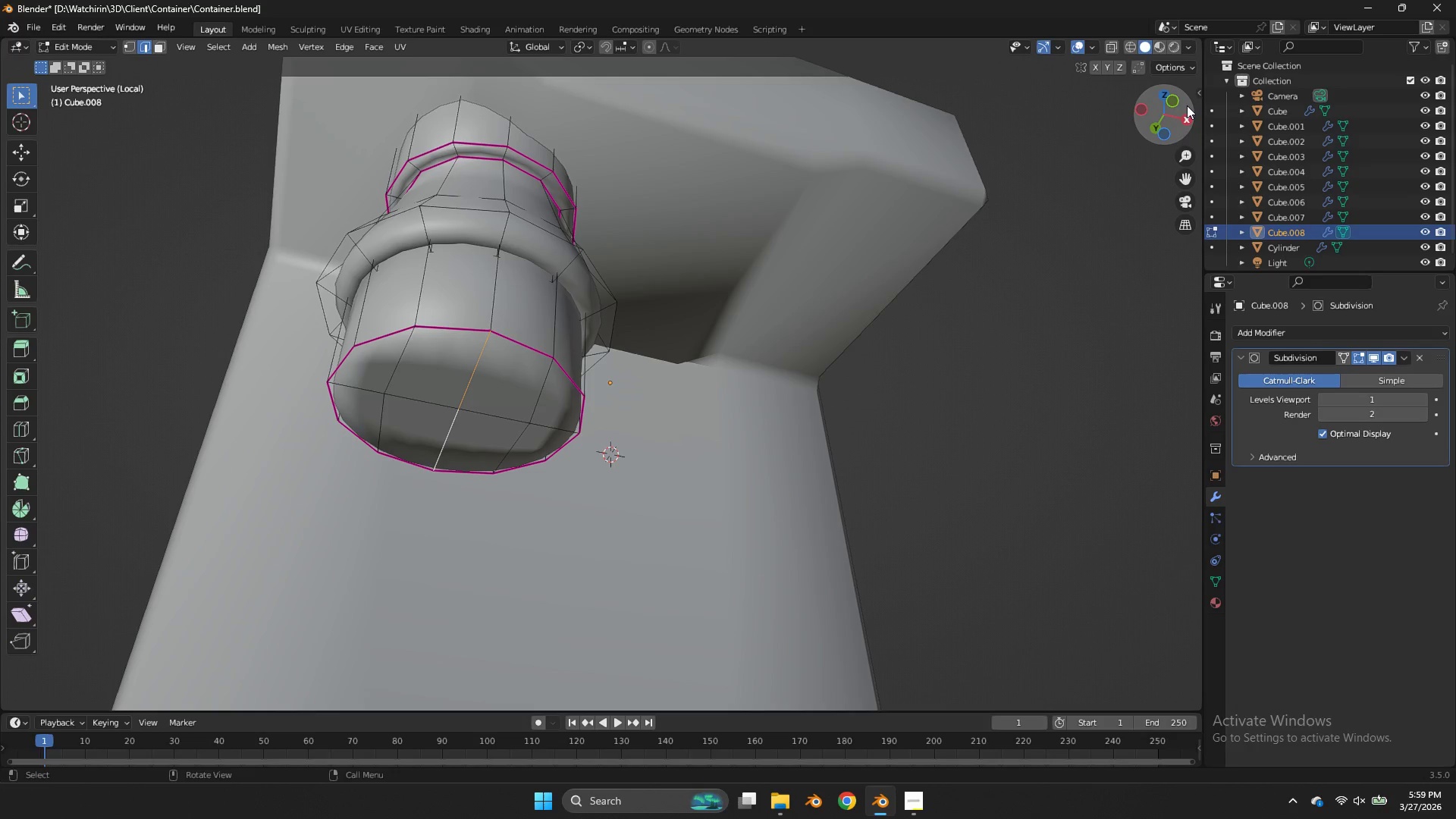 
left_click([1179, 103])
 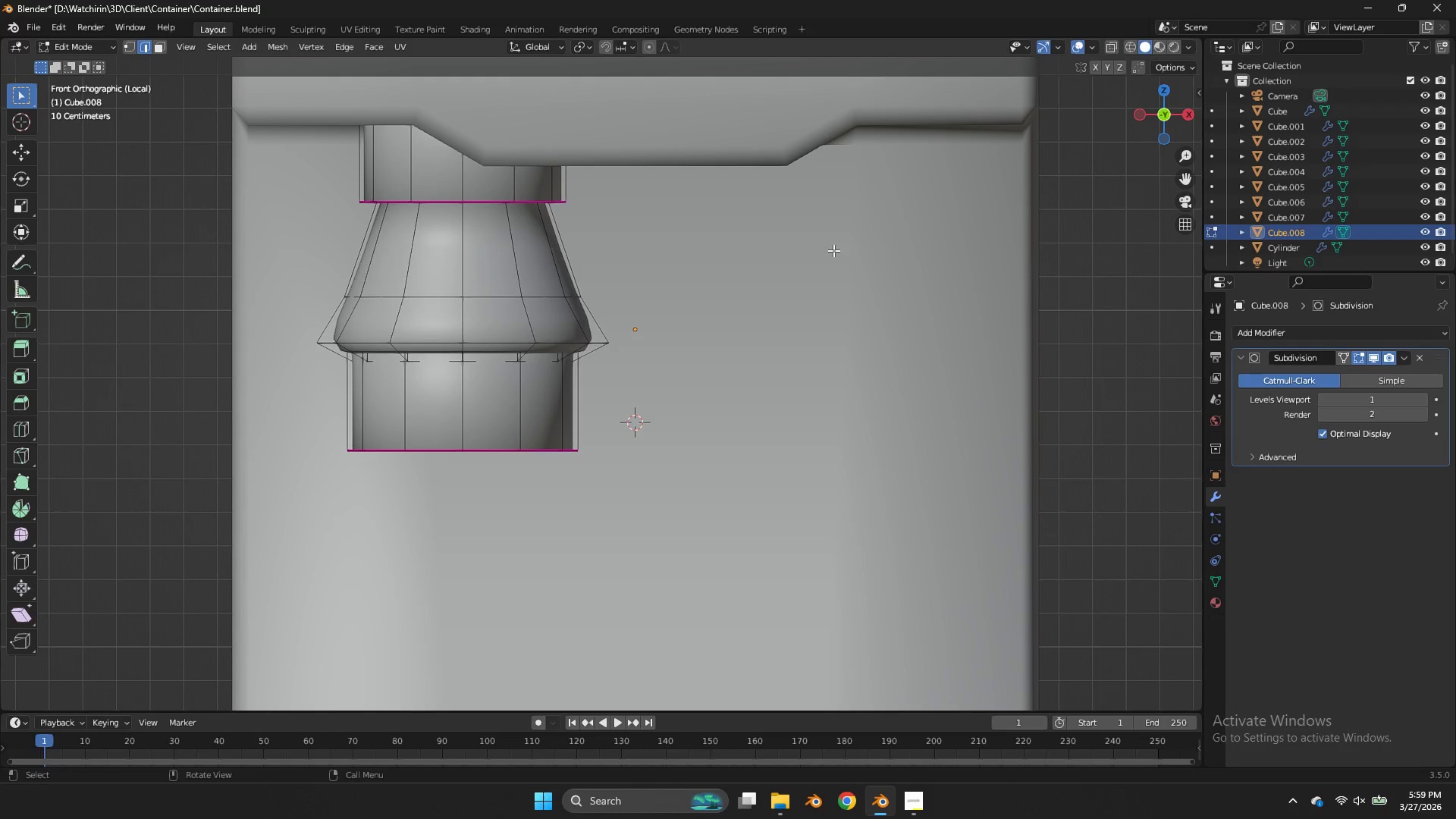 
key(Z)
 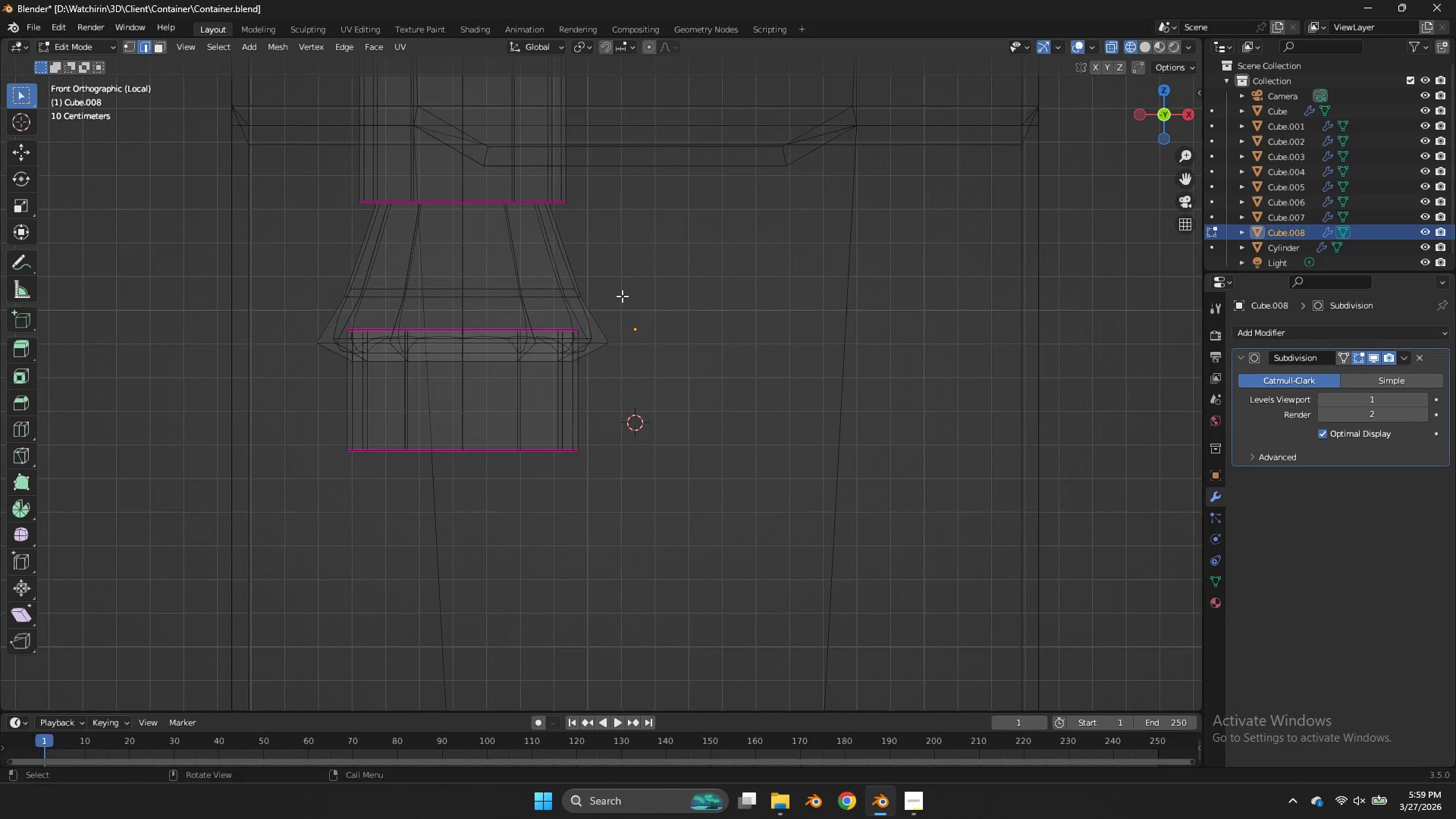 
hold_key(key=ControlLeft, duration=0.73)
 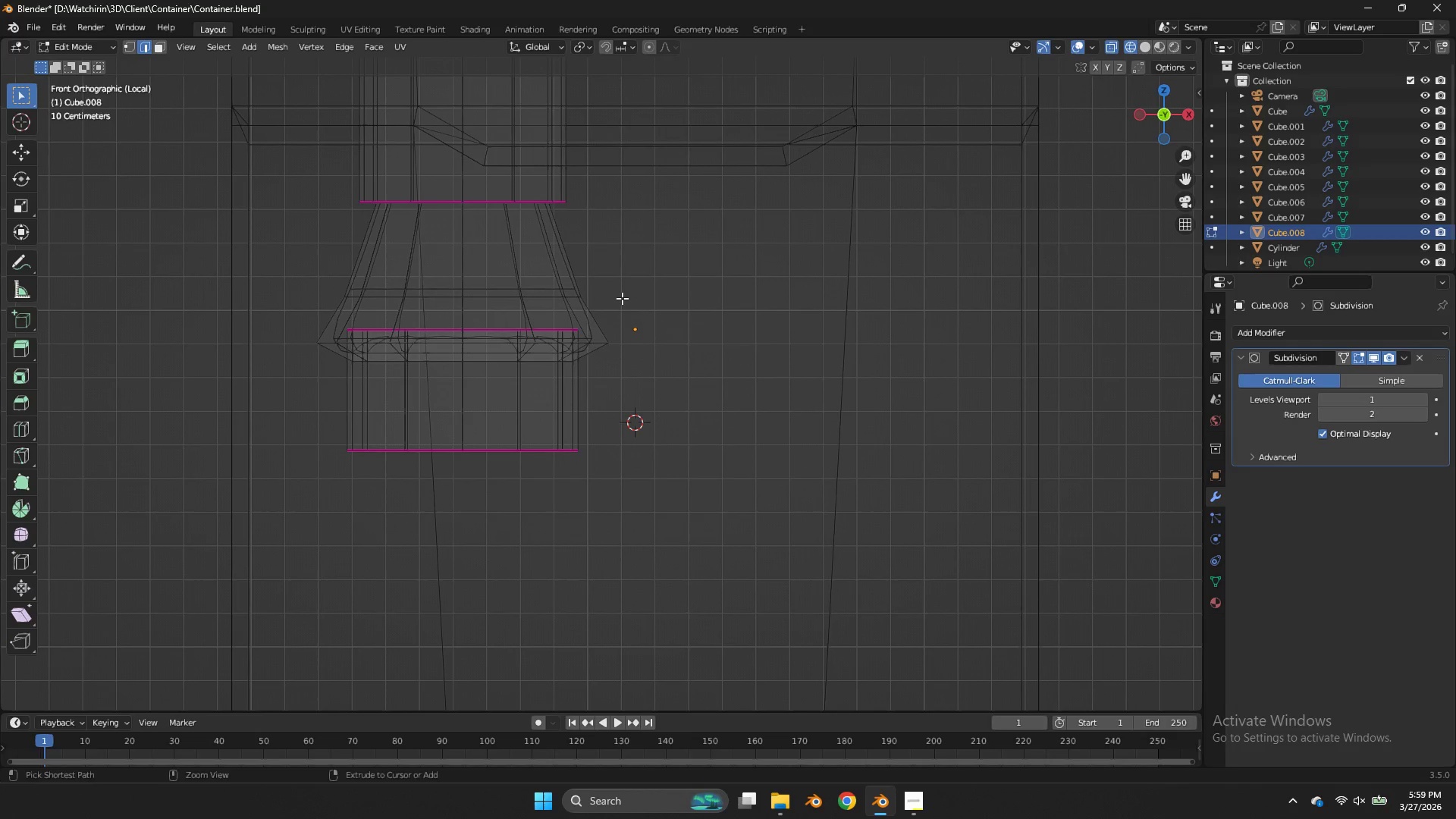 
key(Control+ControlLeft)
 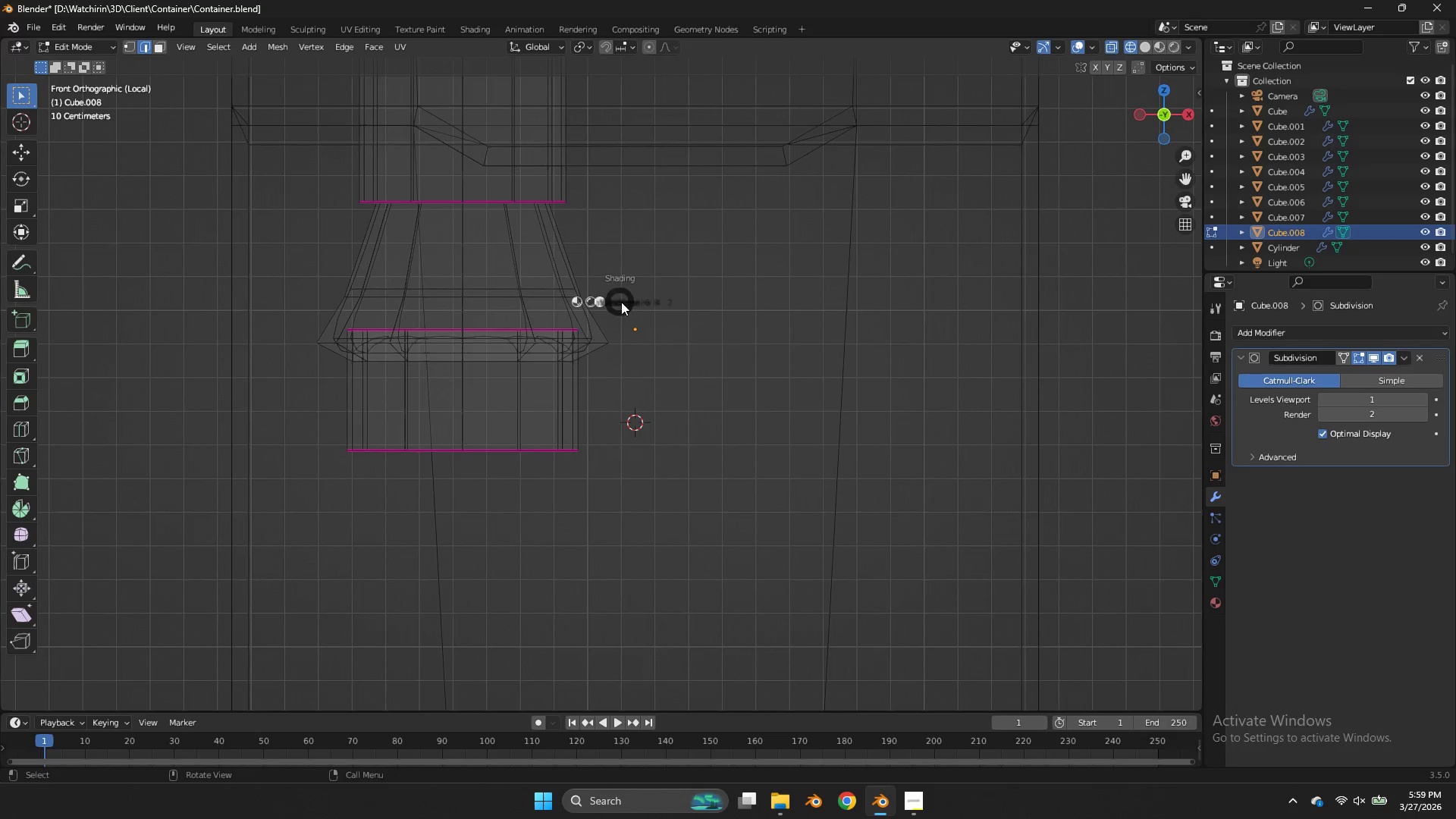 
key(Z)
 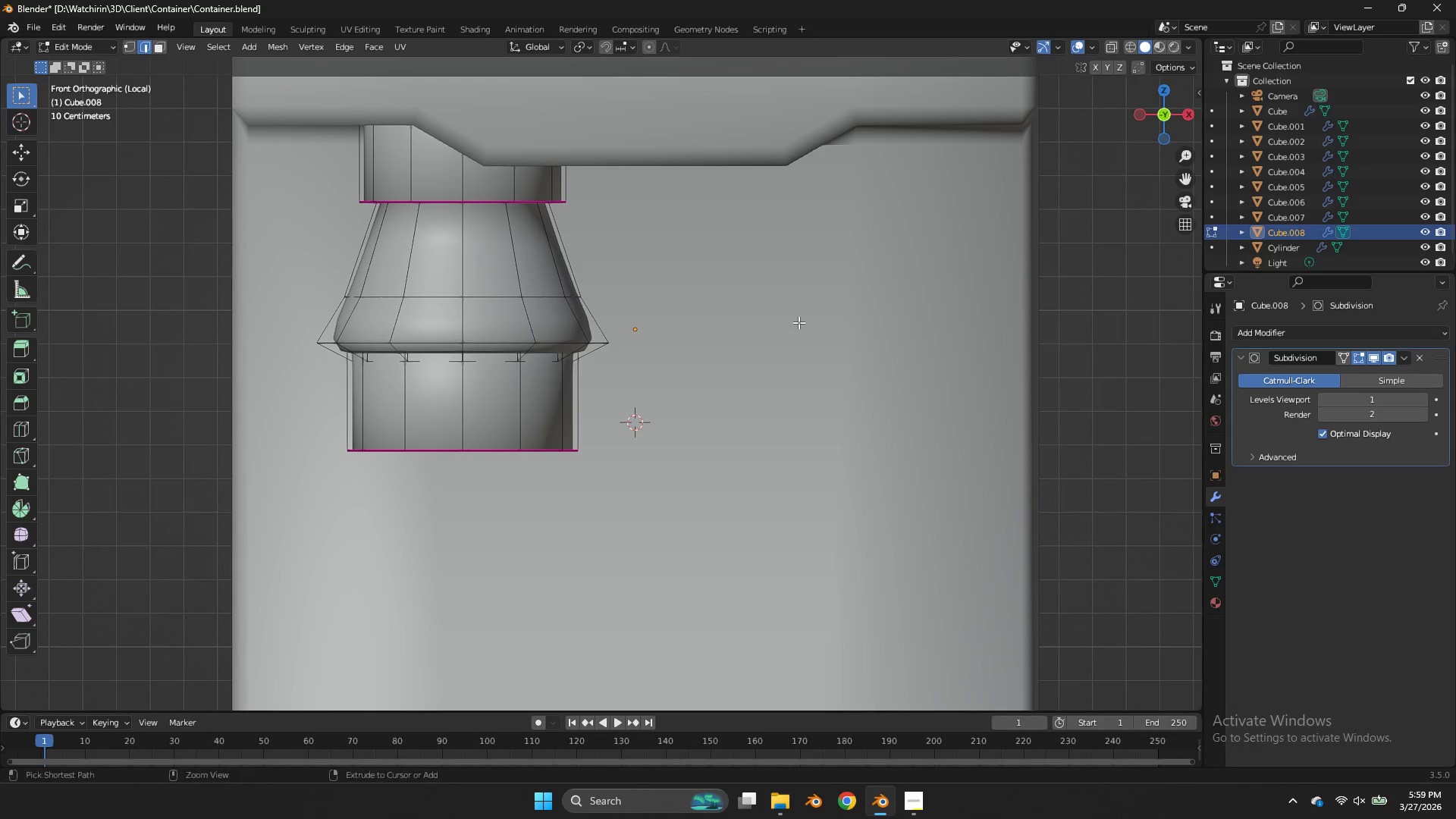 
key(Control+B)
 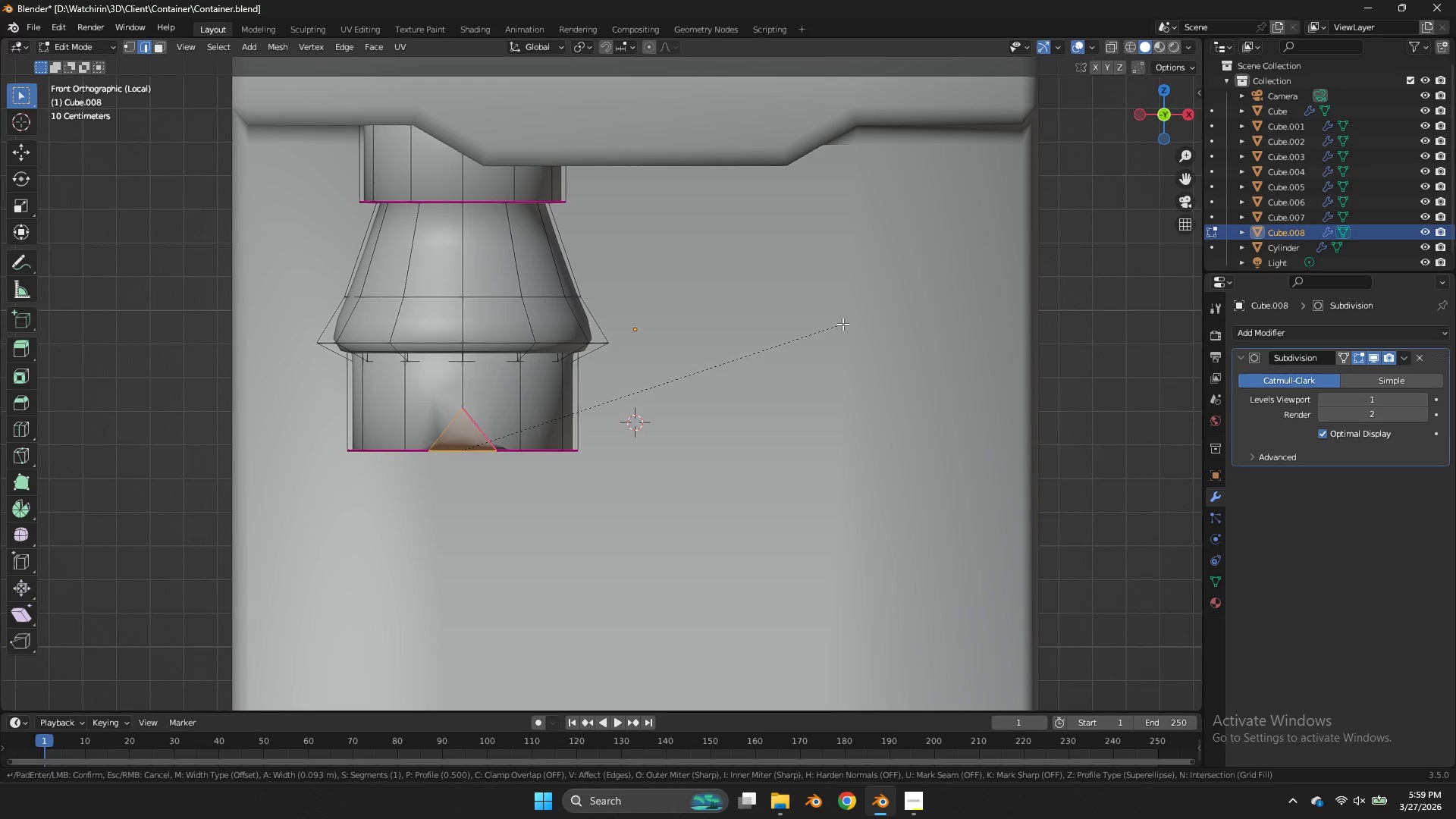 
left_click([848, 324])
 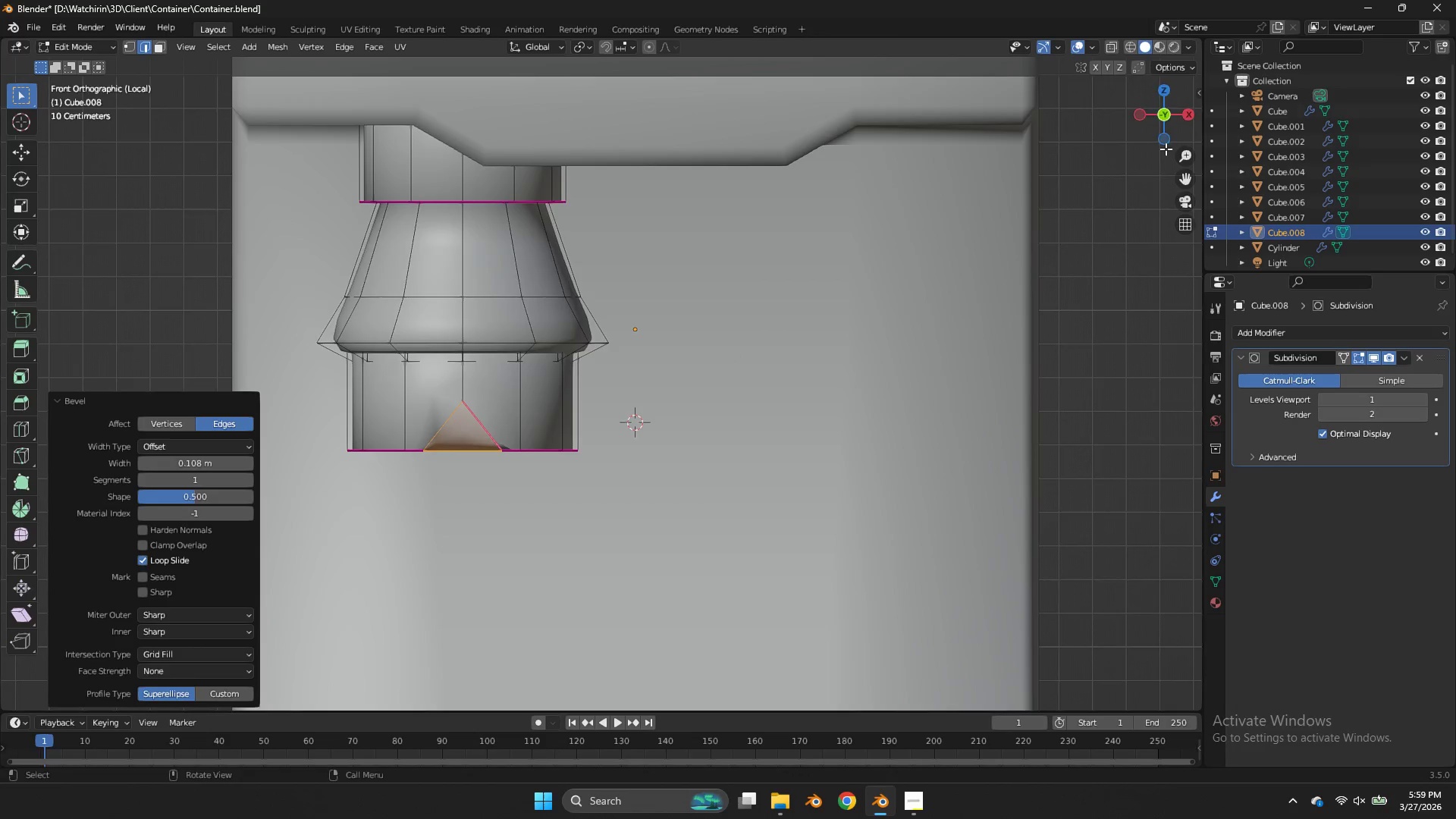 
left_click_drag(start_coordinate=[1166, 141], to_coordinate=[7, 701])
 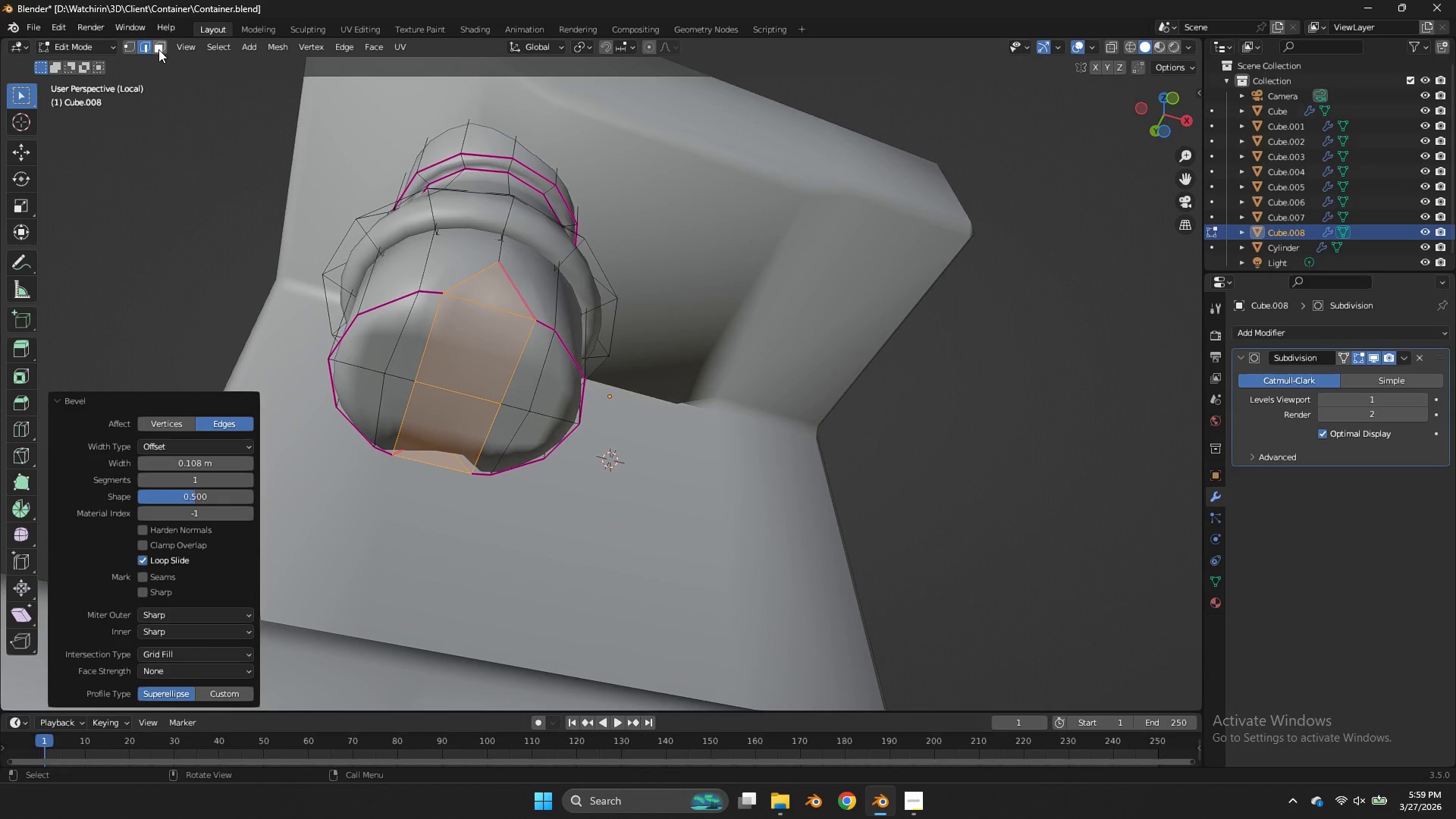 
left_click([158, 49])
 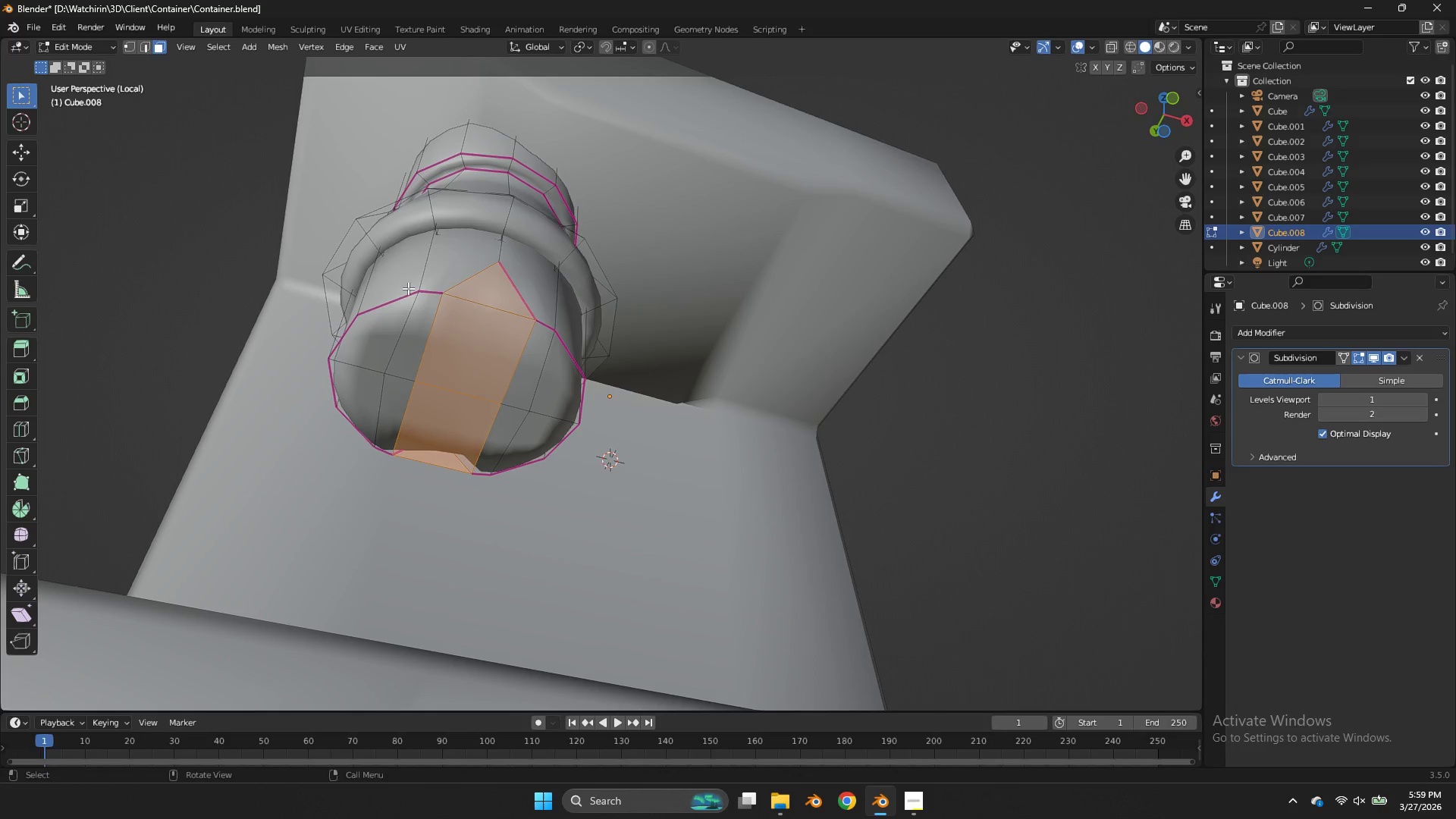 
left_click_drag(start_coordinate=[408, 288], to_coordinate=[419, 290])
 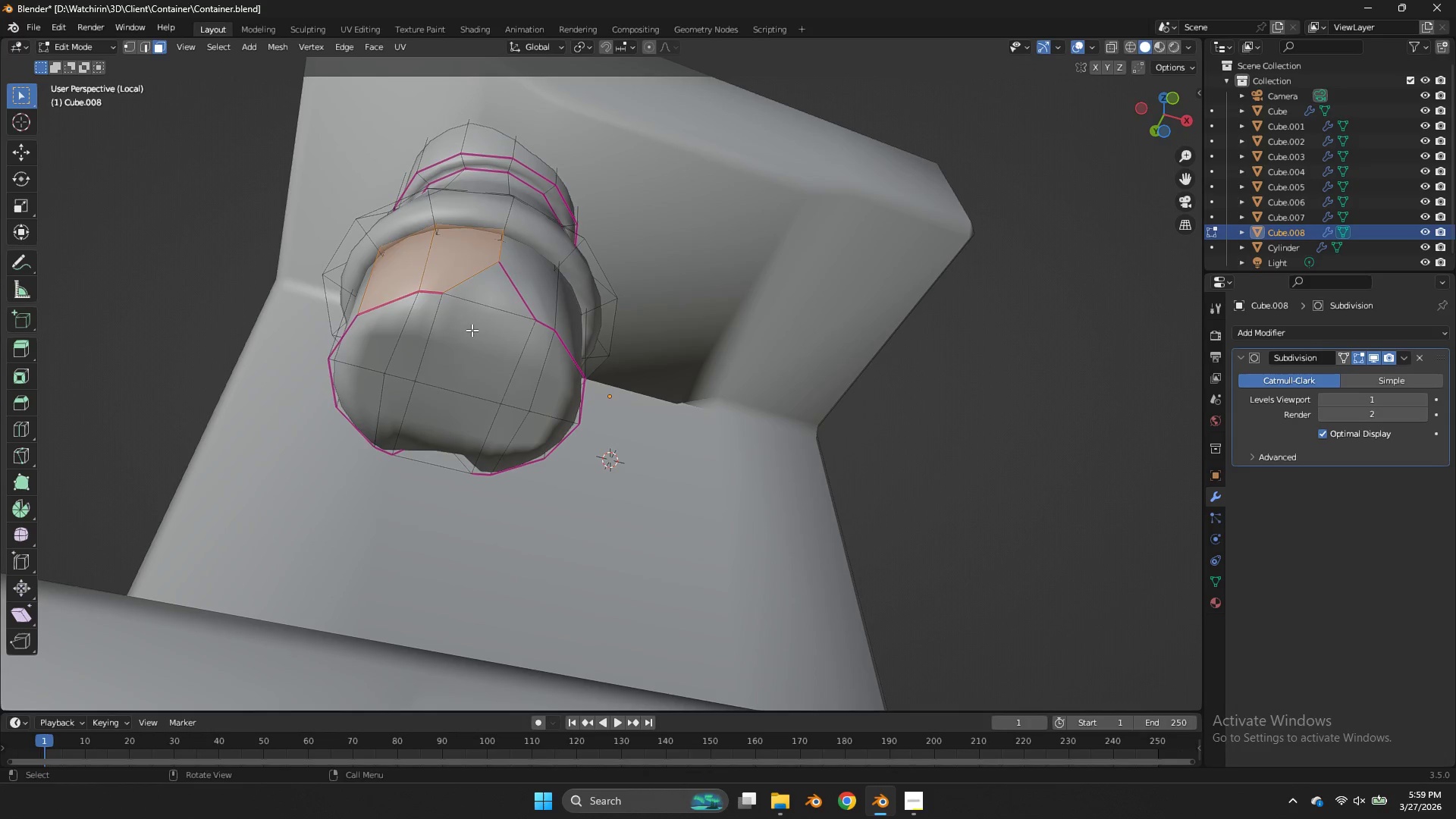 
triple_click([472, 330])
 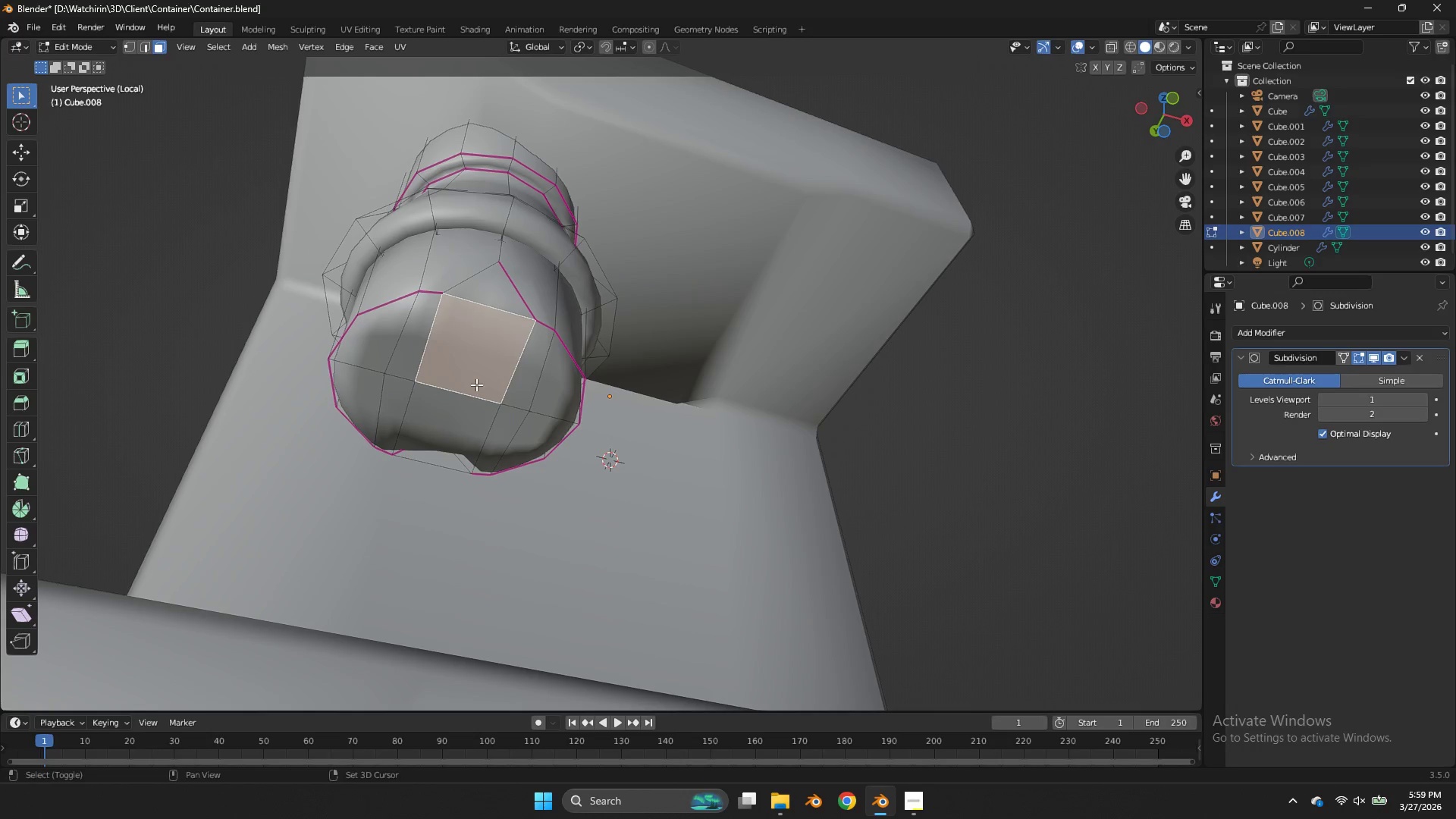 
hold_key(key=ShiftLeft, duration=0.48)
triple_click([466, 422])
 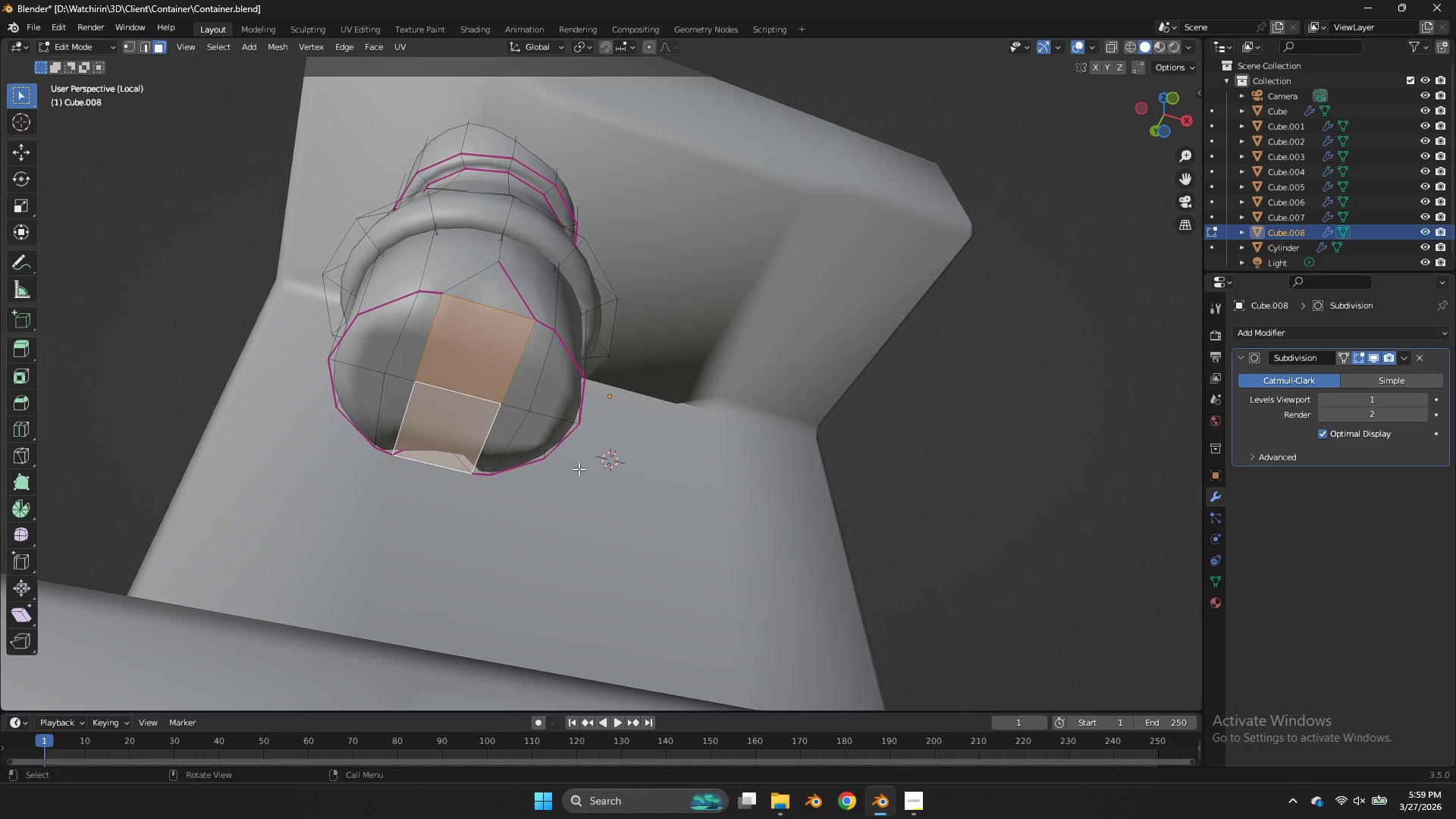 
key(Alt+AltLeft)
 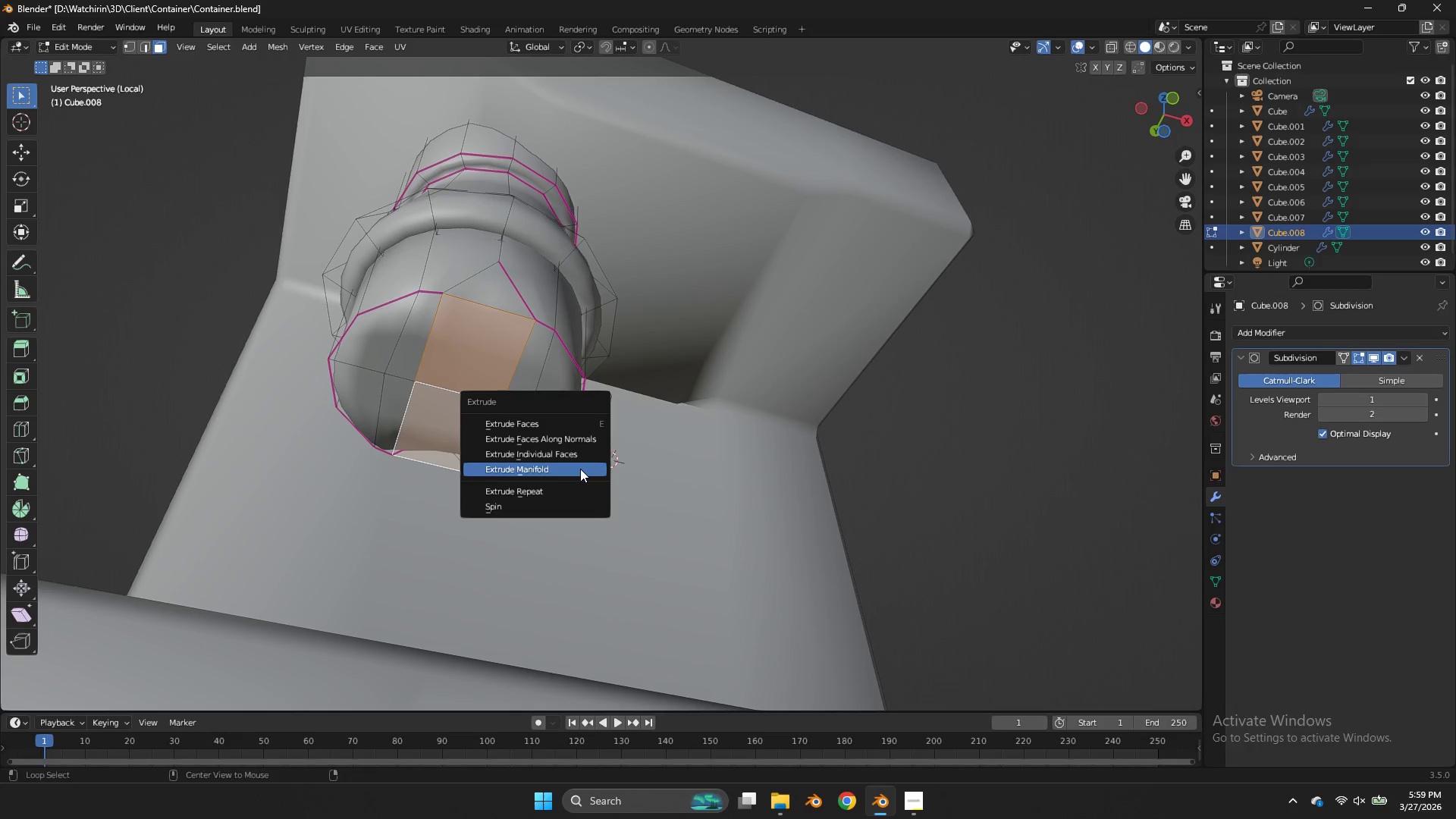 
key(Alt+E)
 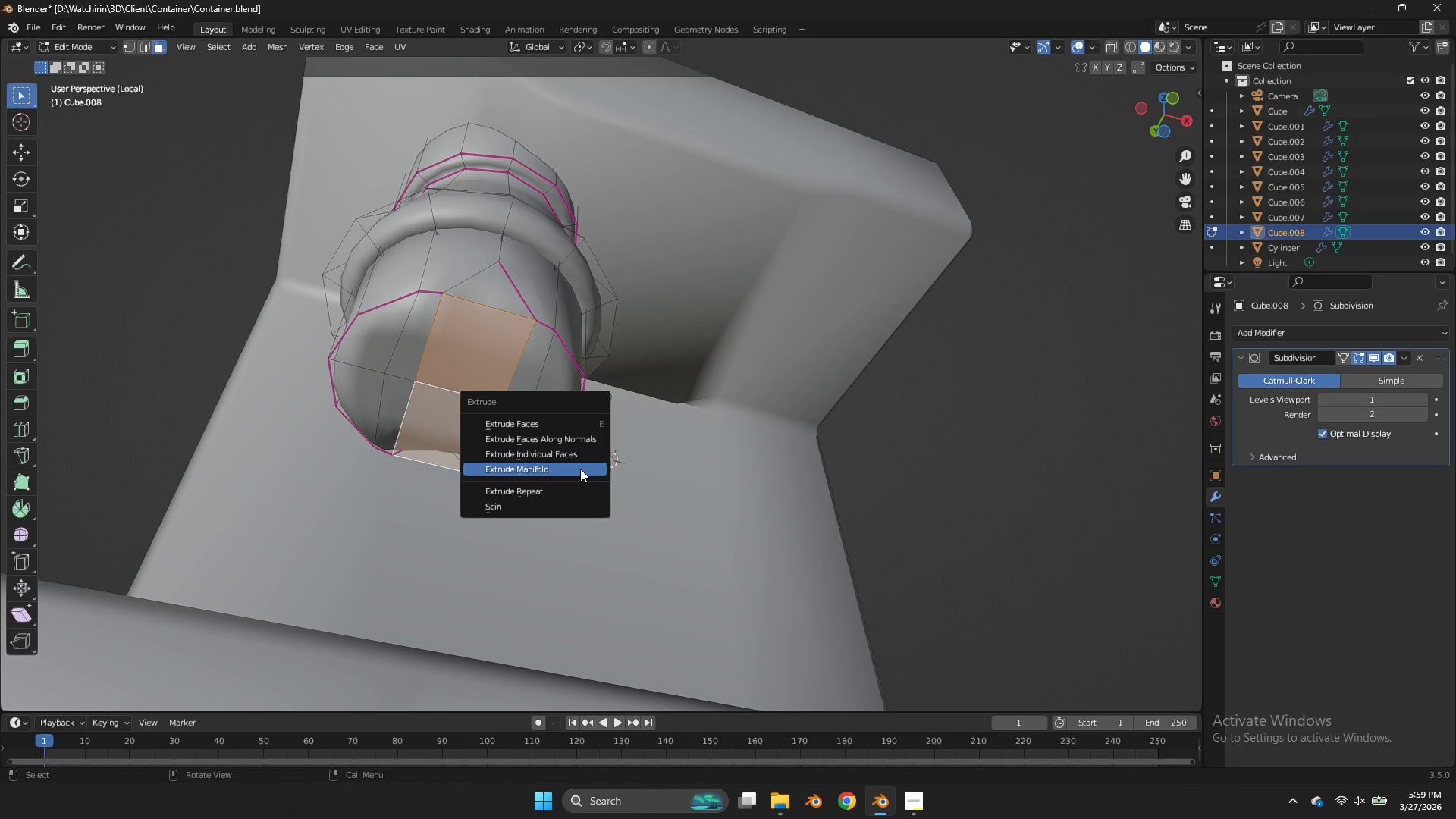 
left_click([580, 469])
 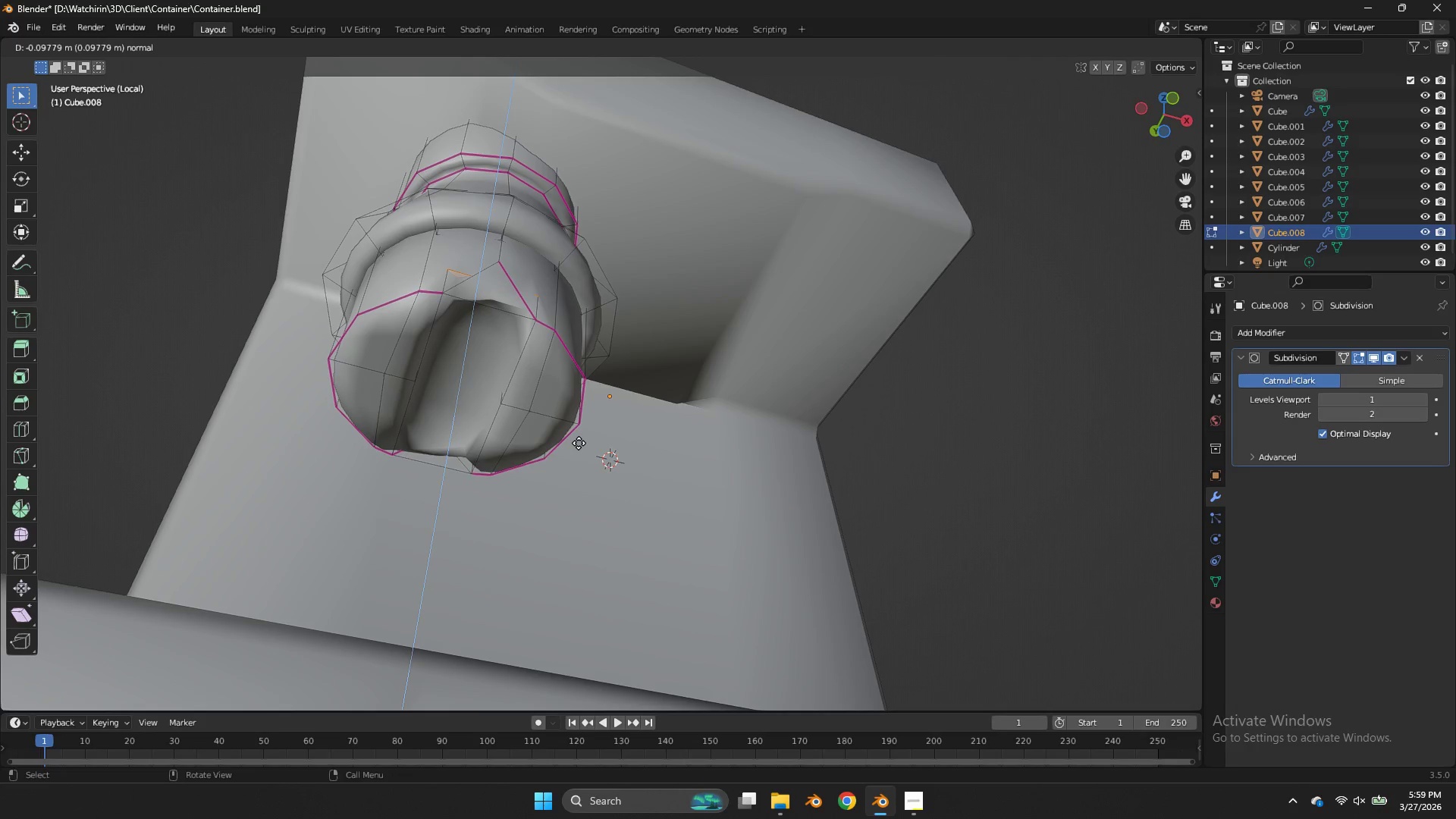 
left_click([579, 443])
 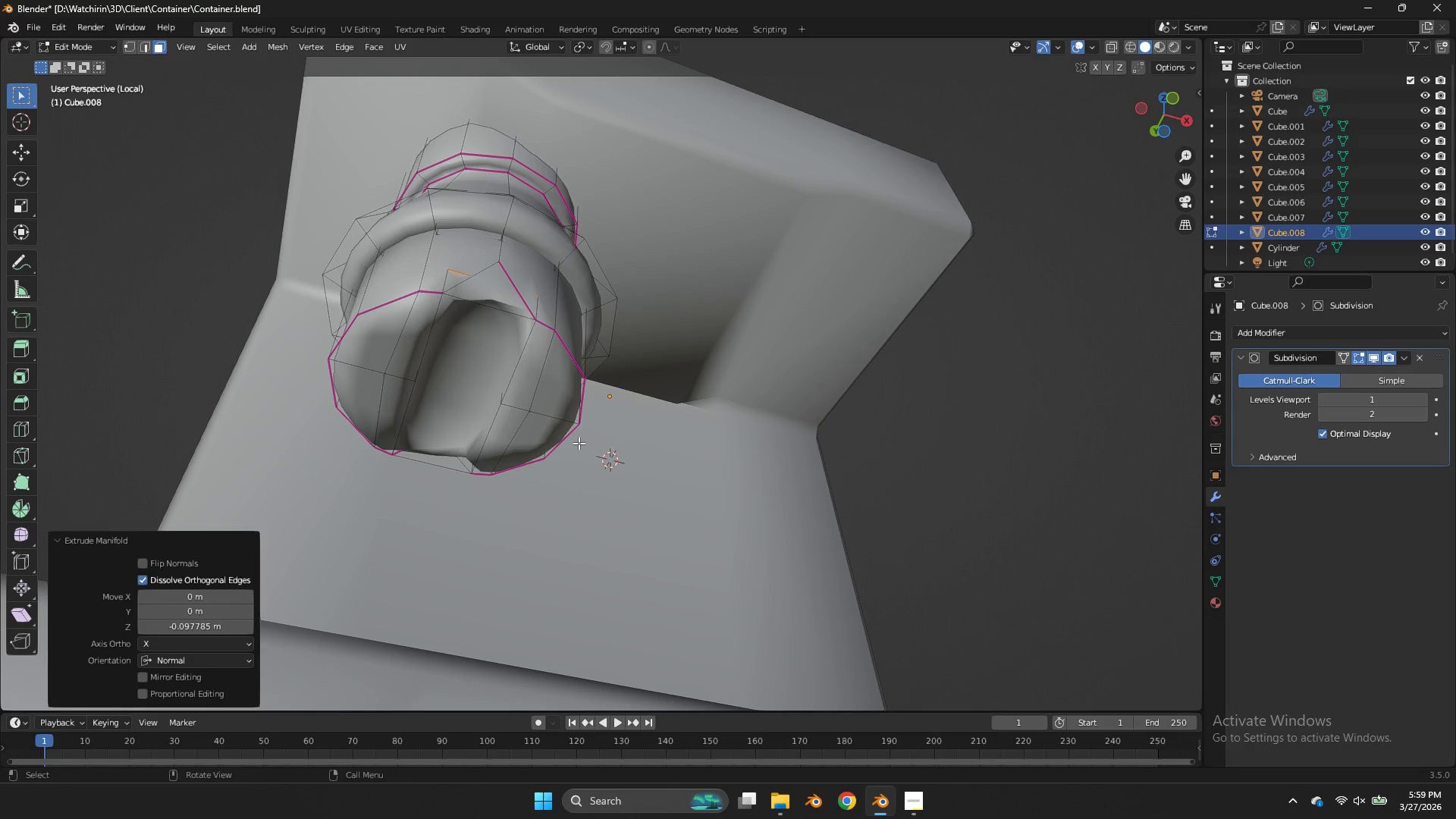 
key(Control+ControlLeft)
 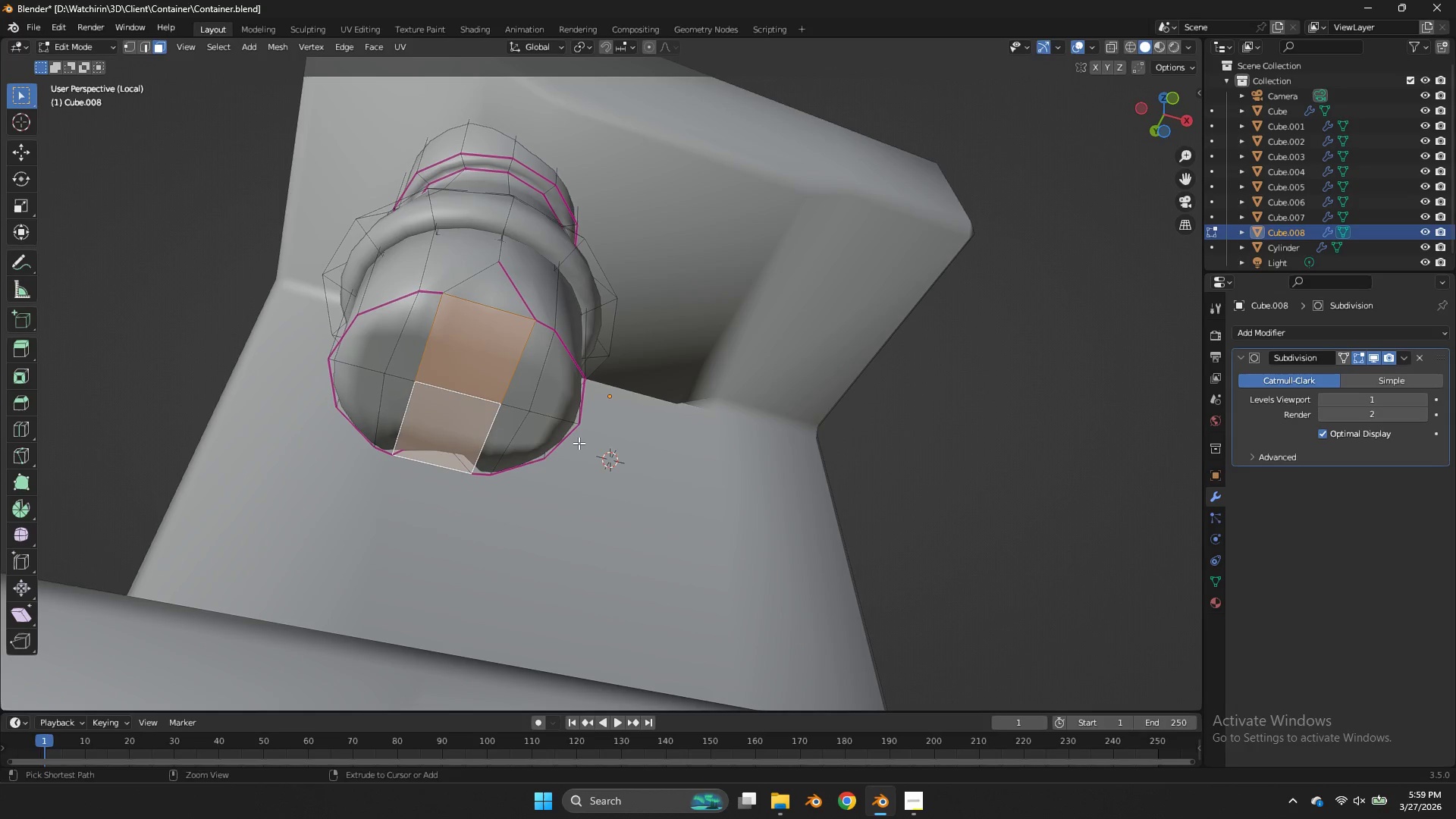 
key(Control+Z)
 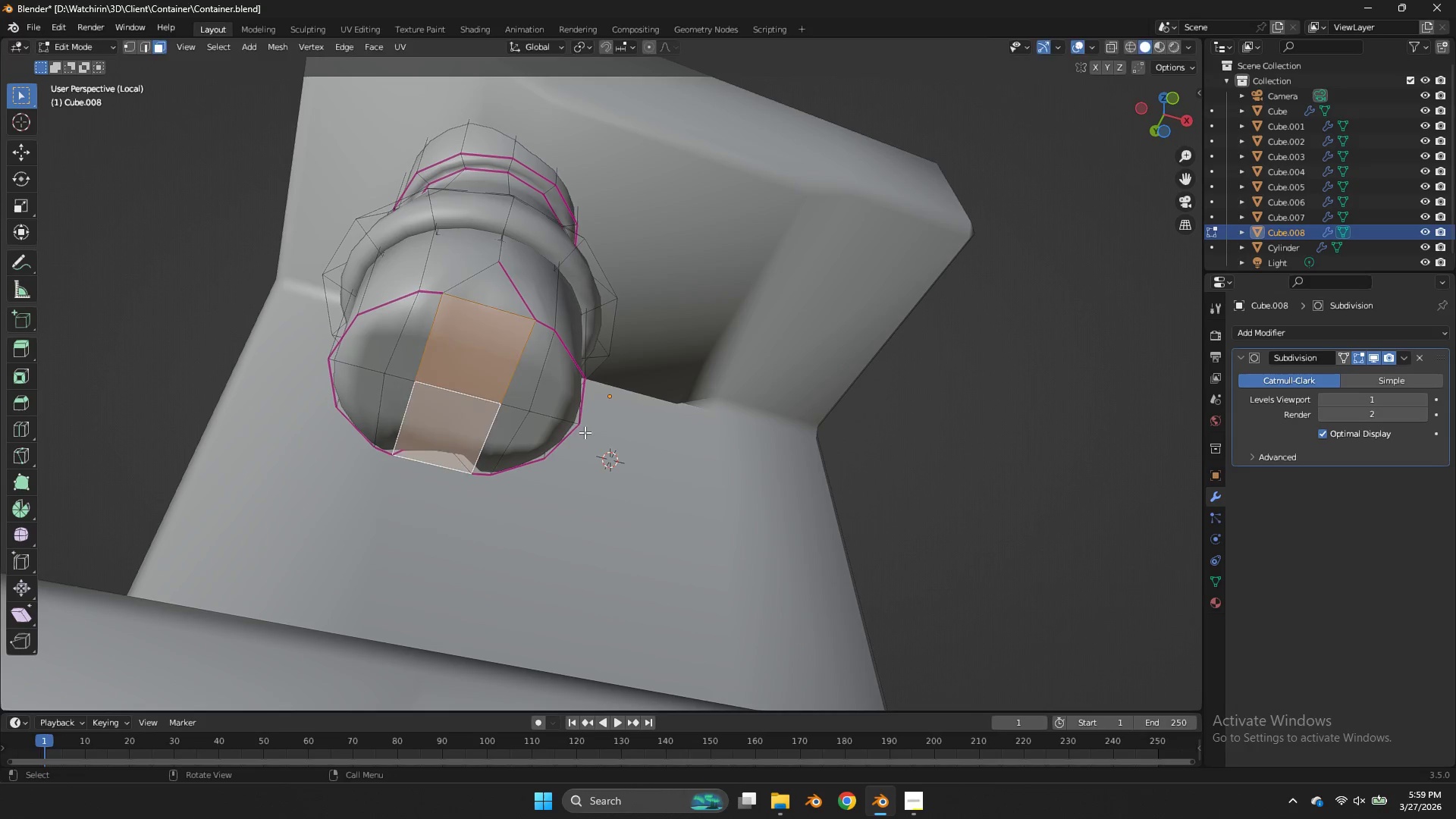 
key(E)
 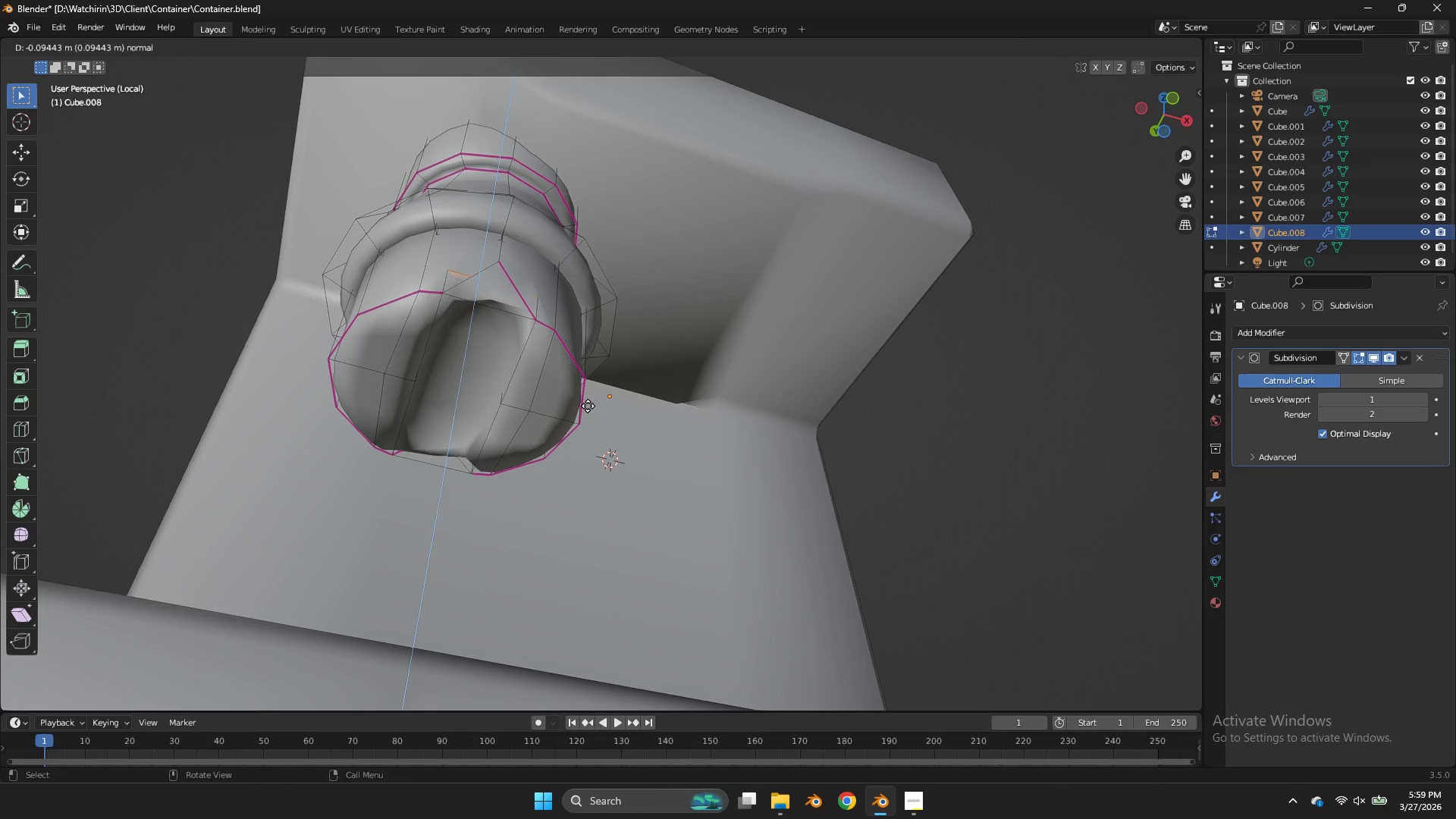 
right_click([588, 406])
 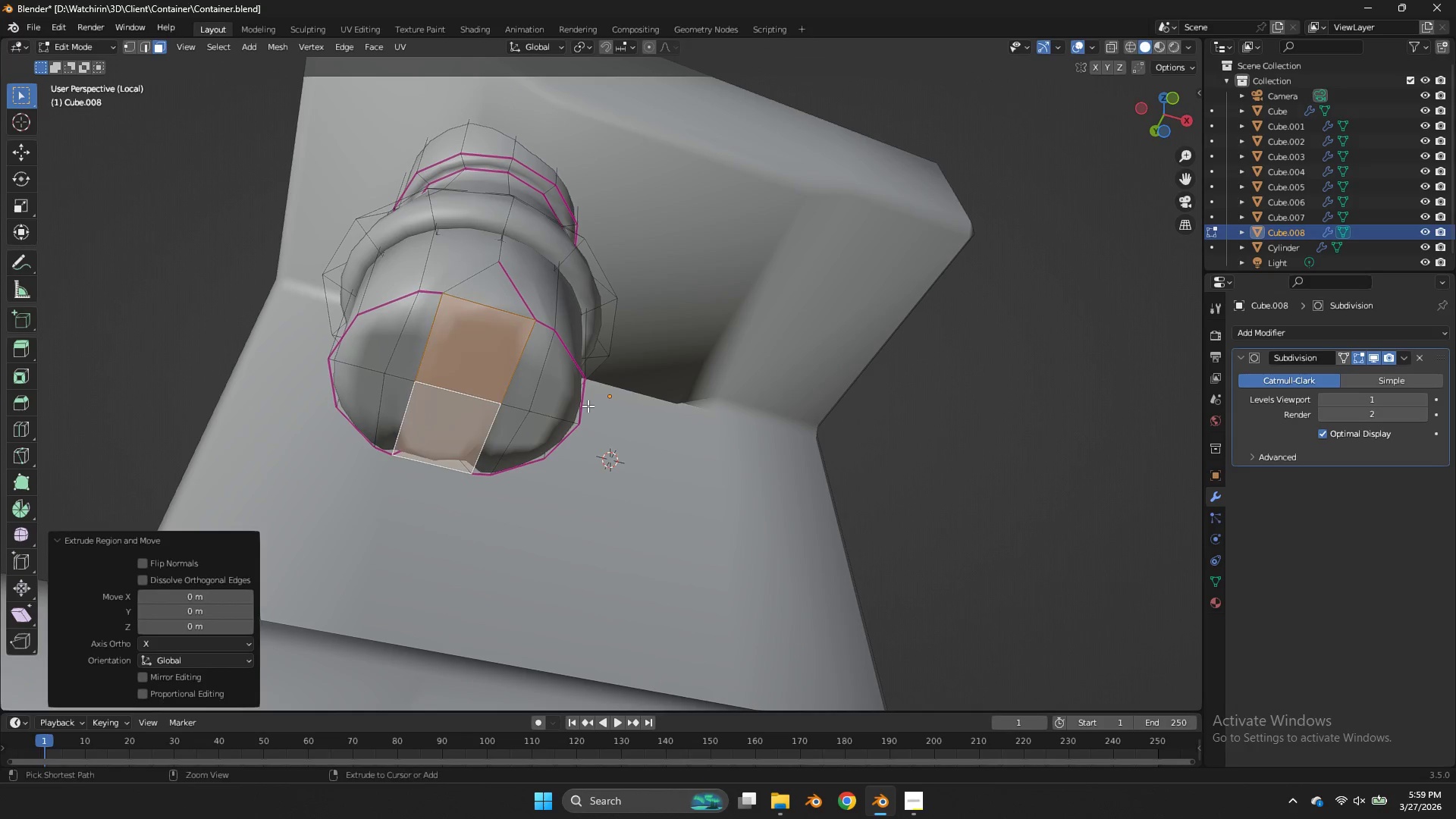 
key(Control+ControlLeft)
 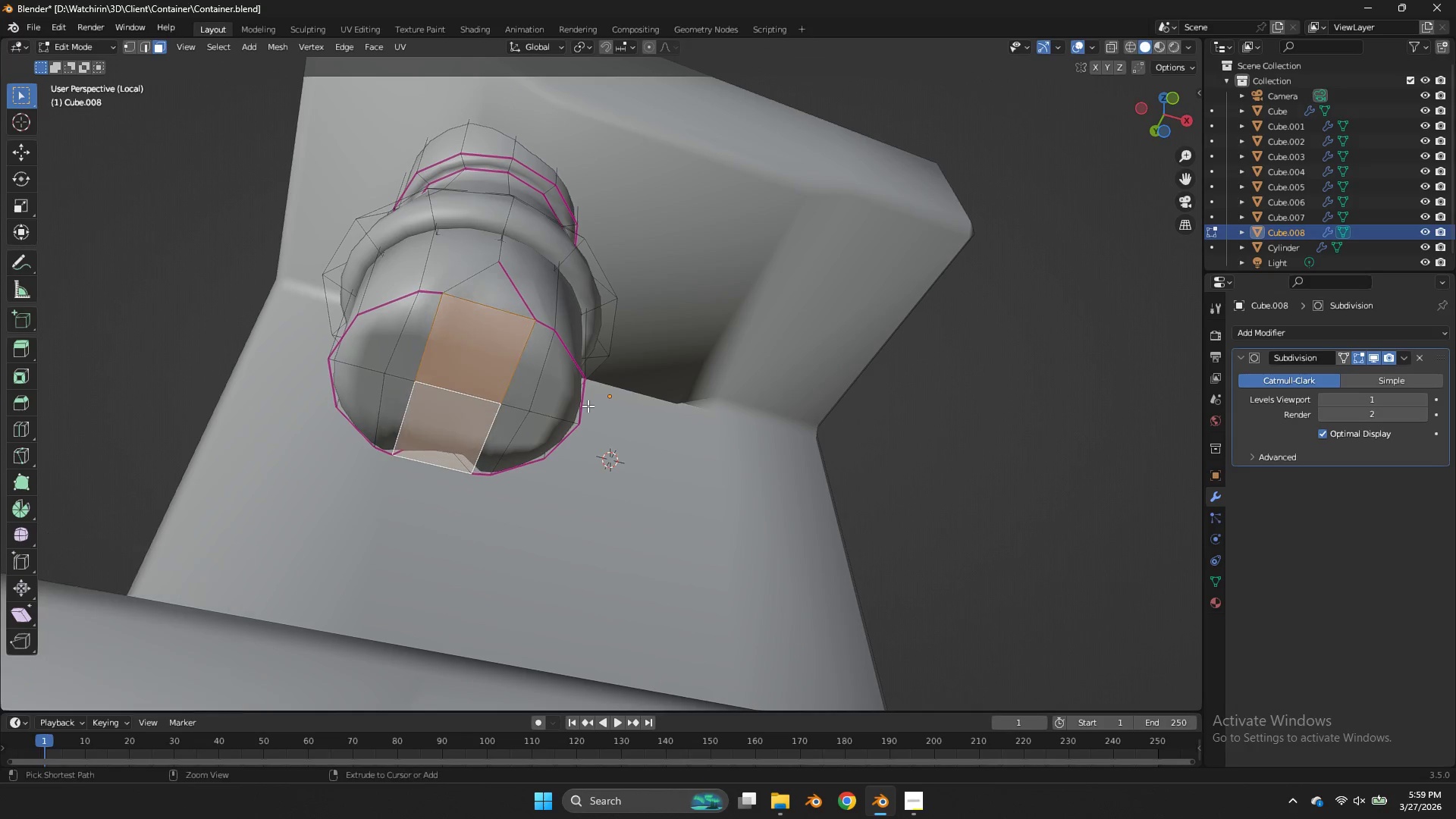 
key(Control+Z)
 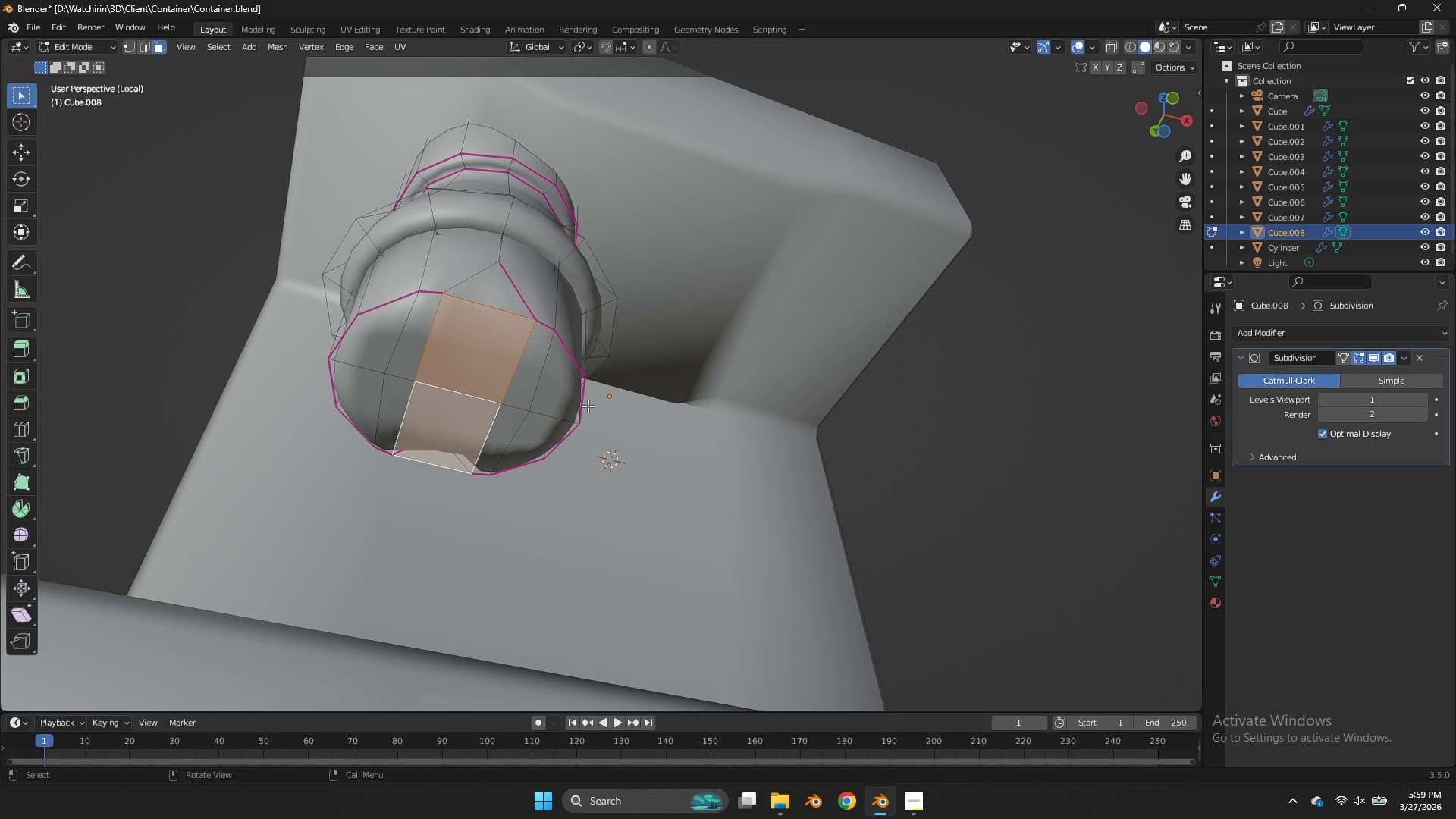 
key(Alt+E)
 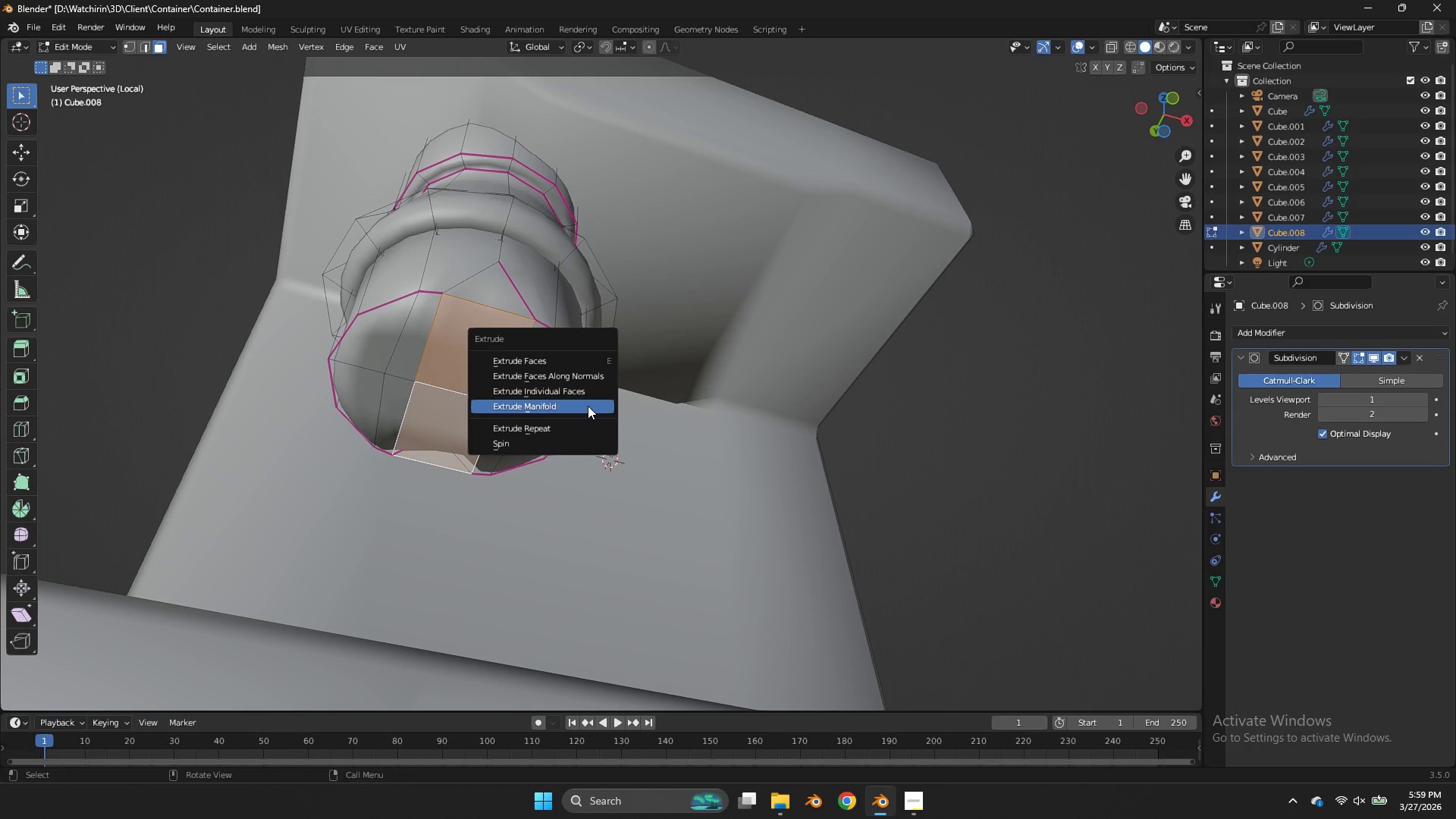 
left_click([588, 406])
 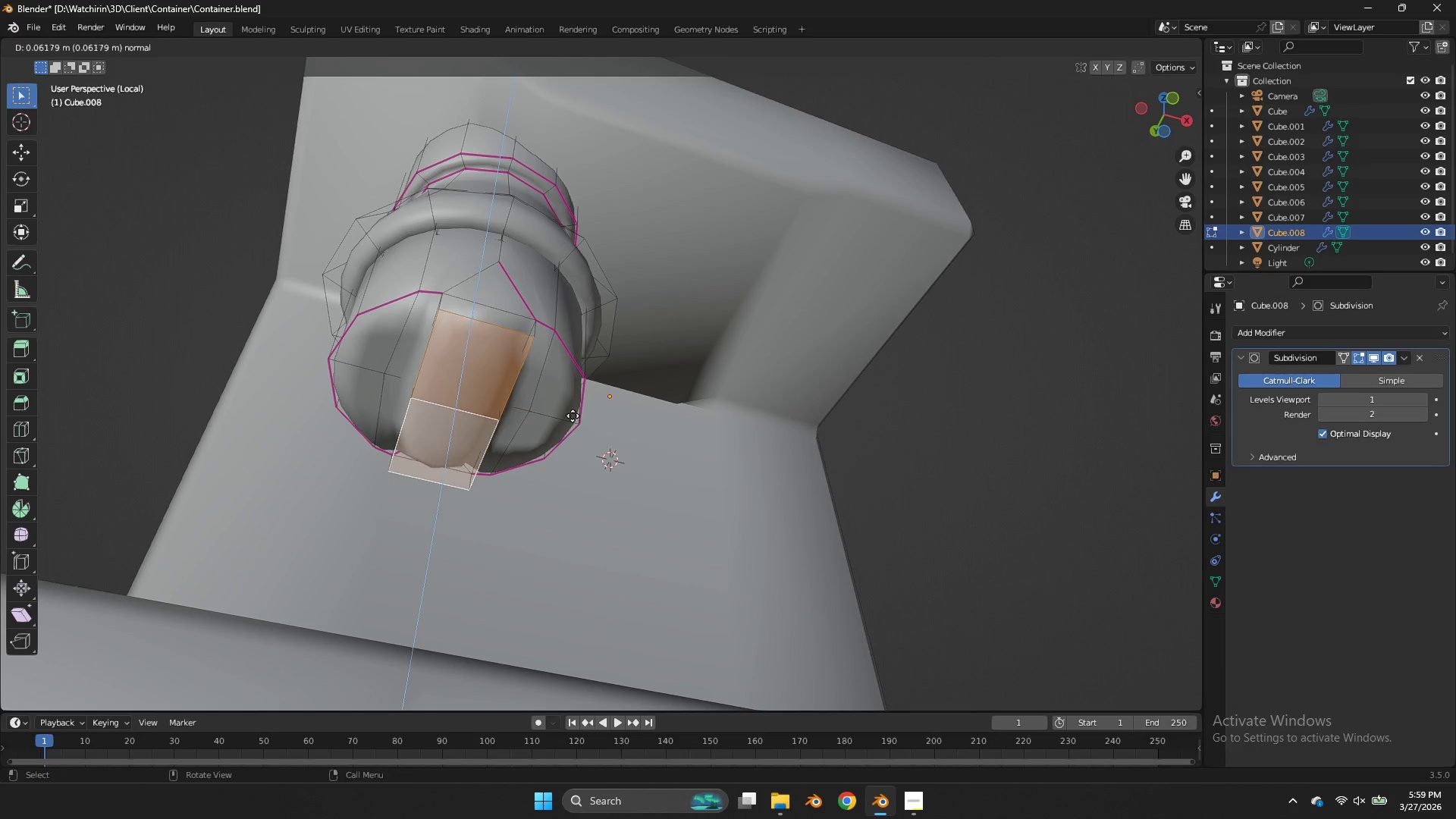 
left_click([585, 374])
 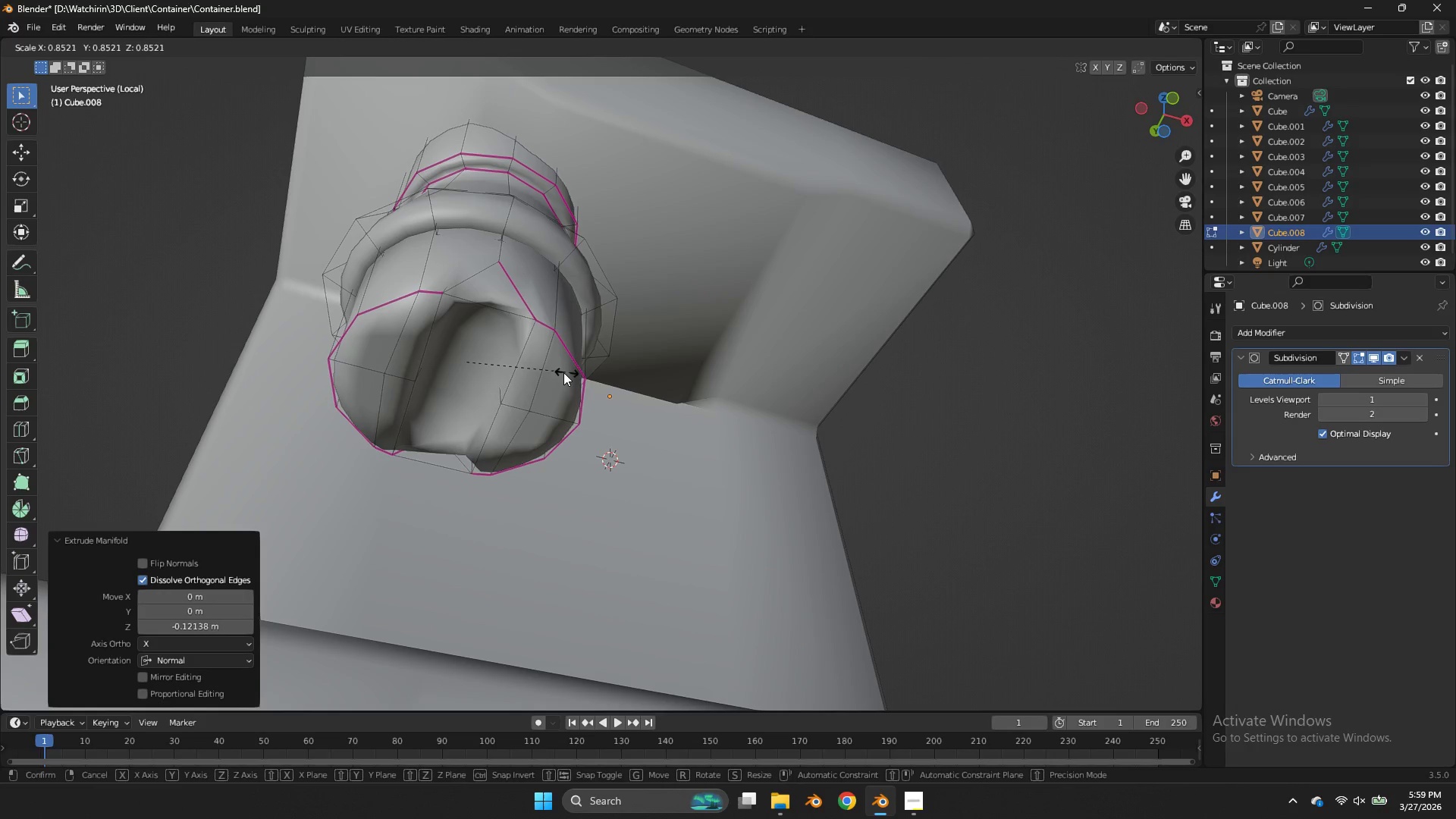 
key(S)
 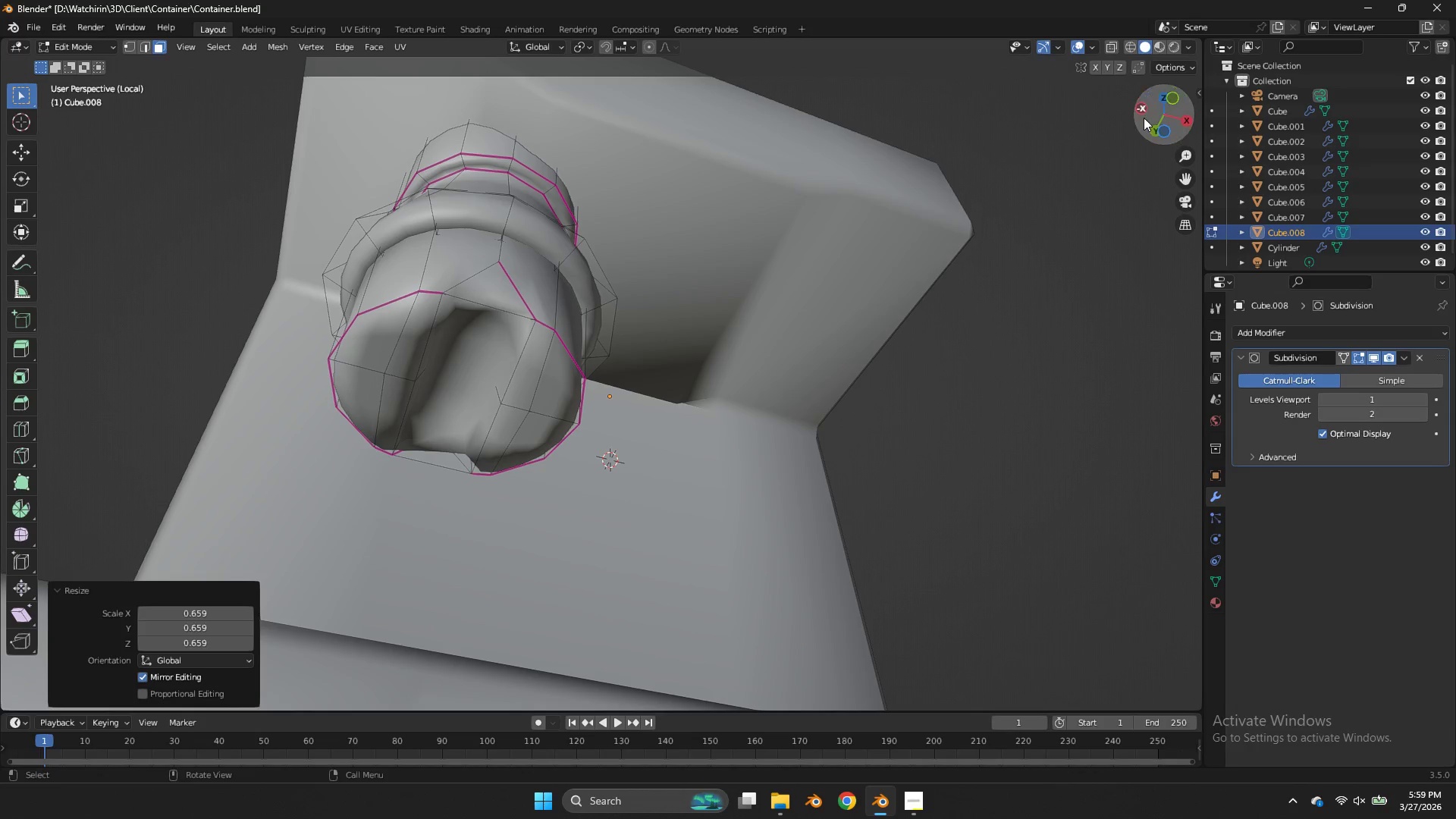 
left_click([1174, 95])
 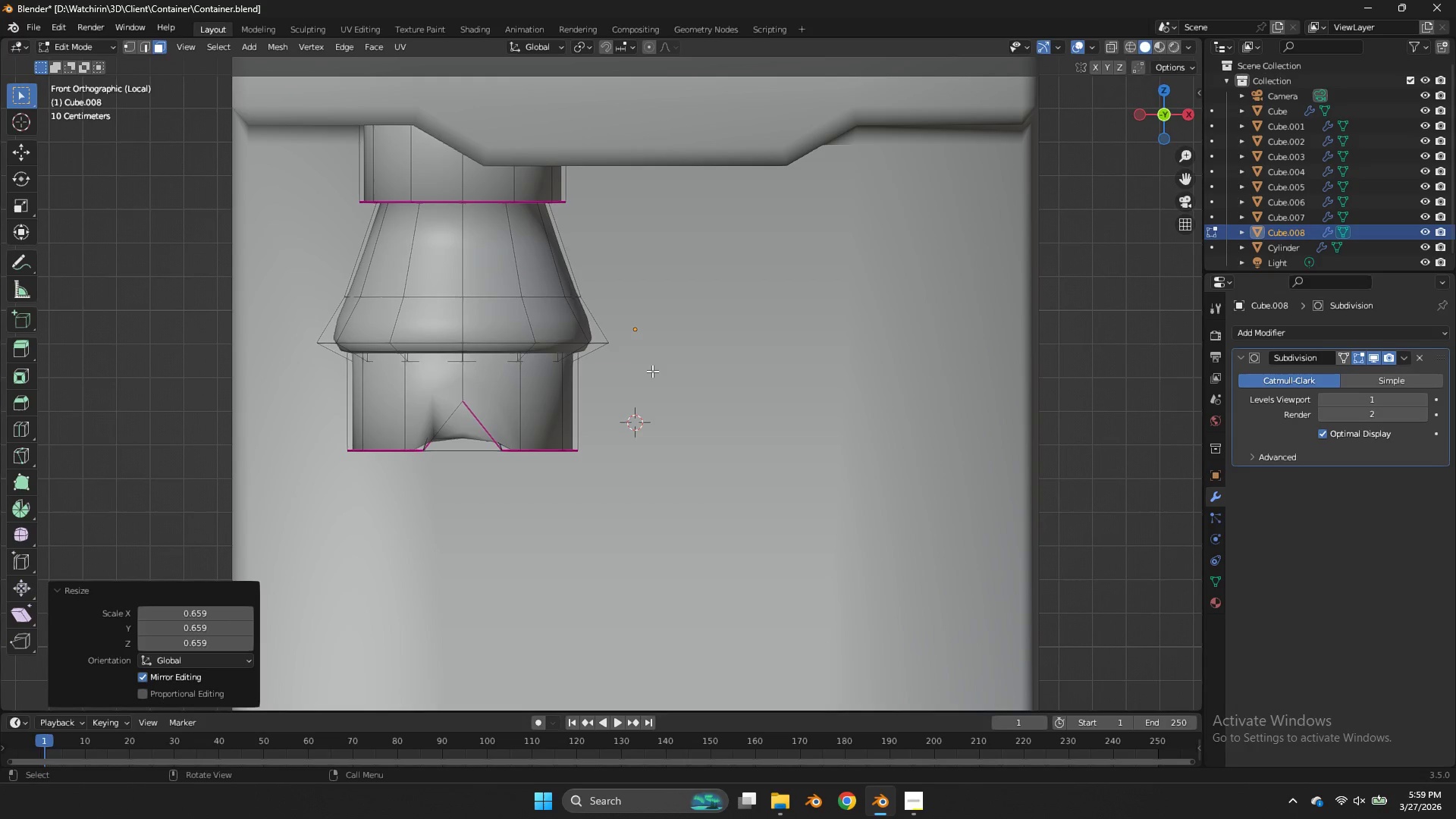 
key(Z)
 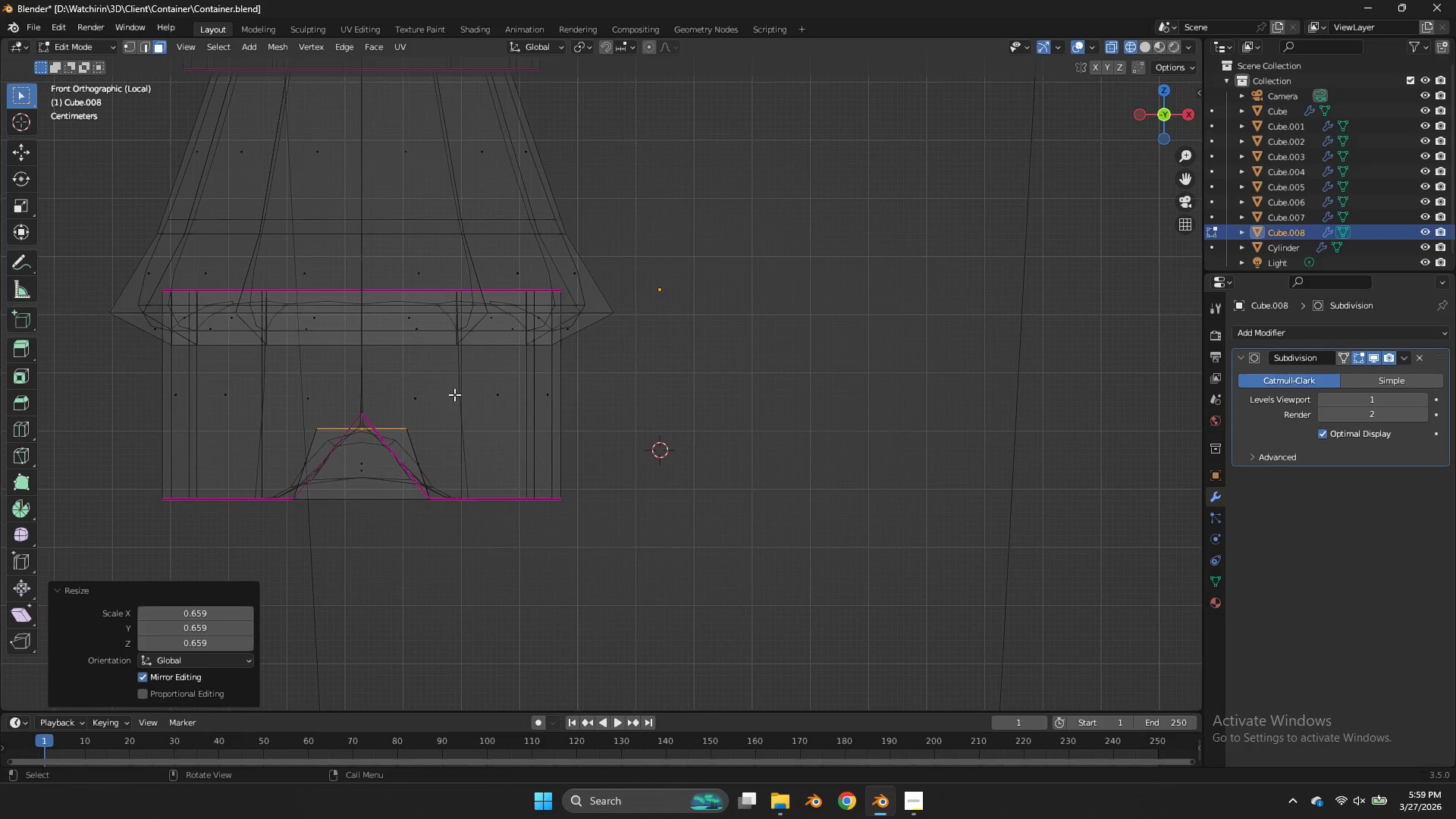 
scroll: coordinate [473, 334], scroll_direction: up, amount: 3.0
 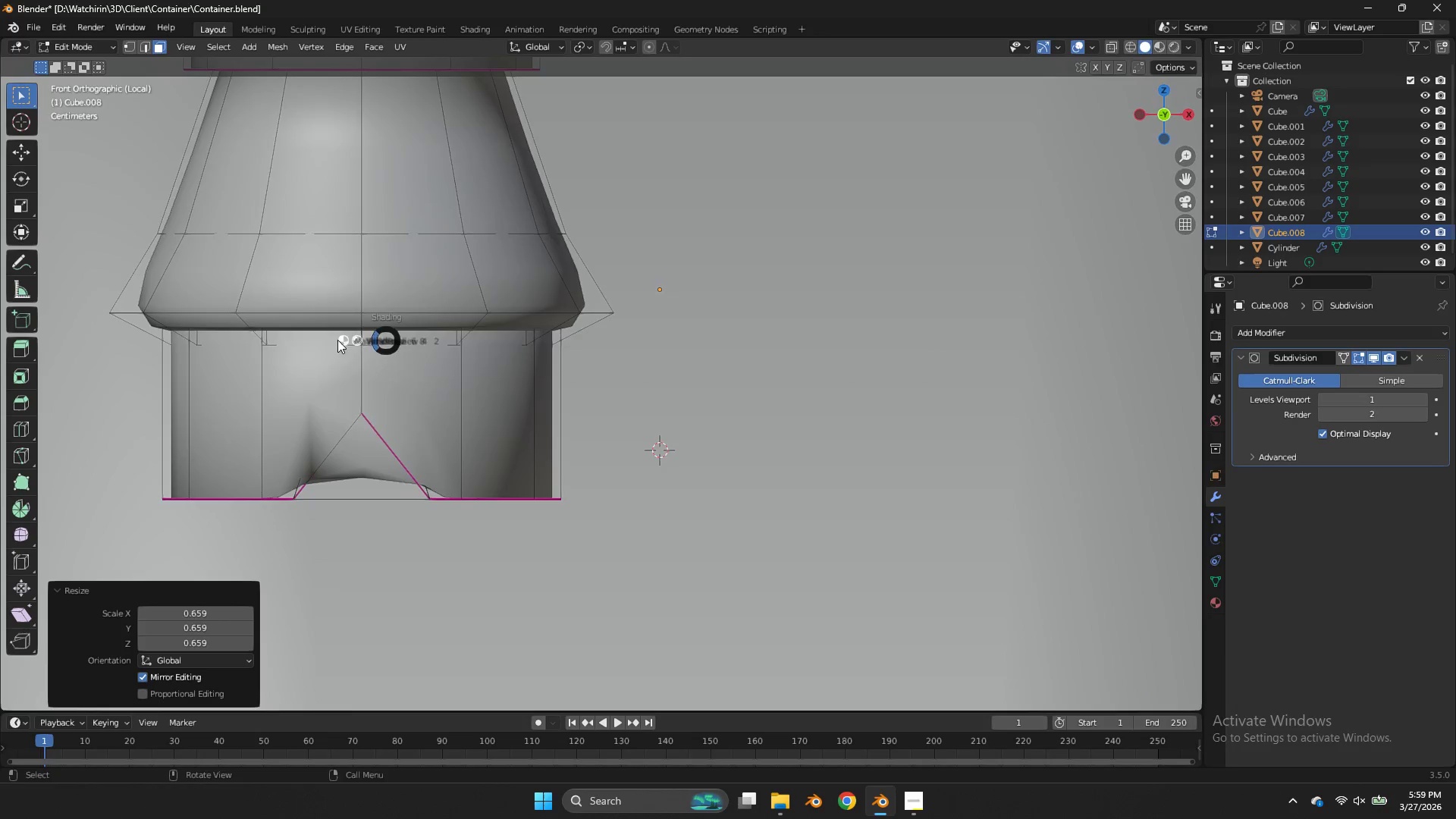 
type(gz)
 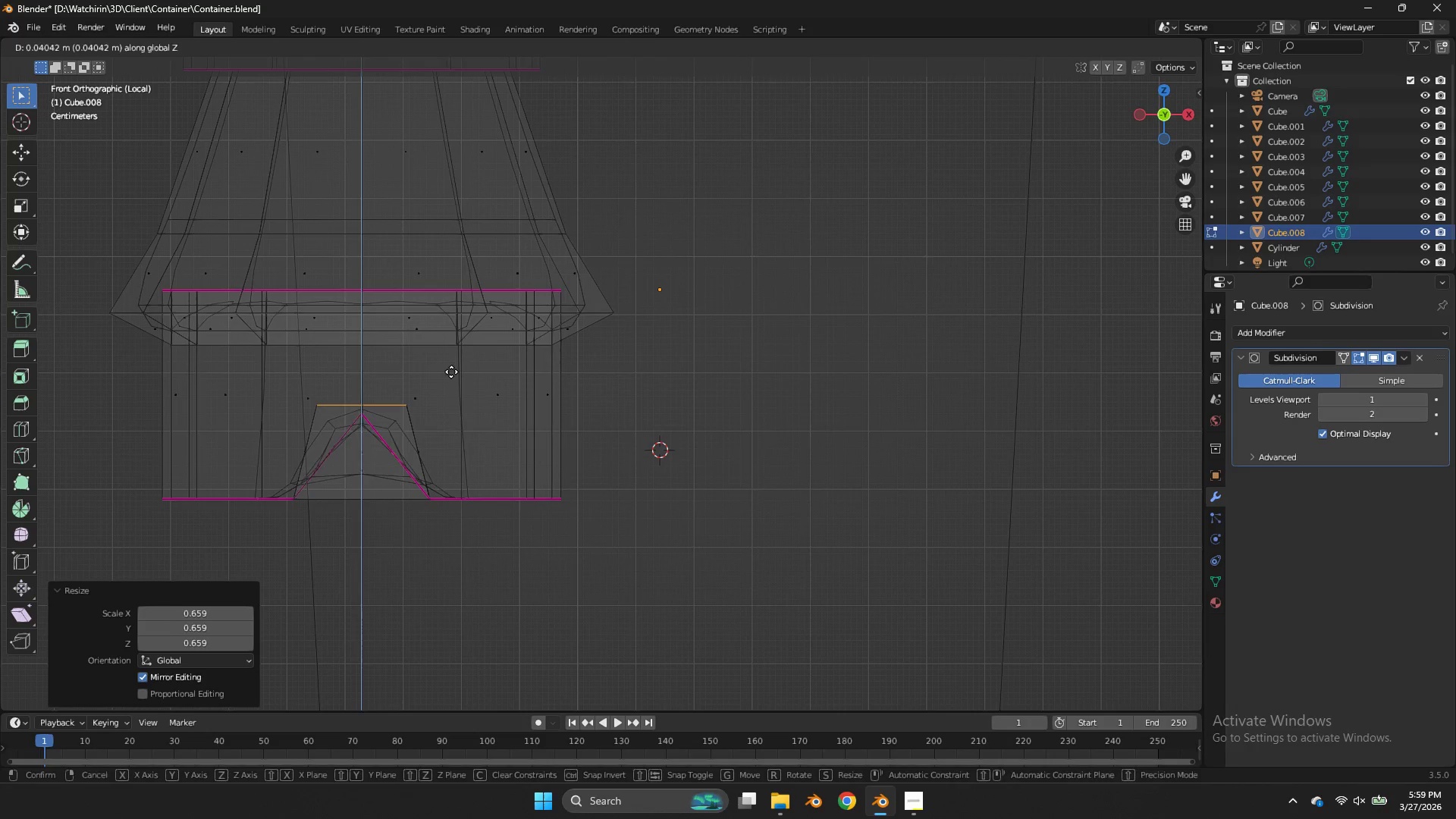 
left_click([448, 382])
 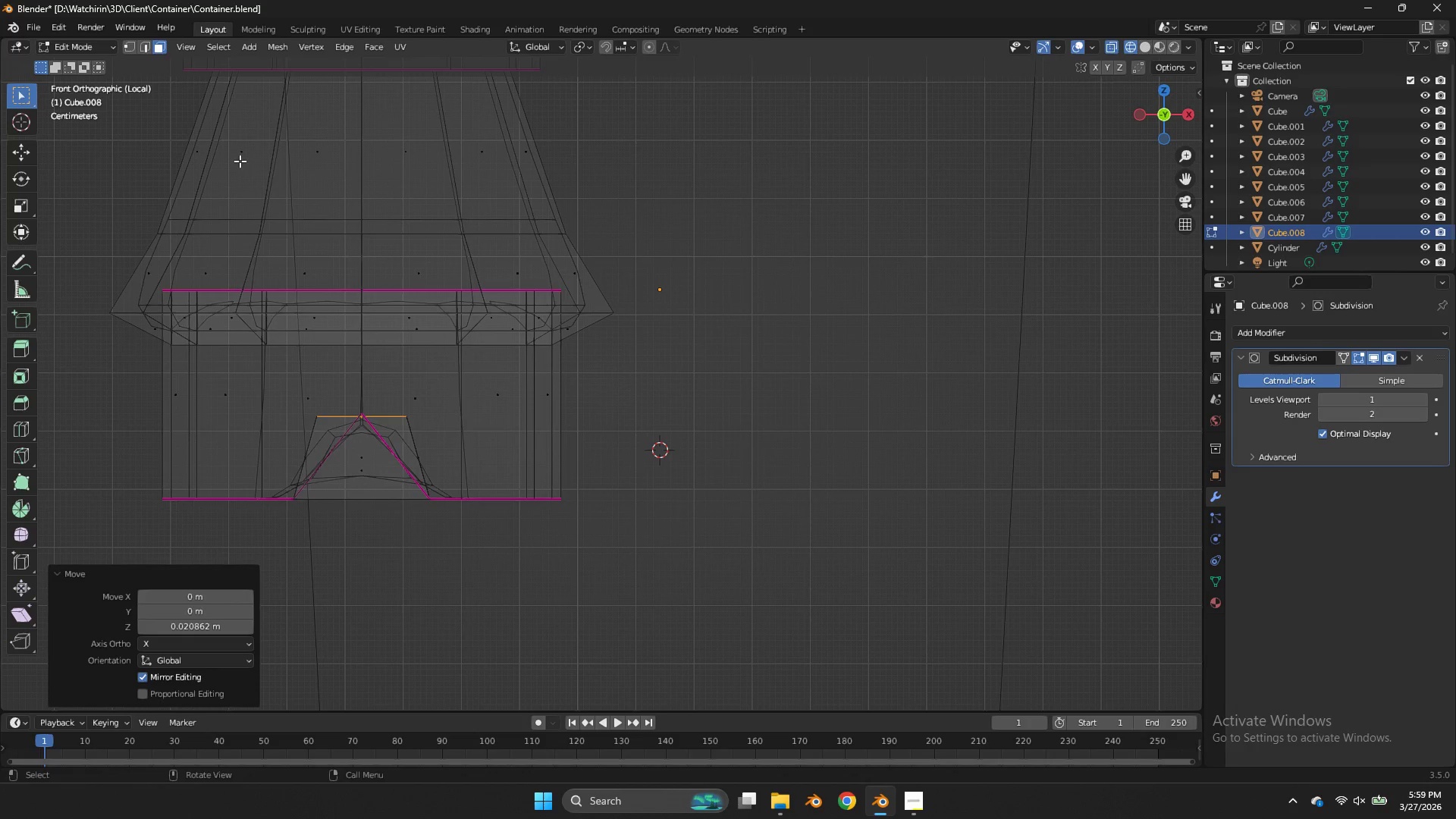 
key(Control+ControlLeft)
 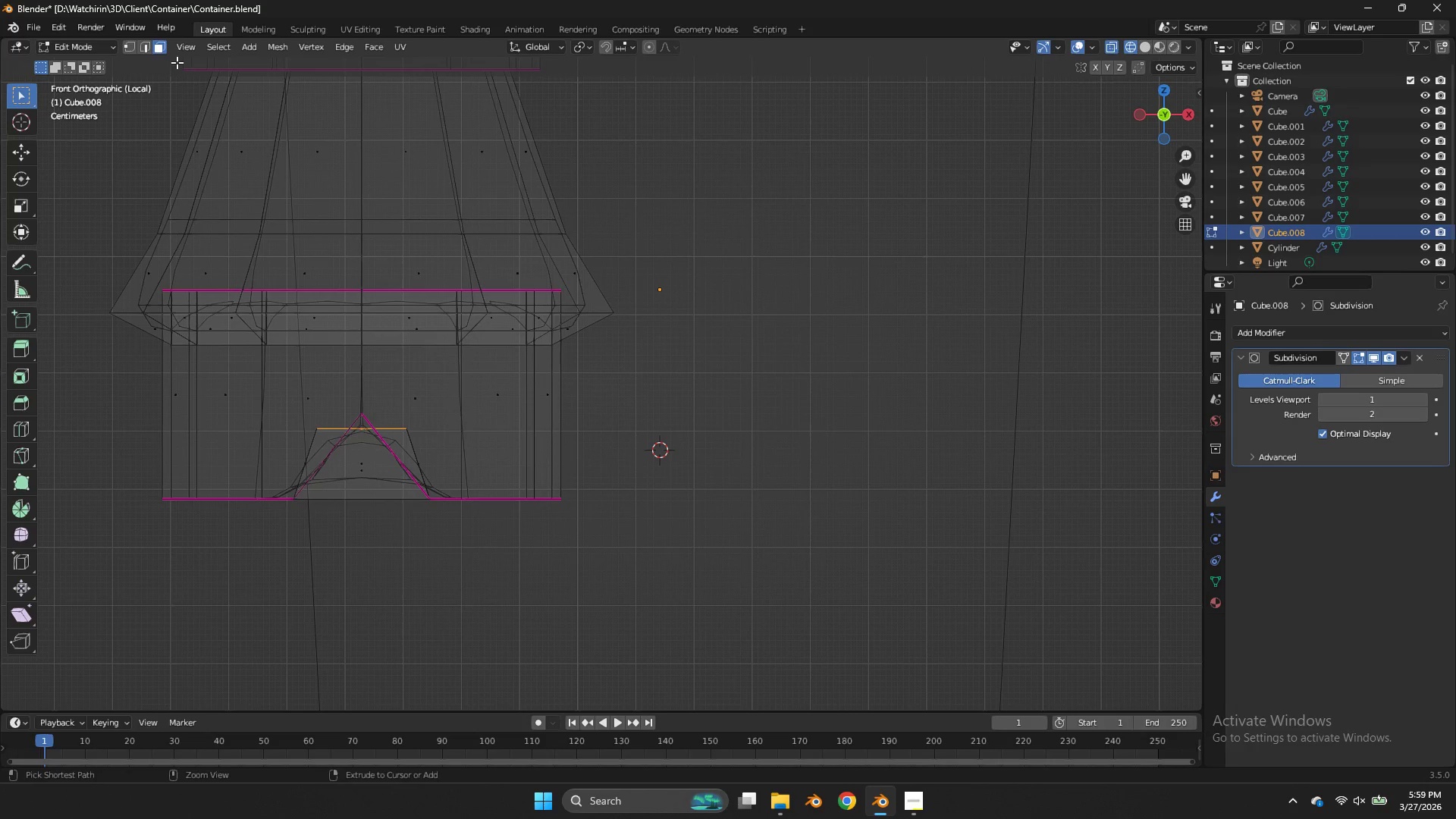 
key(Control+Z)
 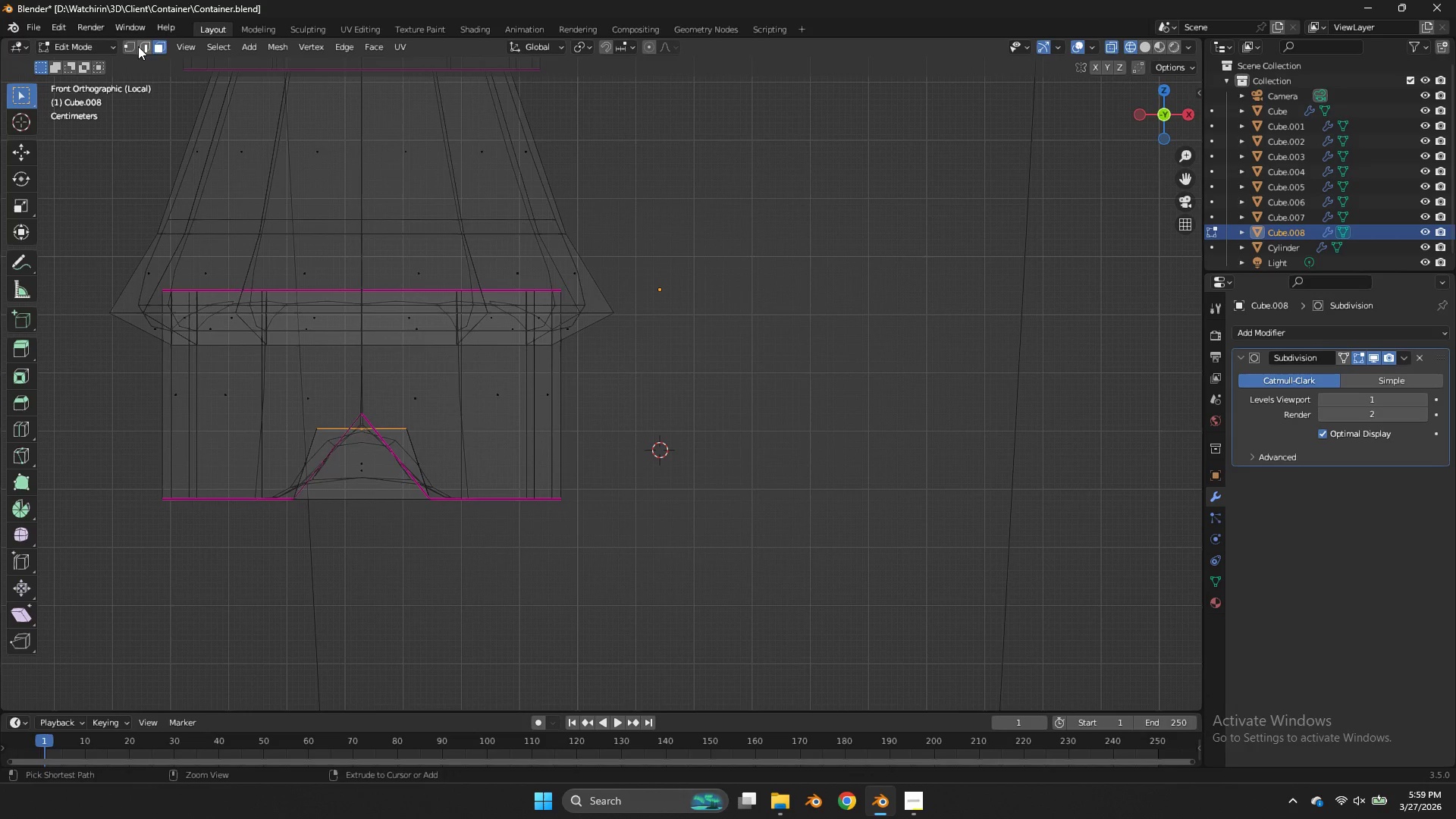 
left_click([138, 46])
 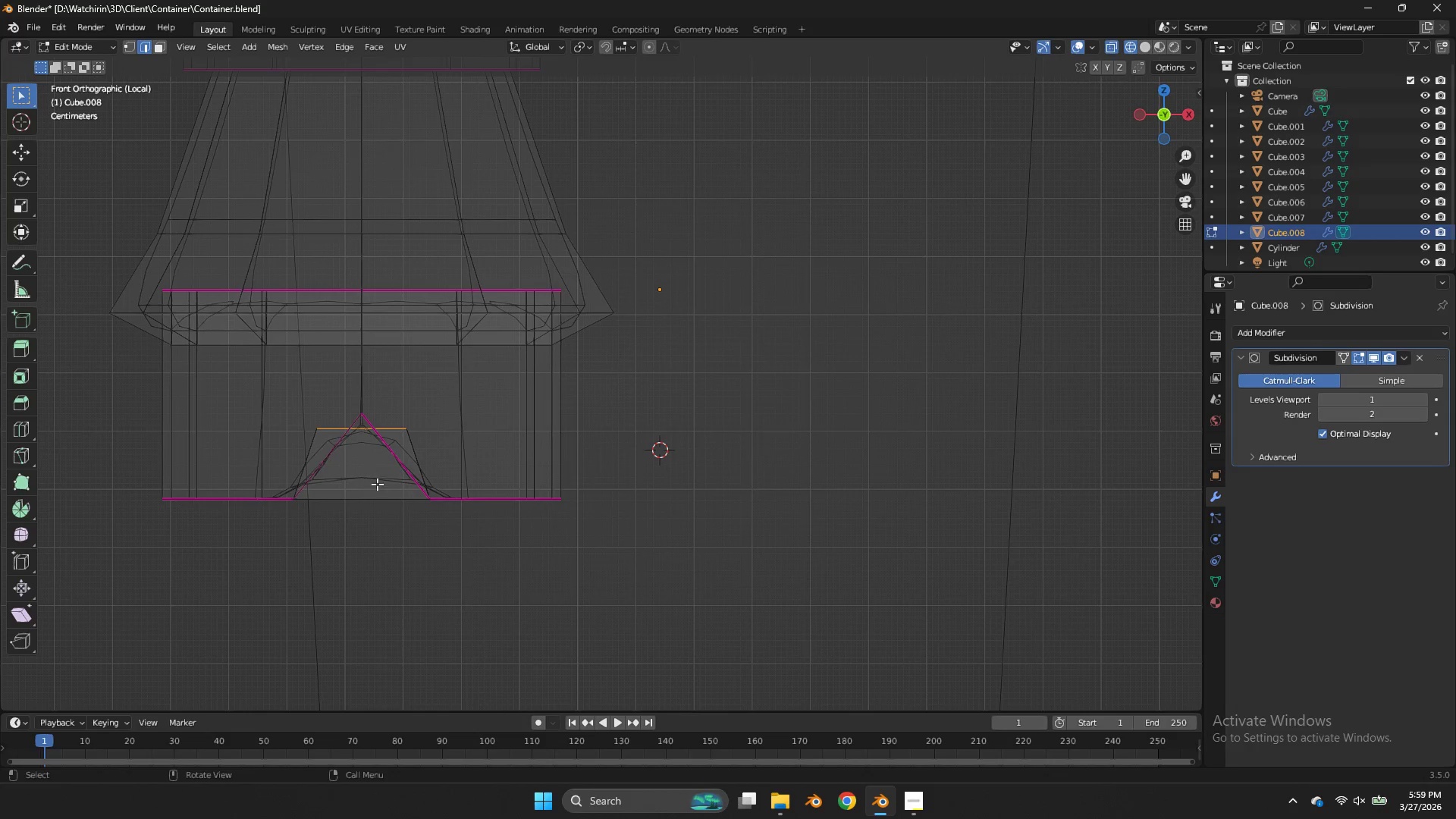 
key(Control+R)
 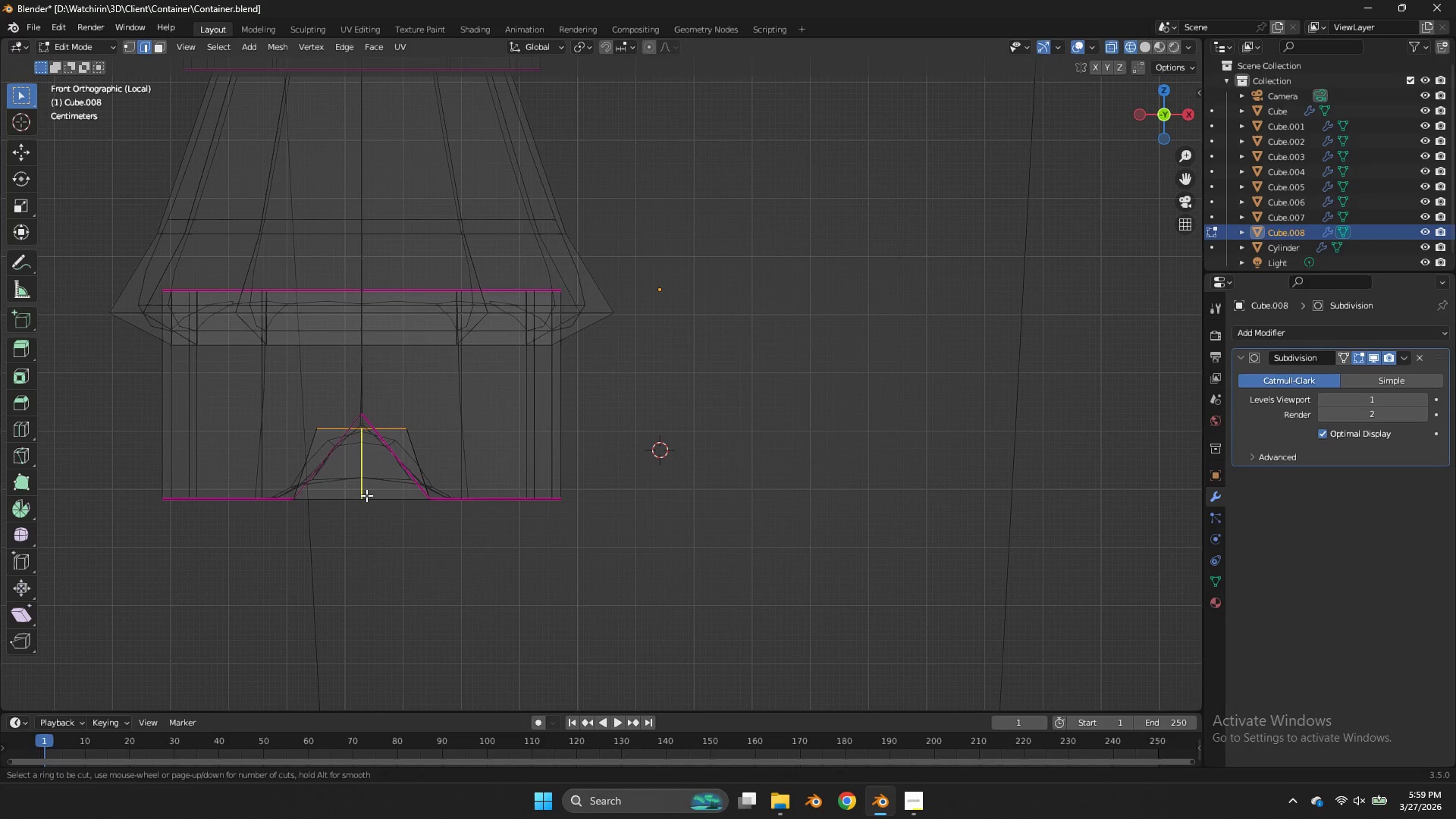 
left_click([366, 495])
 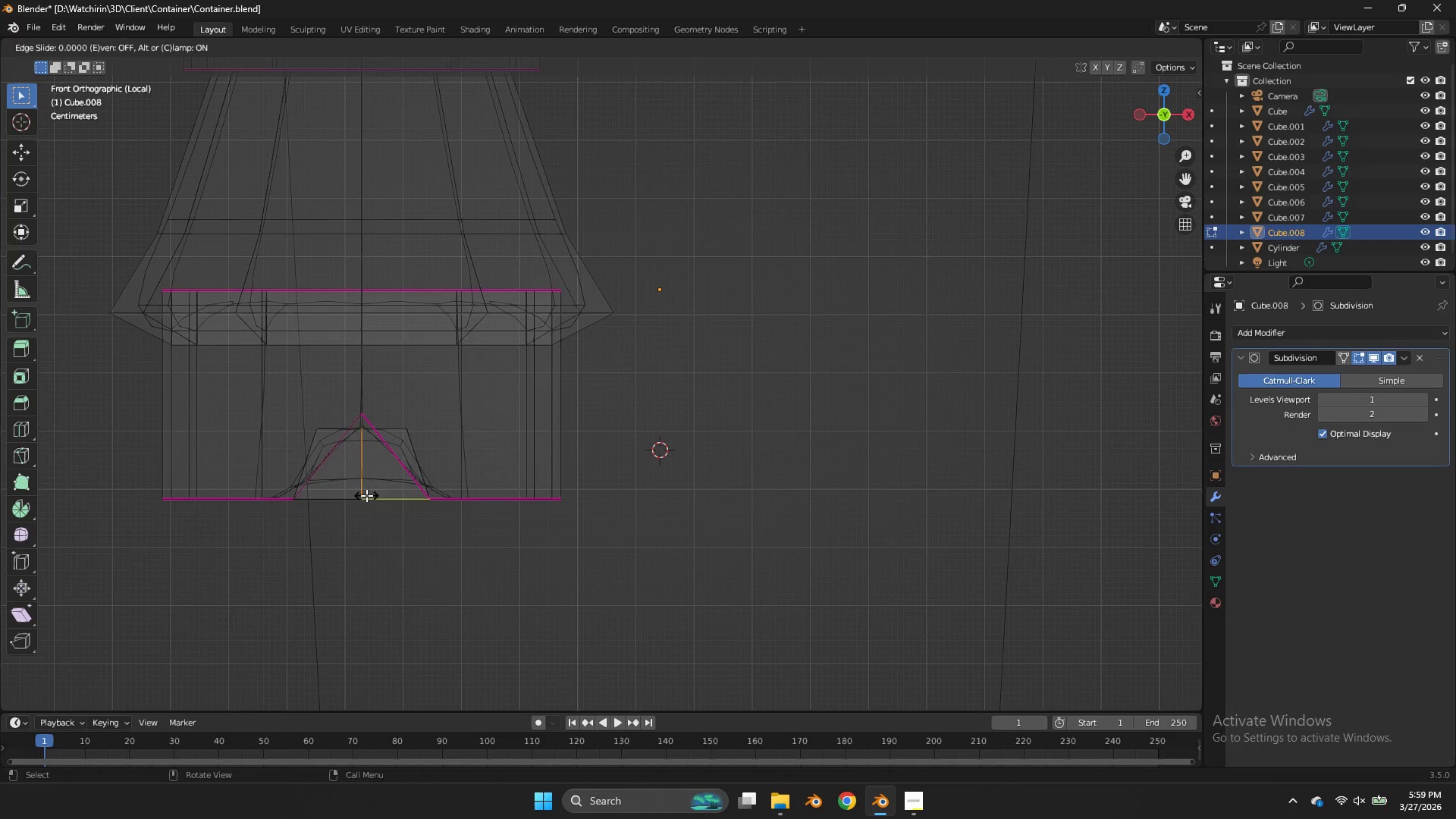 
right_click([366, 495])
 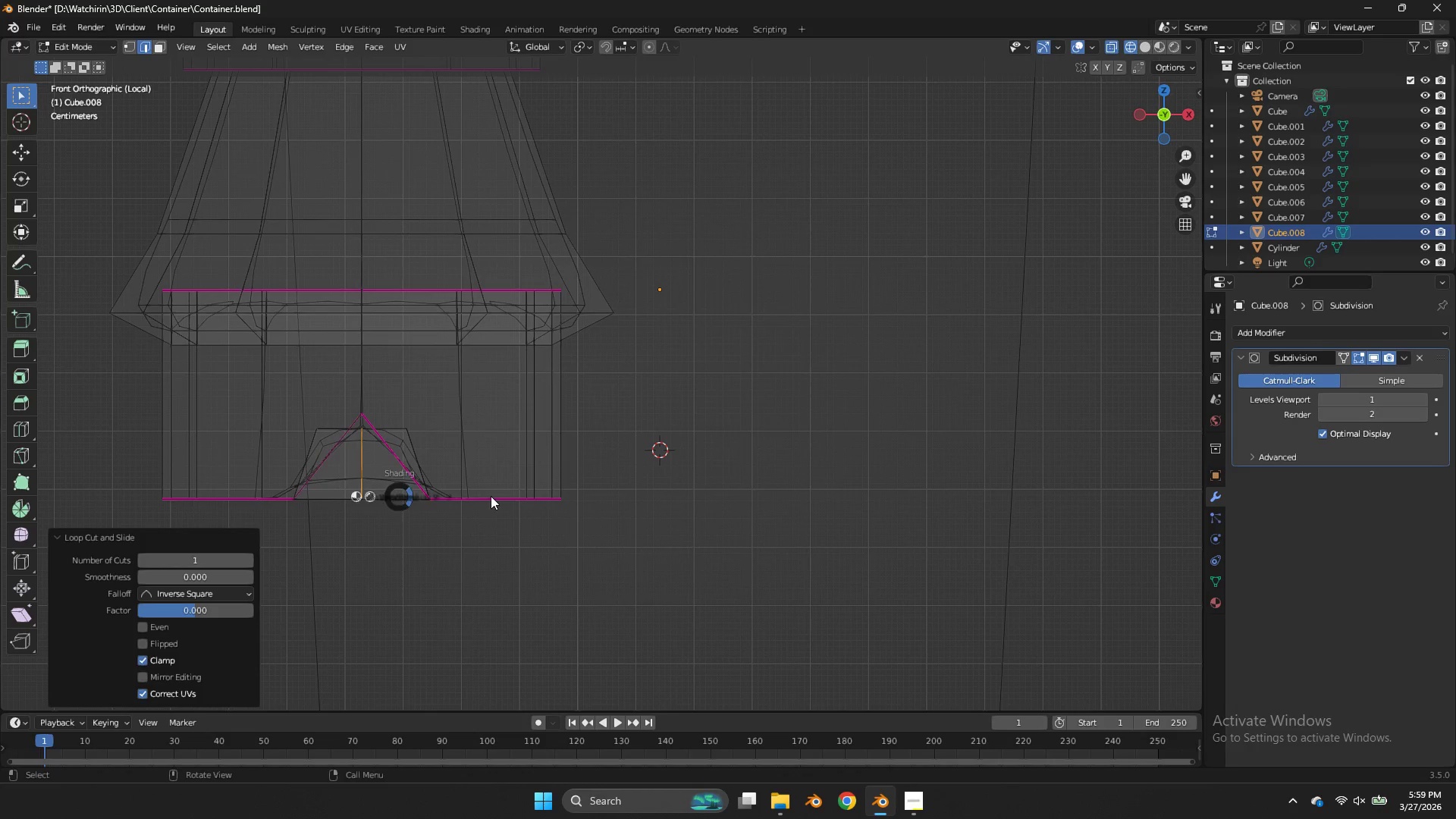 
key(Z)
 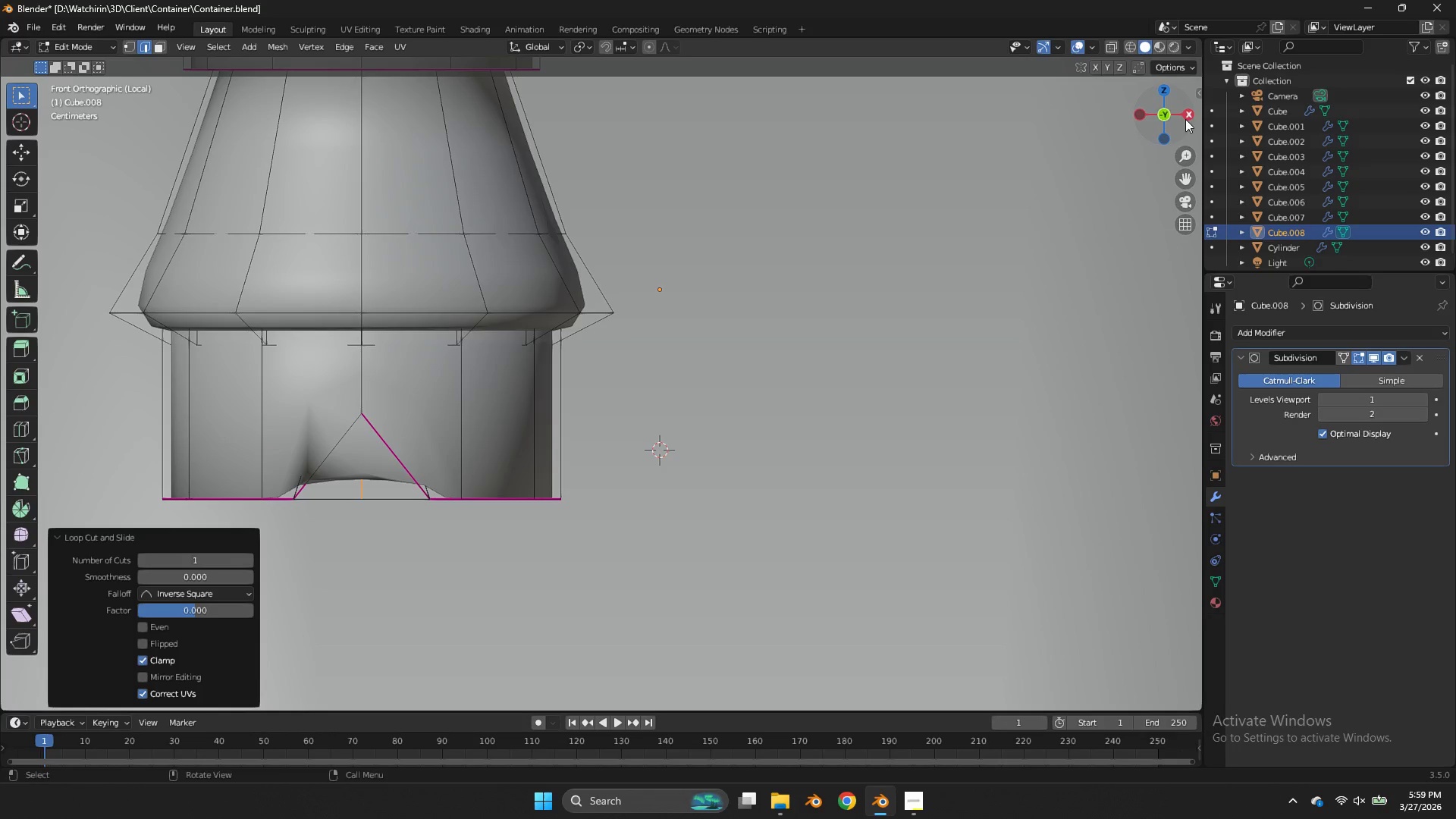 
left_click_drag(start_coordinate=[1173, 112], to_coordinate=[27, 704])
 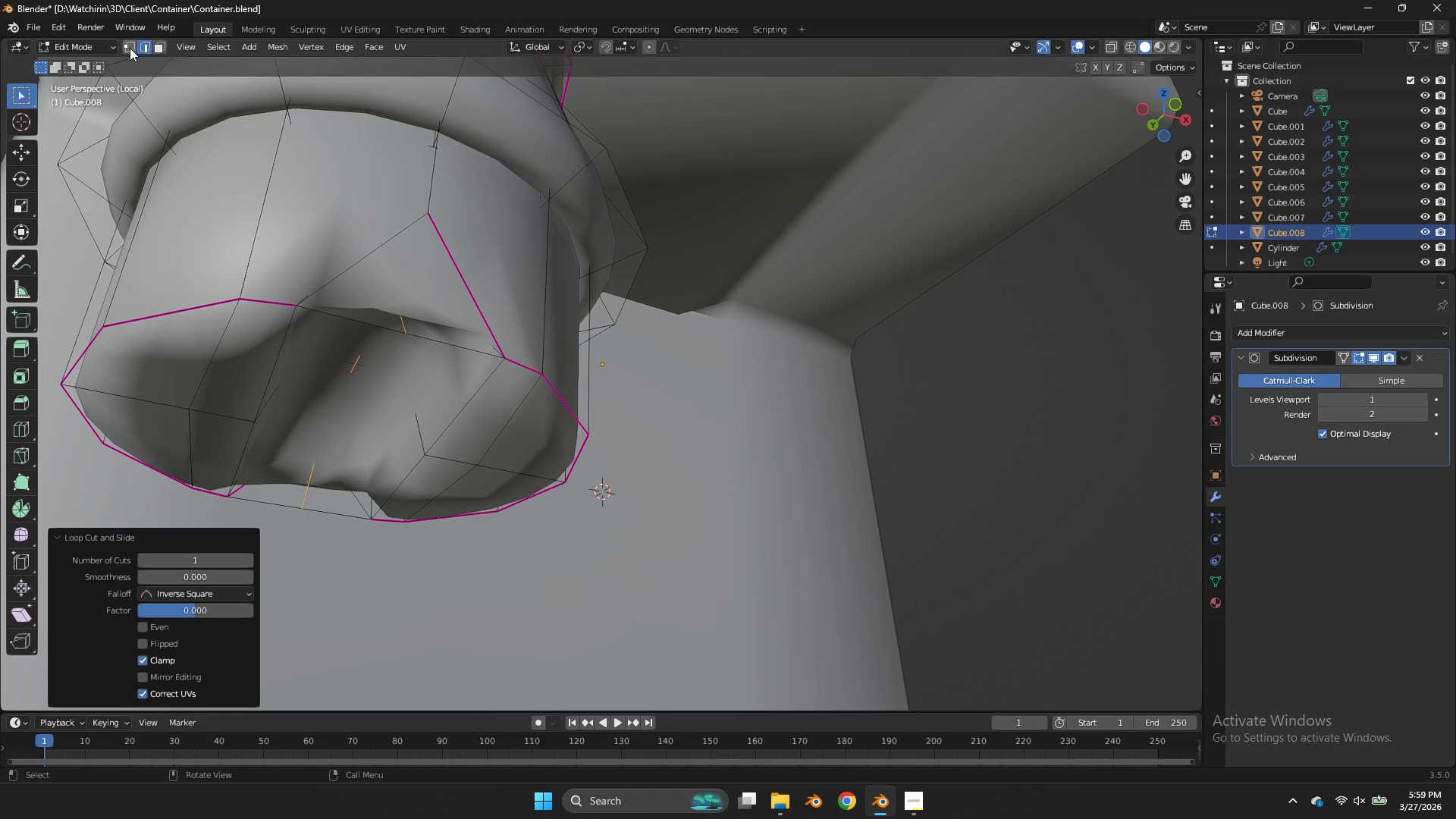 
left_click([129, 46])
 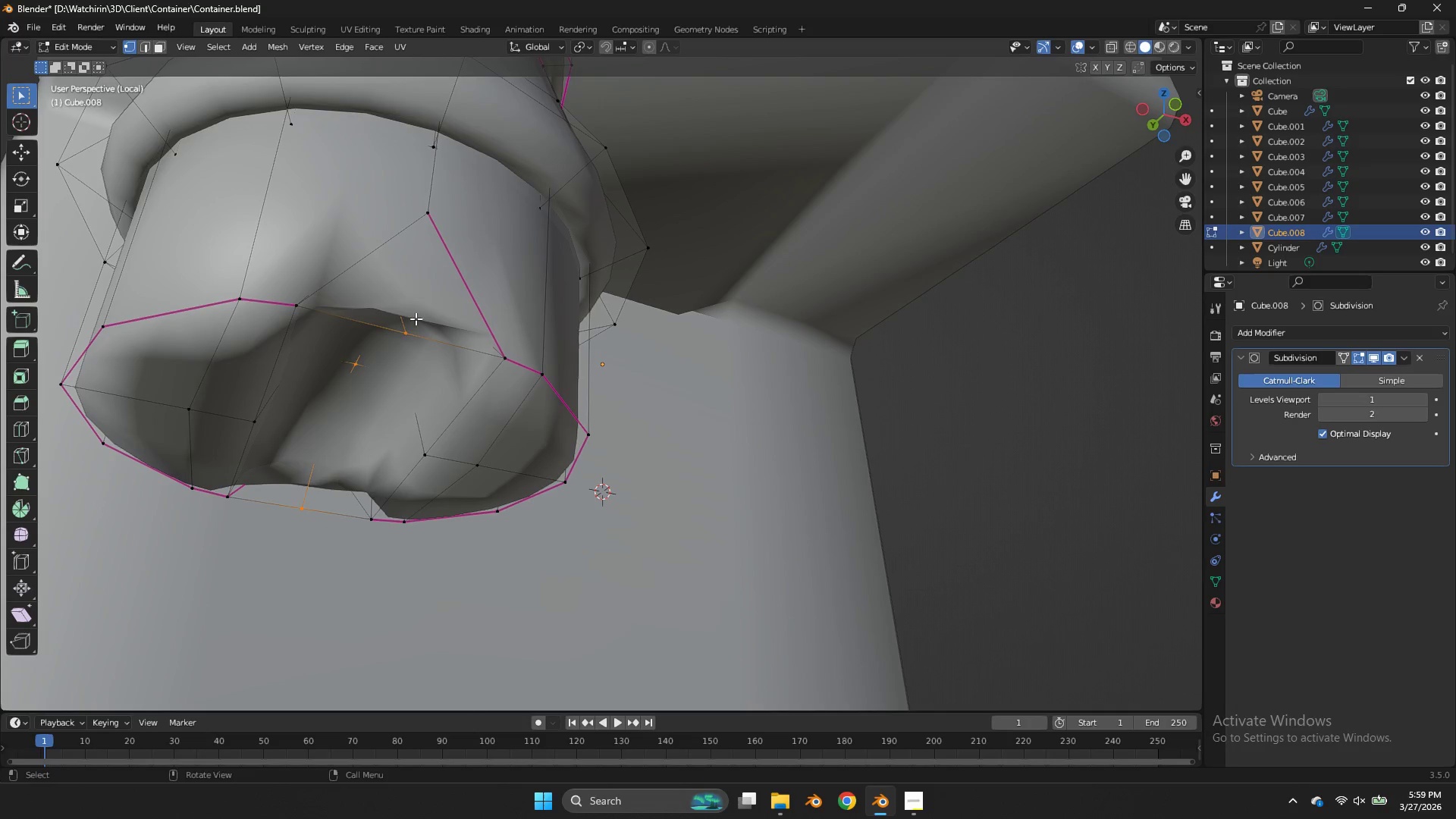 
left_click([407, 329])
 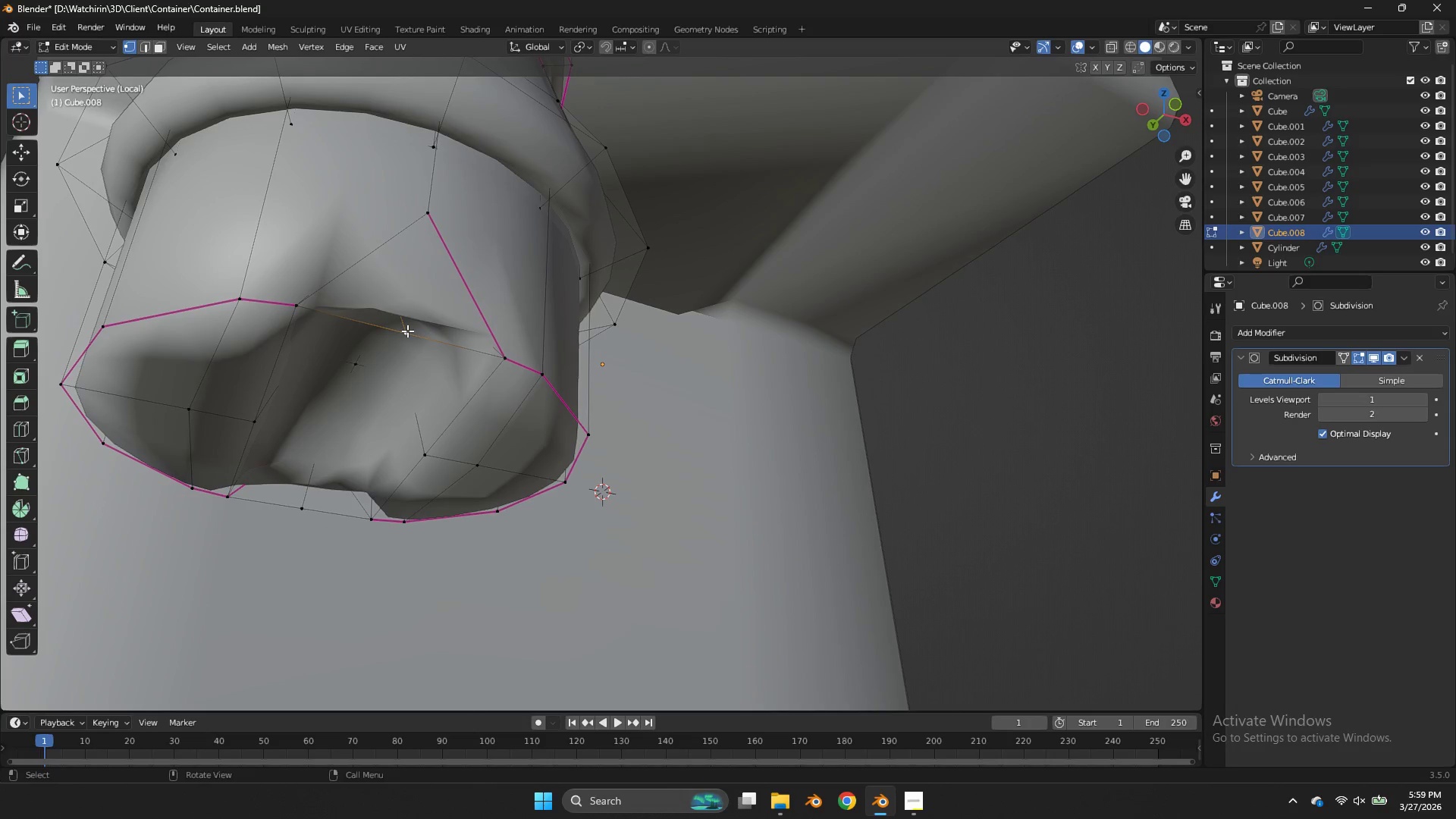 
hold_key(key=ShiftLeft, duration=0.7)
 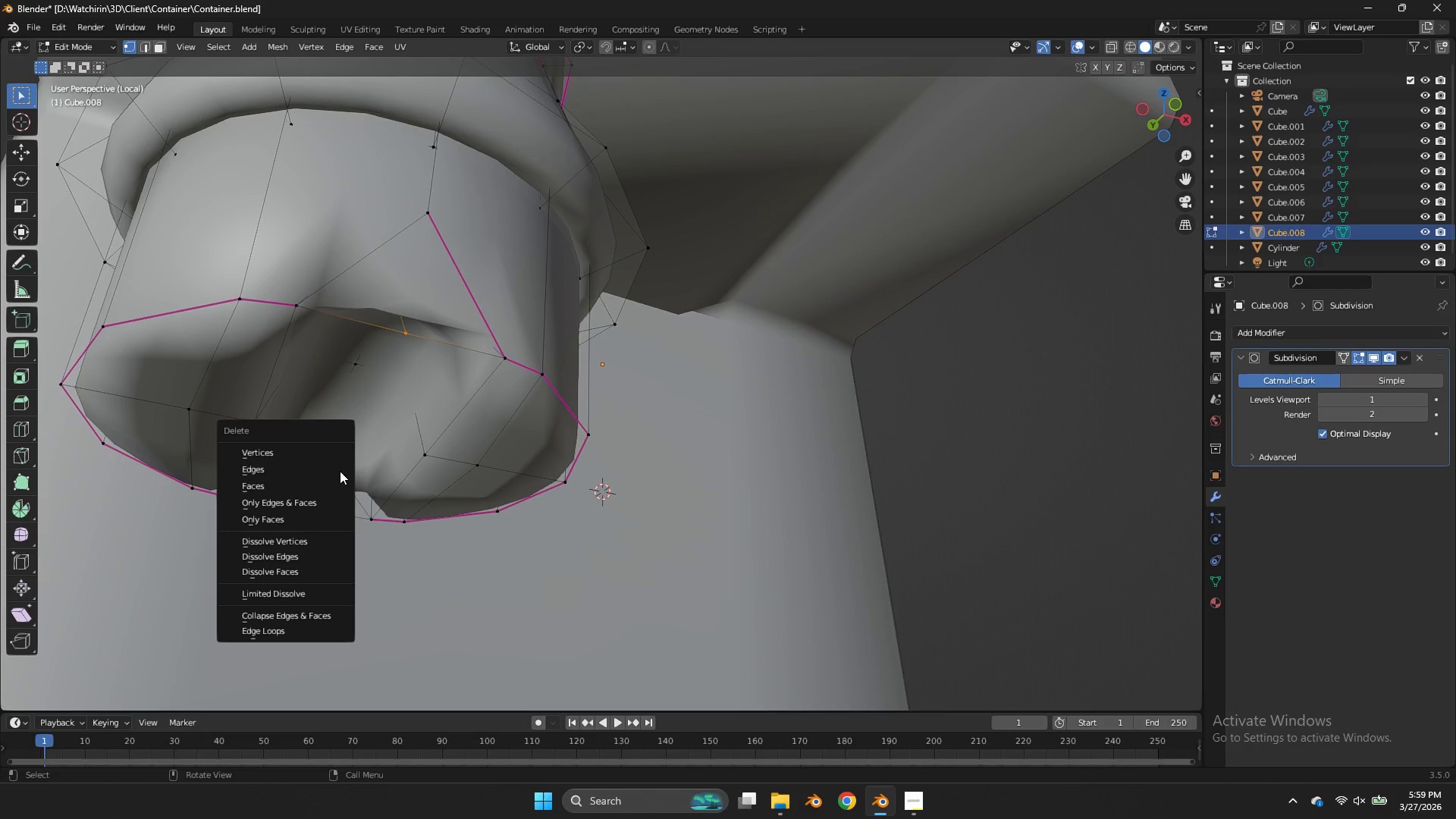 
key(X)
 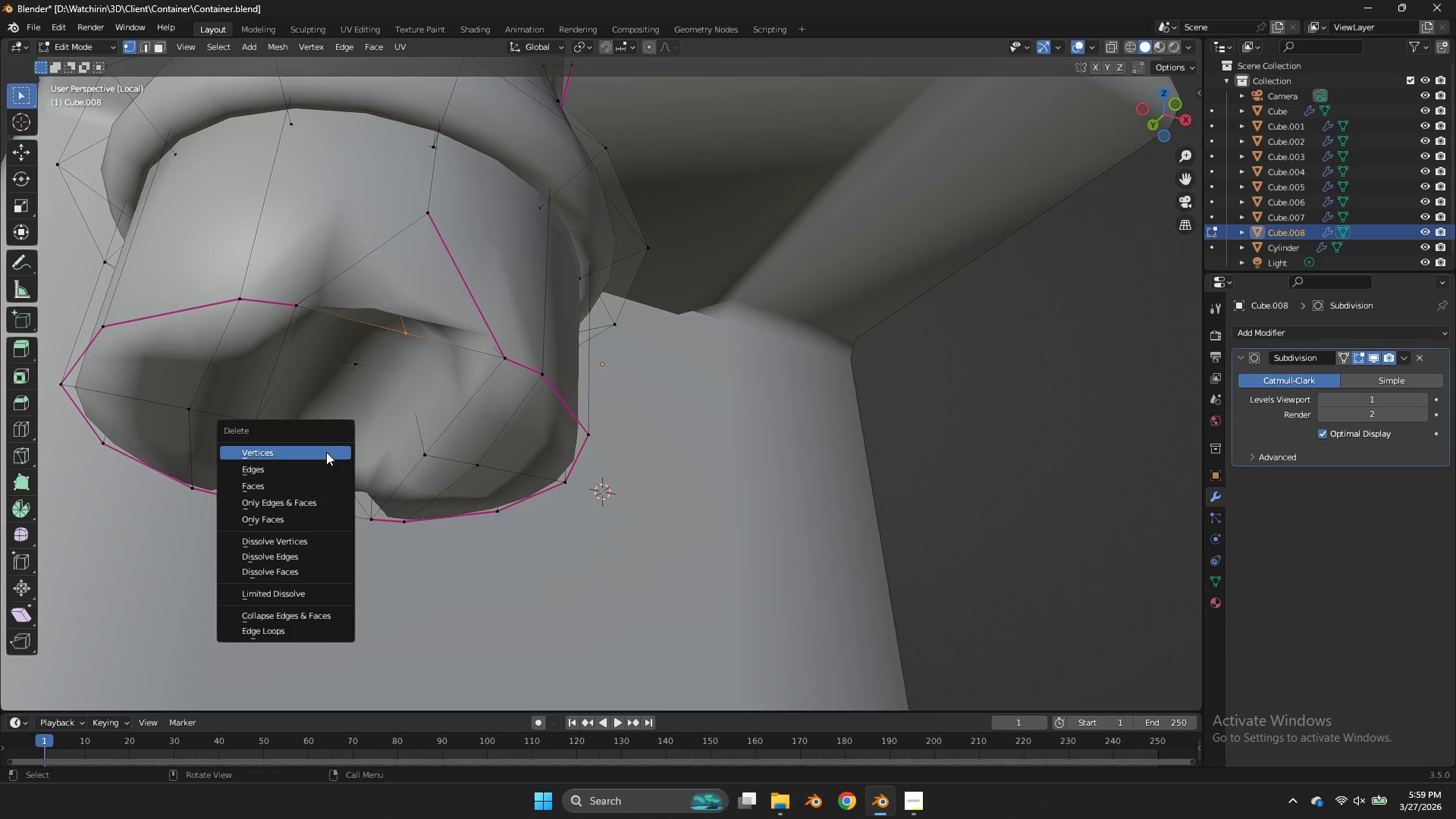 
left_click([326, 453])
 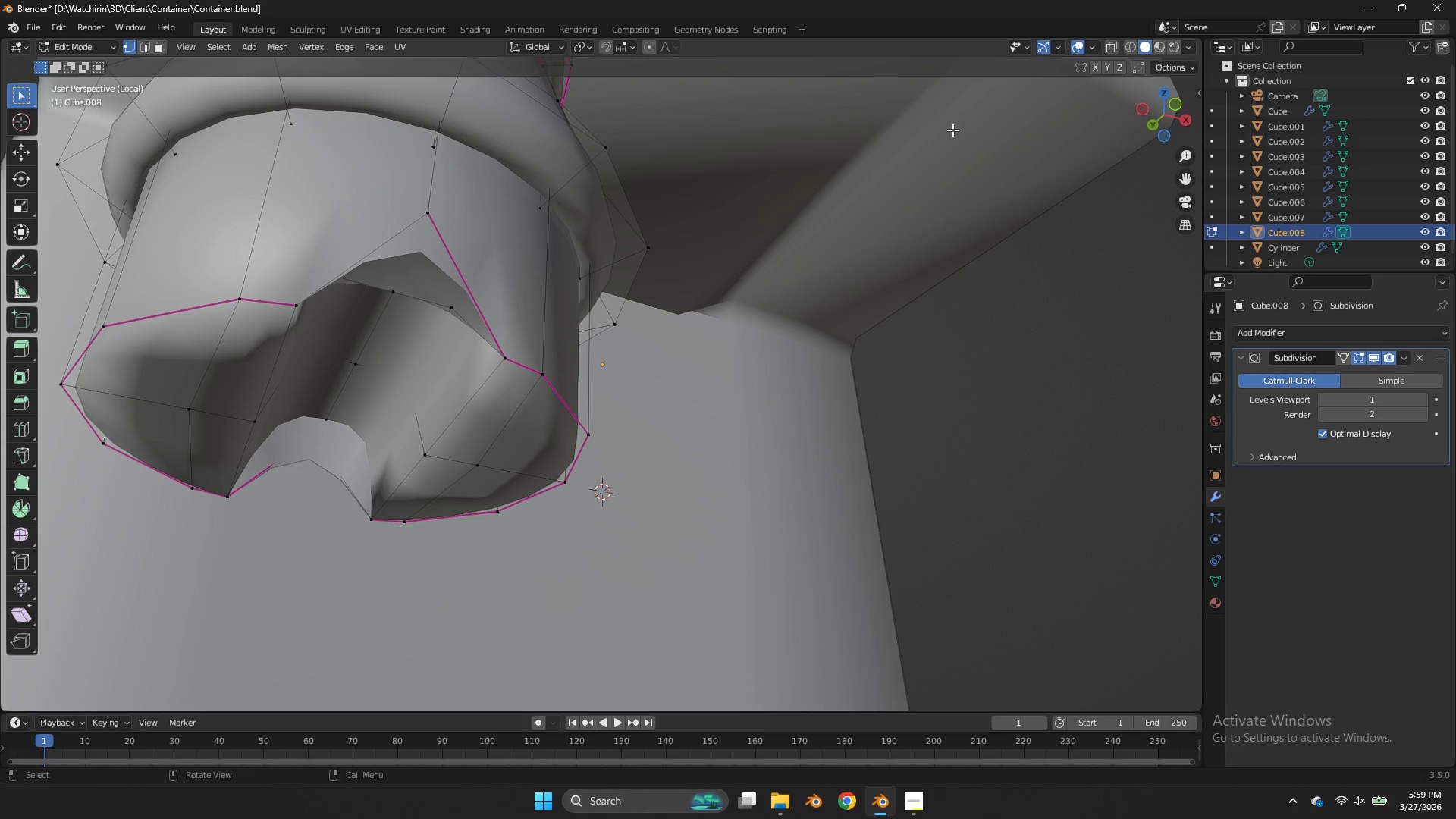 
left_click_drag(start_coordinate=[1153, 121], to_coordinate=[1200, 94])
 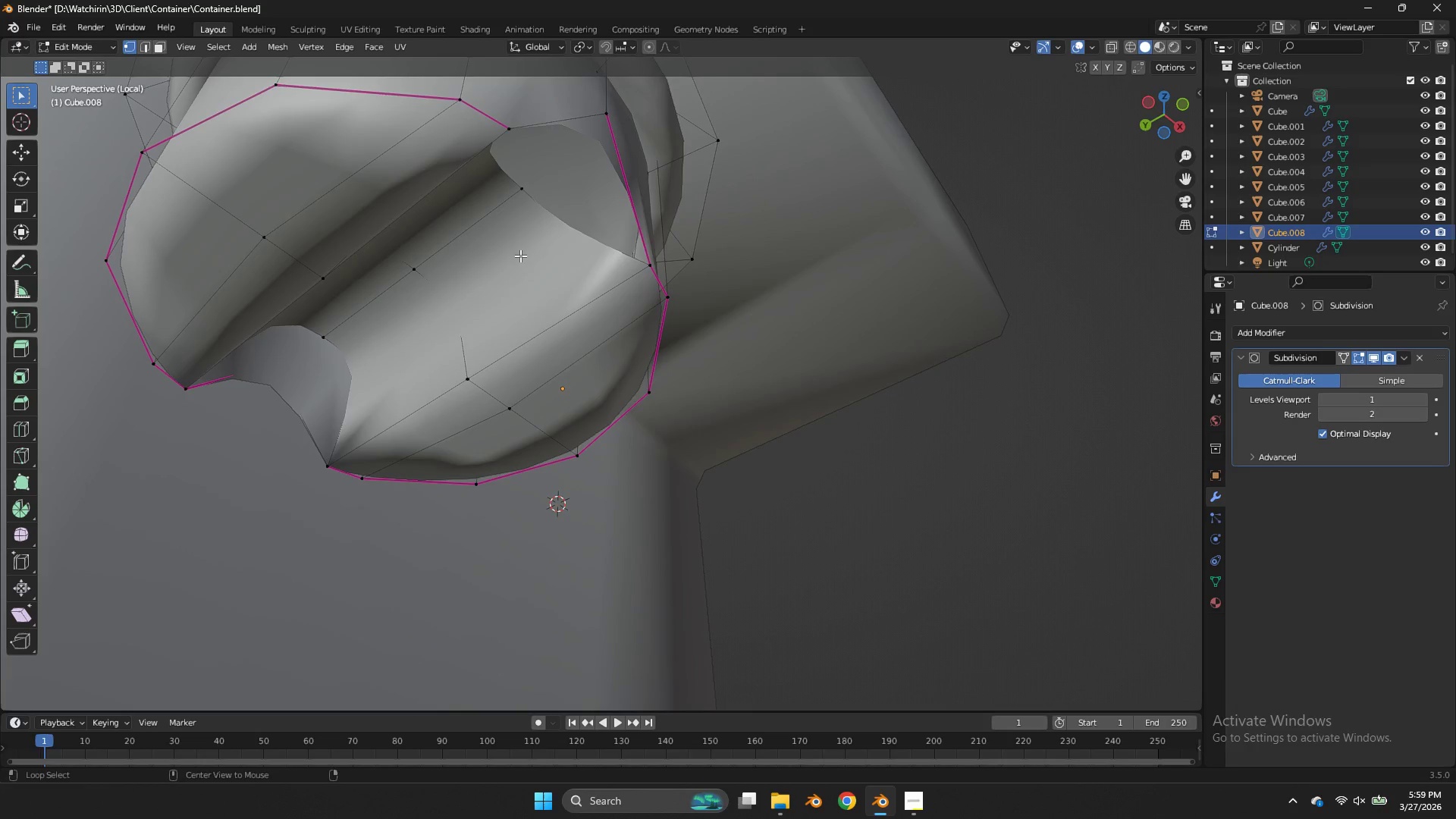 
hold_key(key=AltLeft, duration=0.58)
left_click([465, 232])
 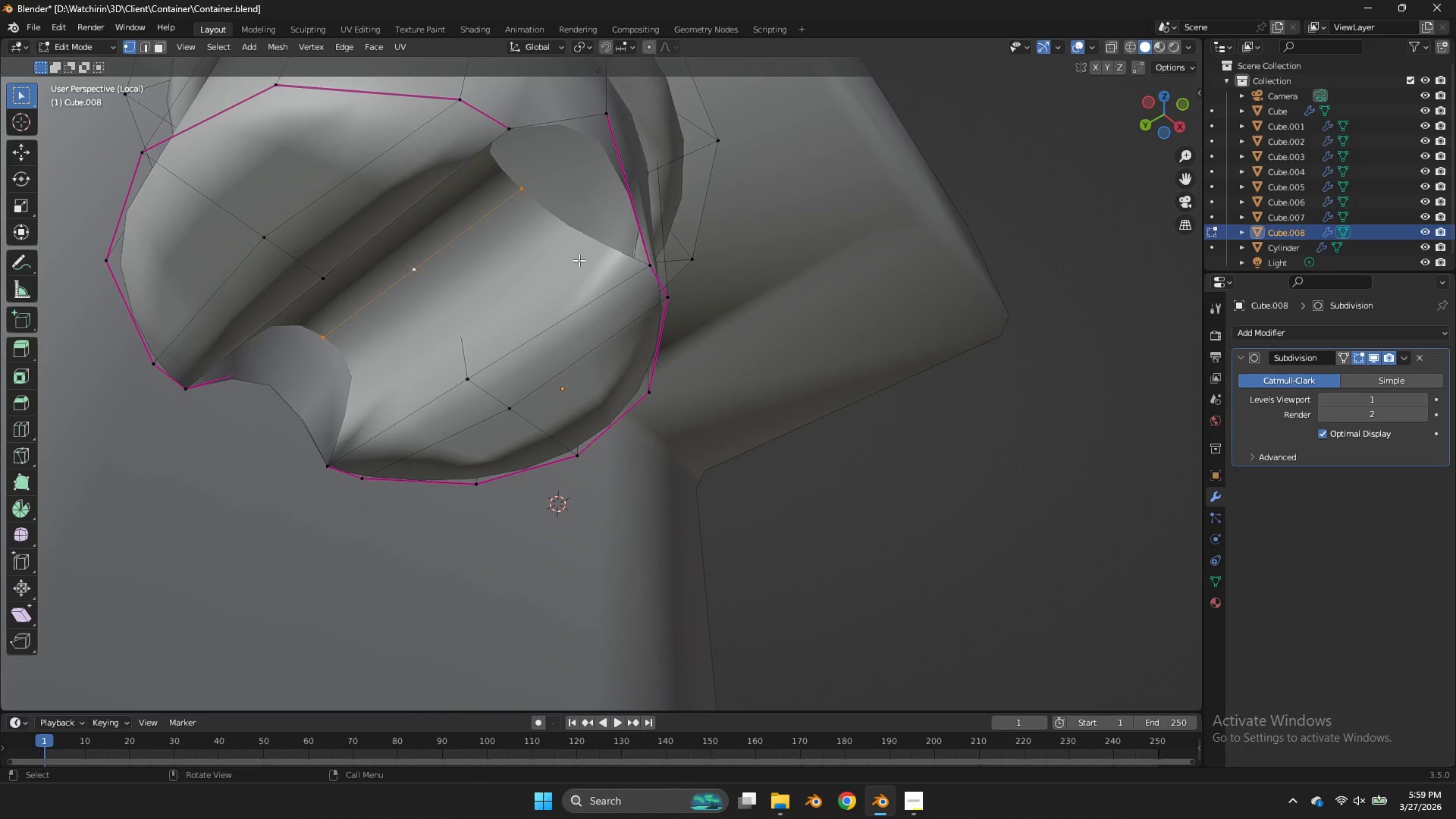 
type(zgz)
 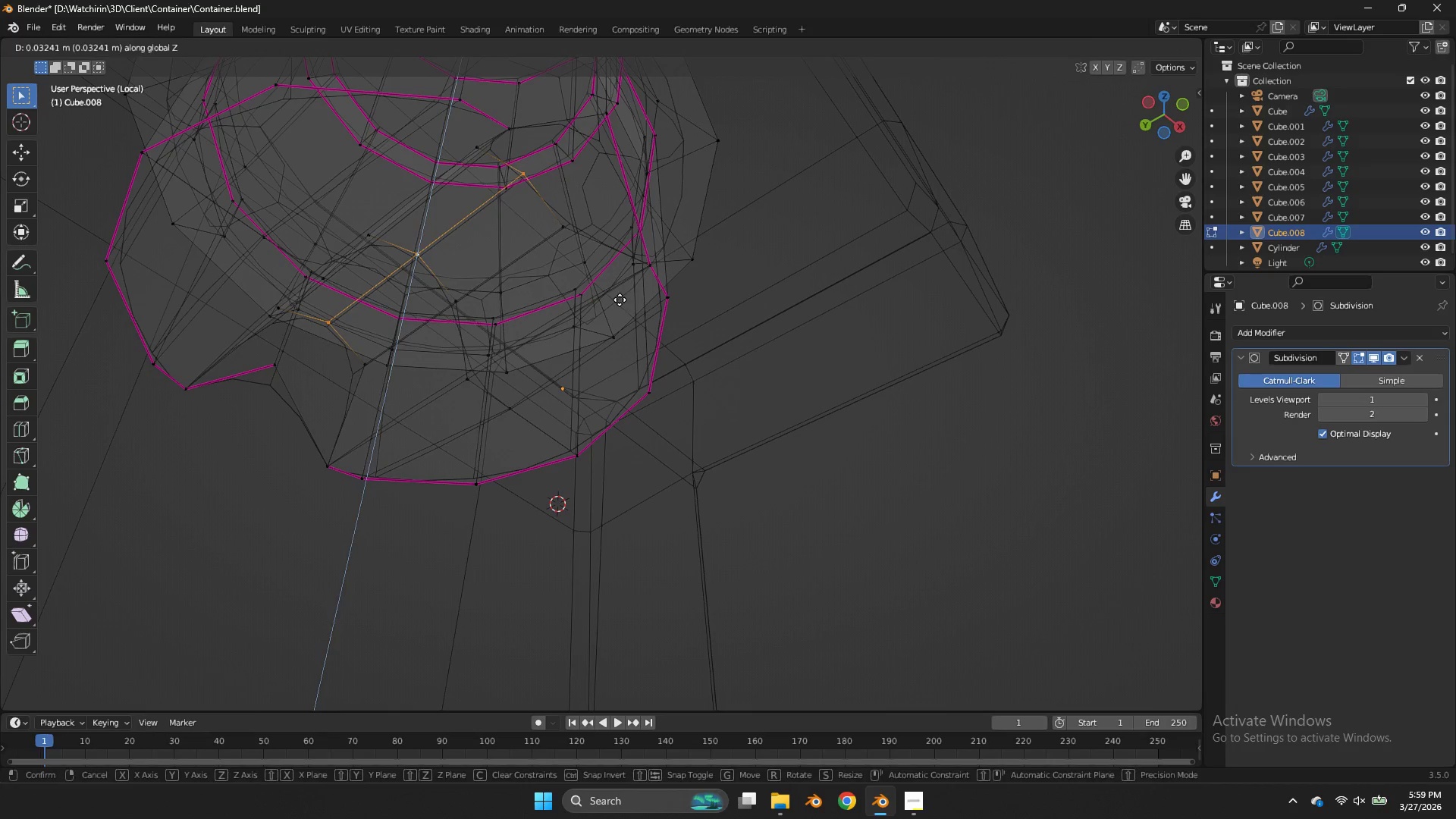 
left_click([620, 300])
 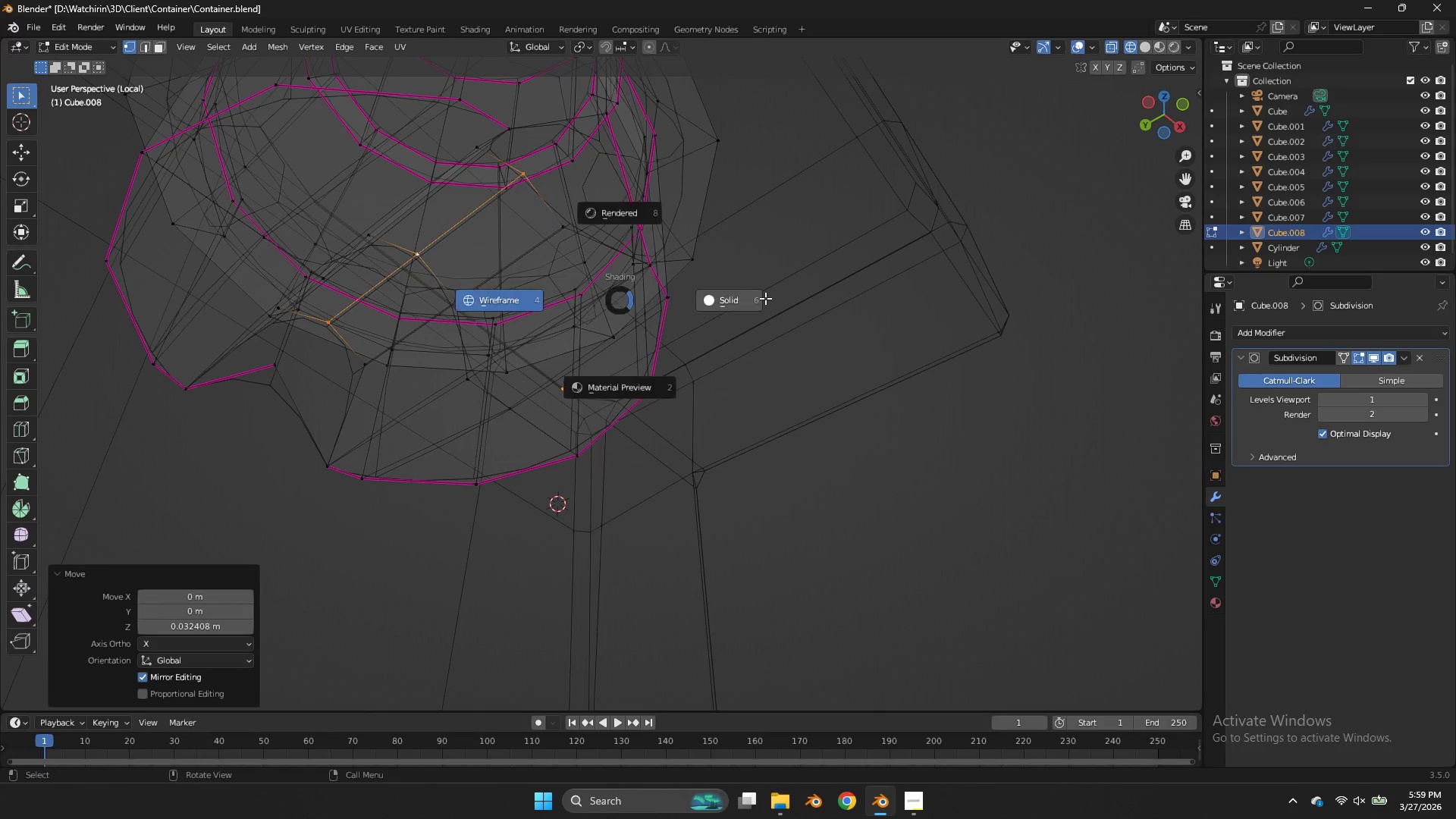 
key(Z)
 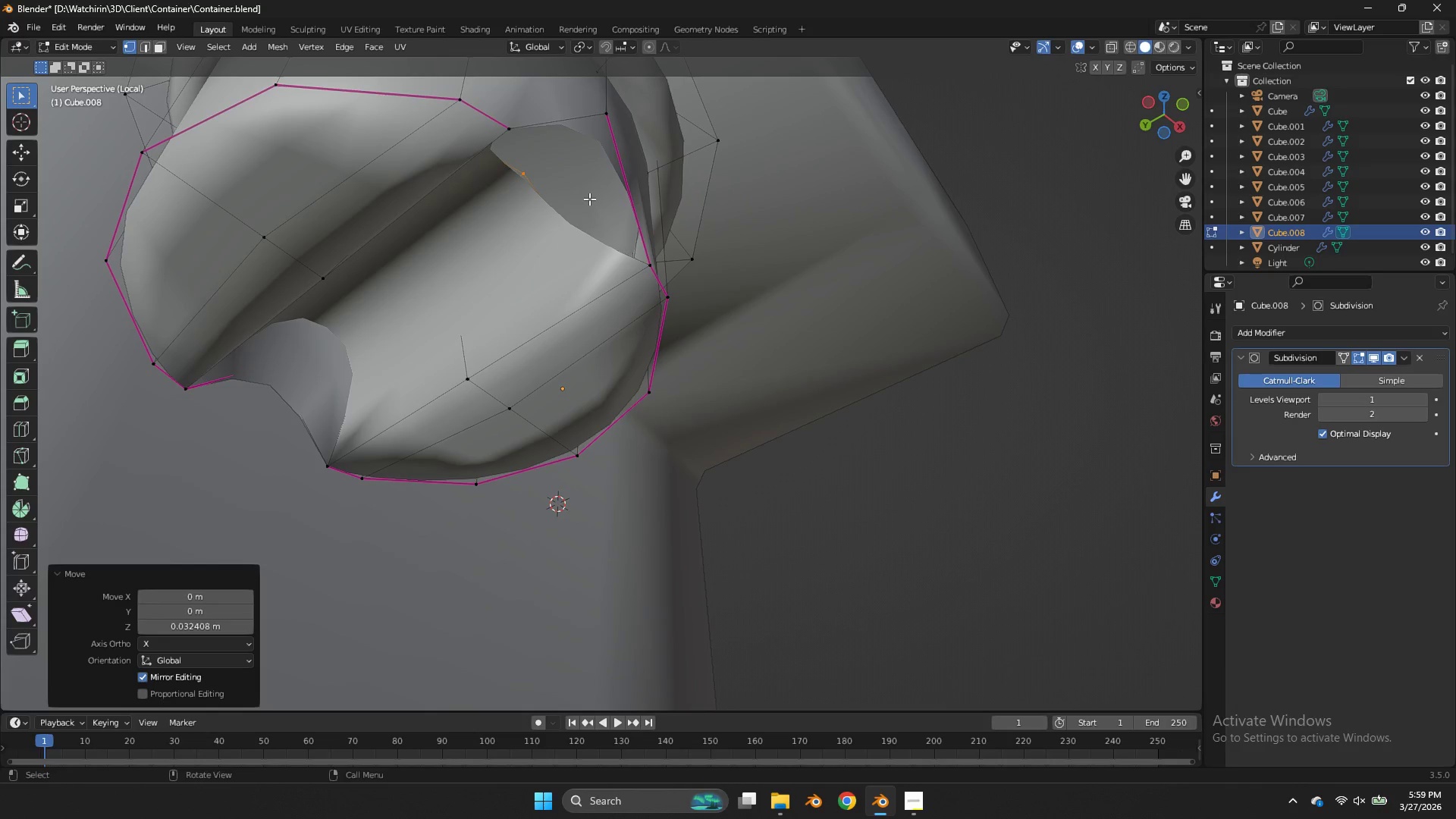 
left_click([523, 167])
 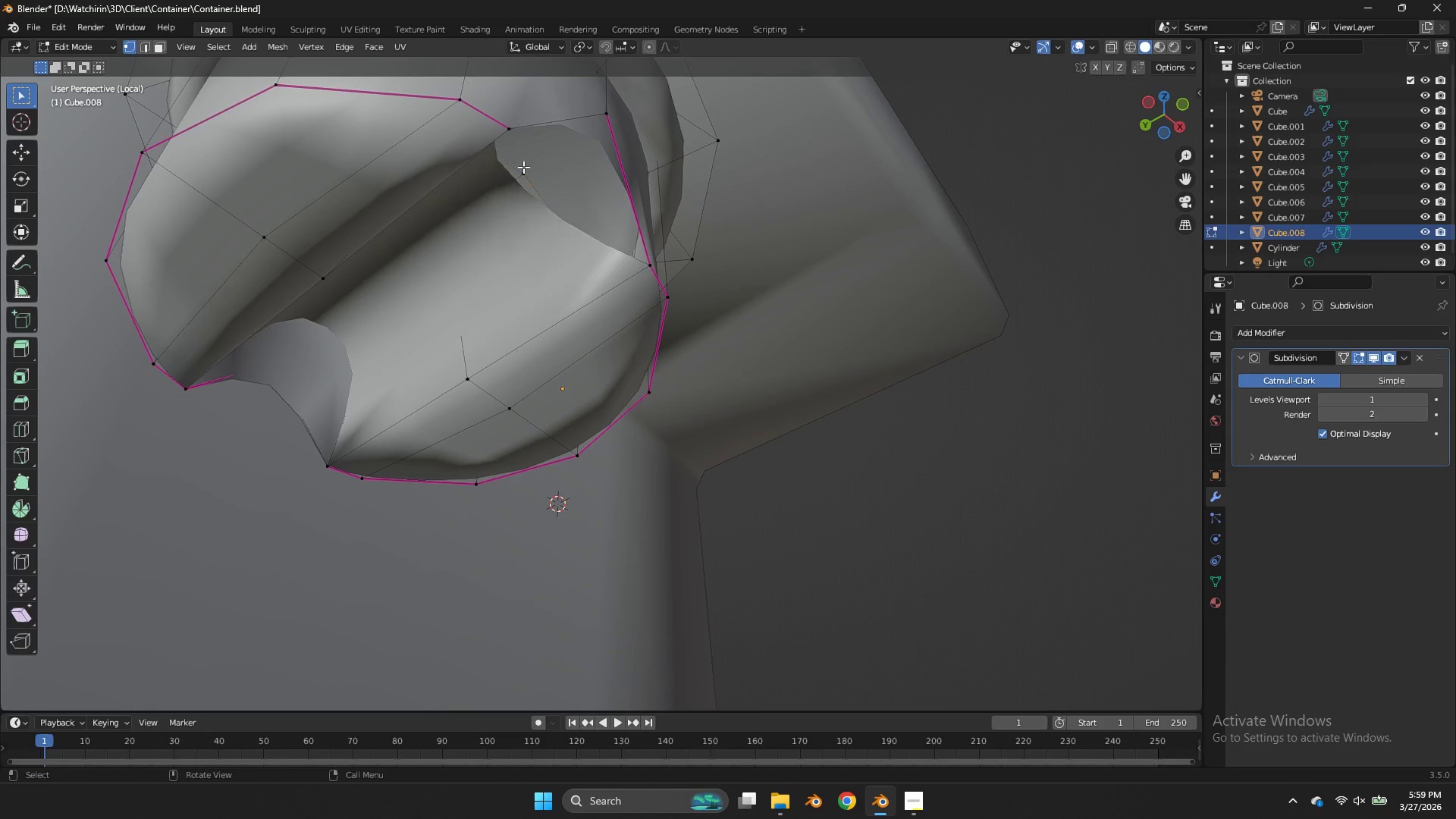 
type(ff)
 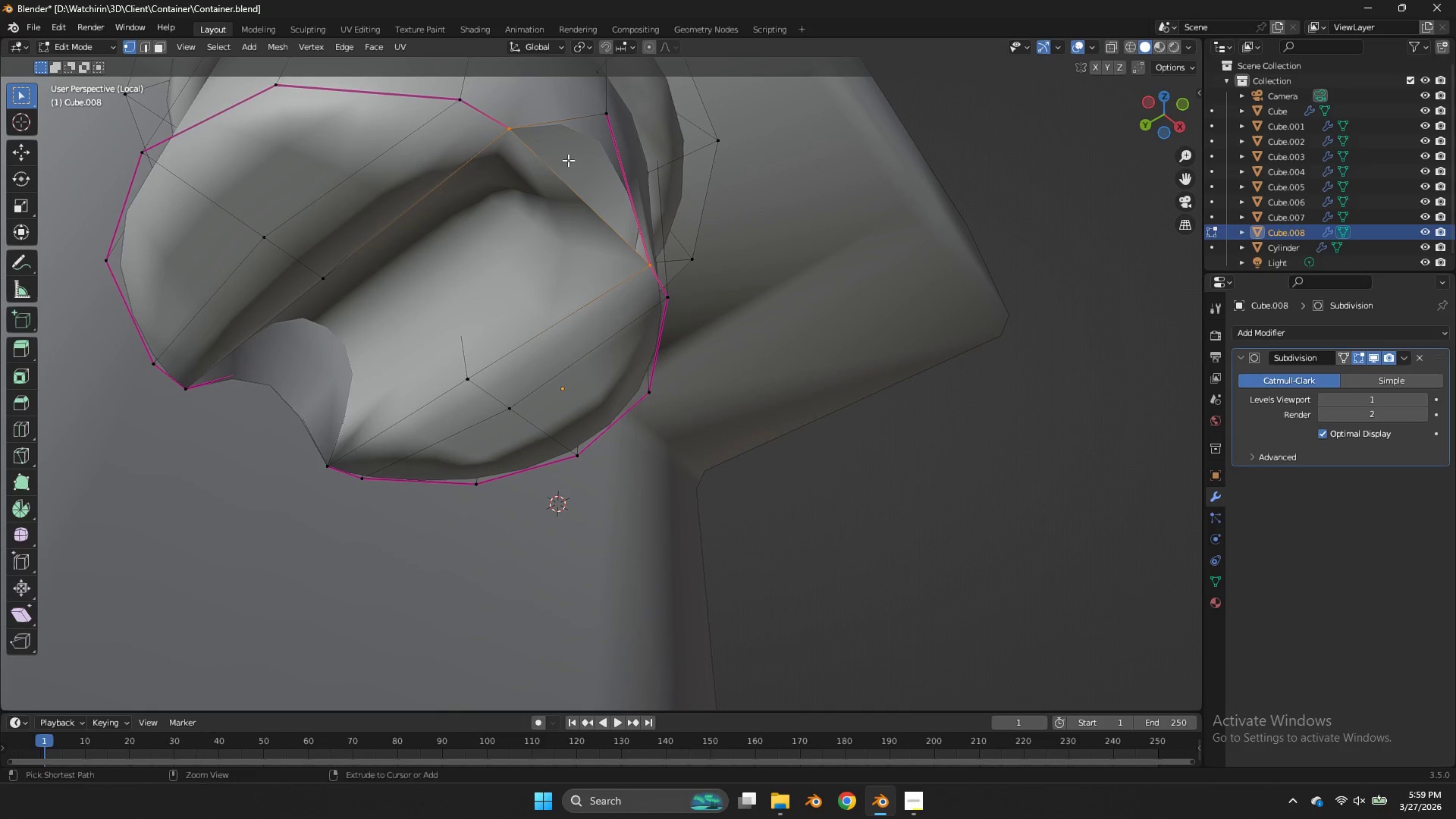 
key(Control+Z)
 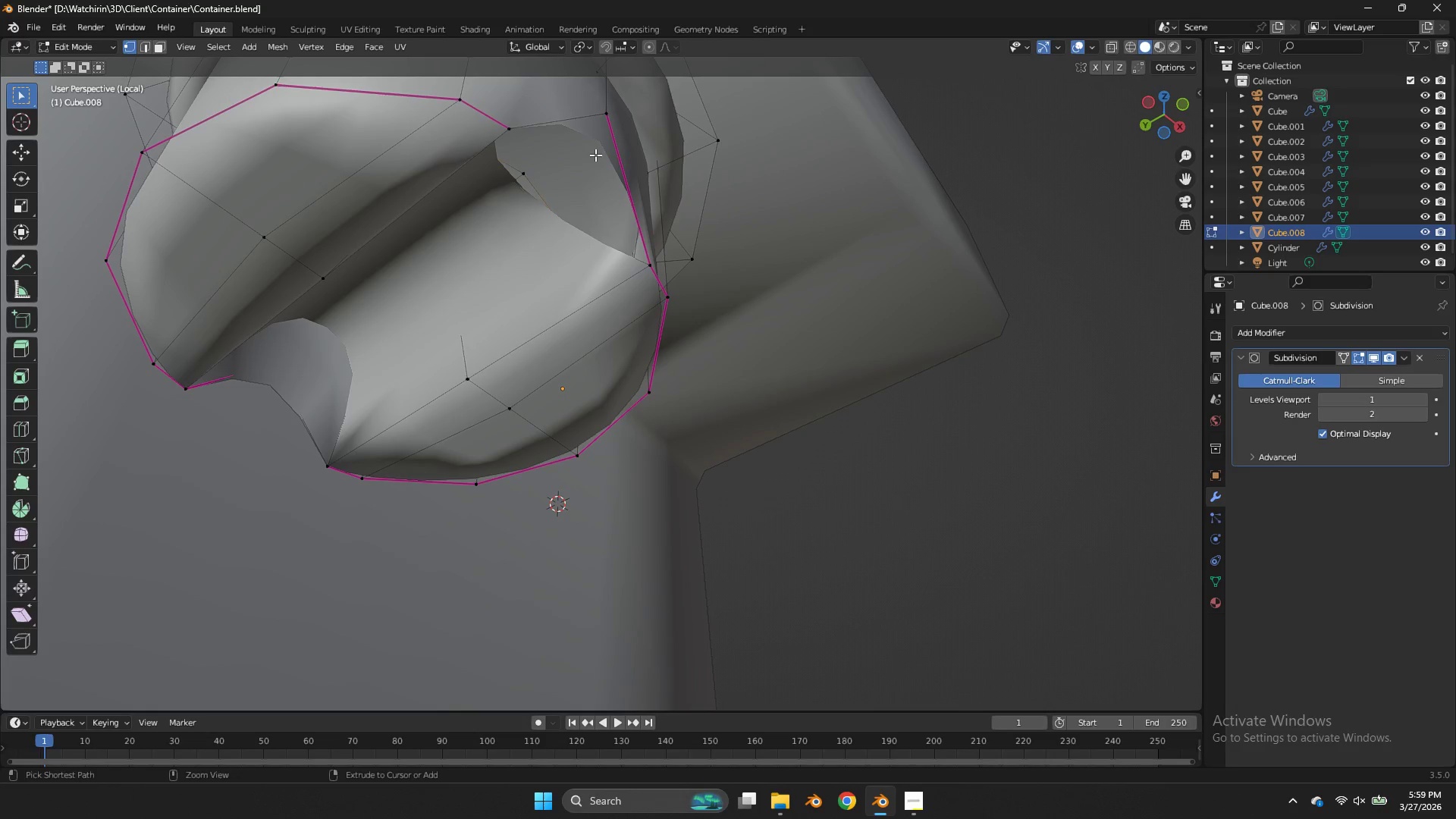 
key(Control+Z)
 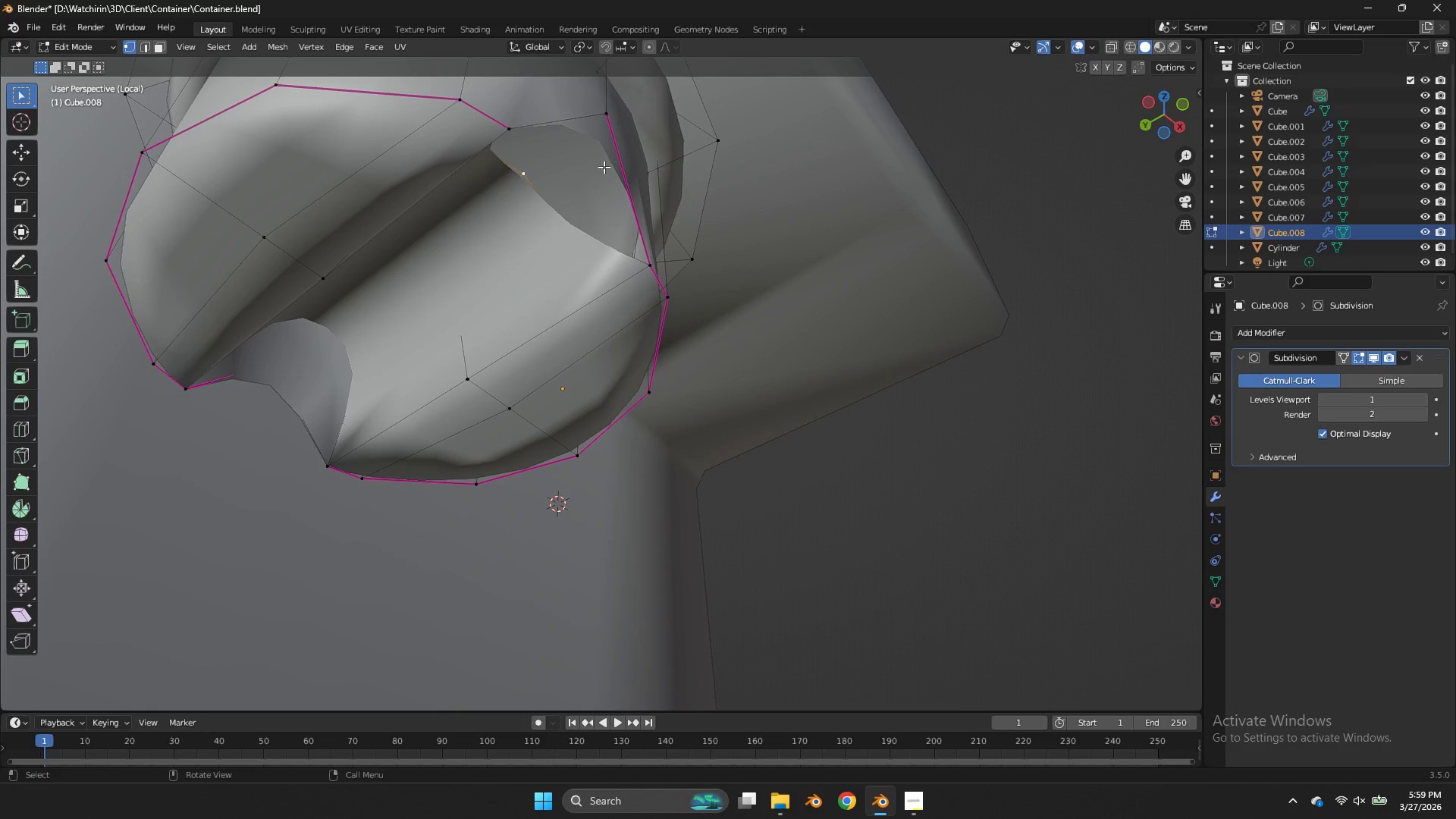 
type(zfff)
 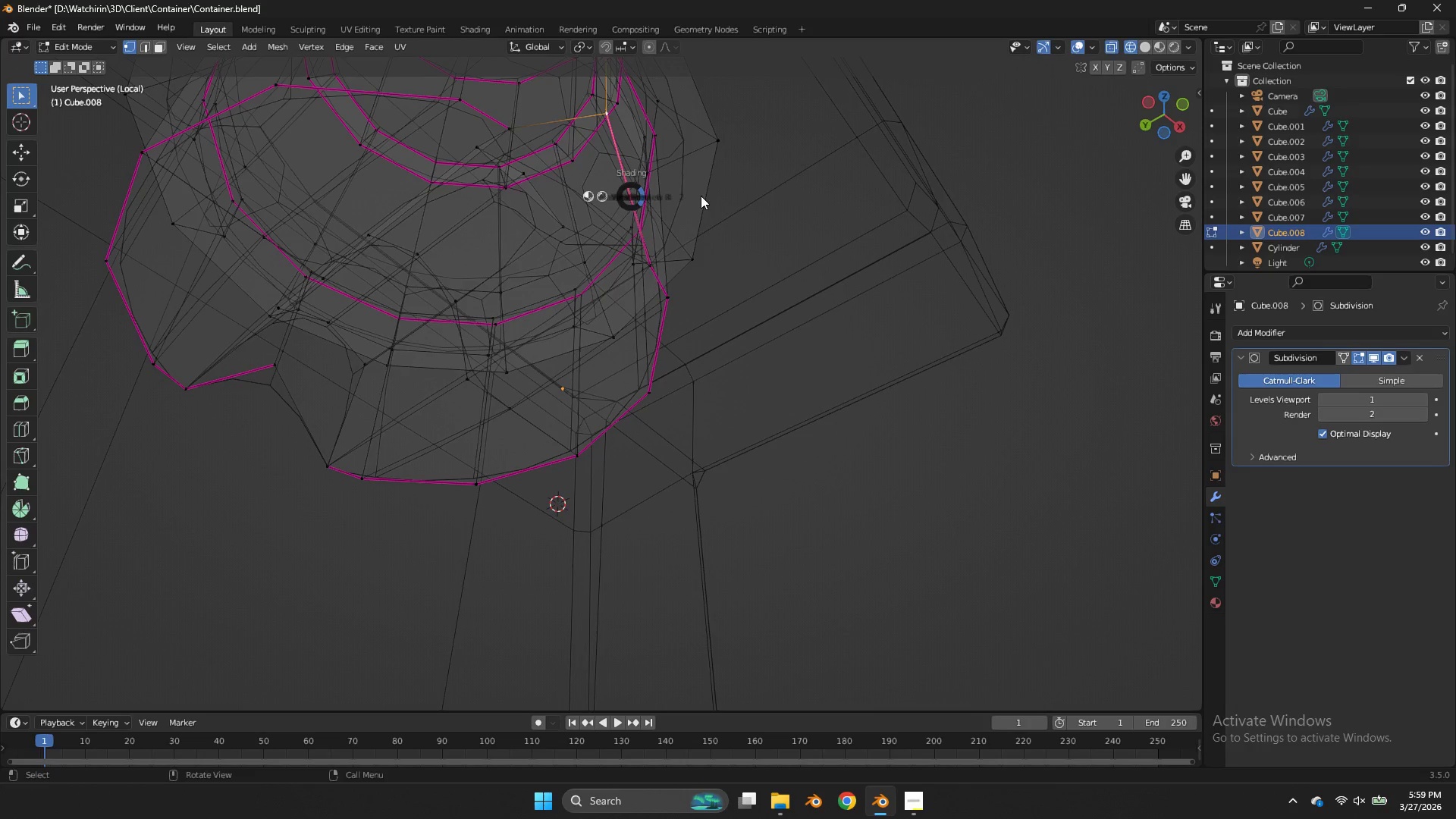 
key(Z)
 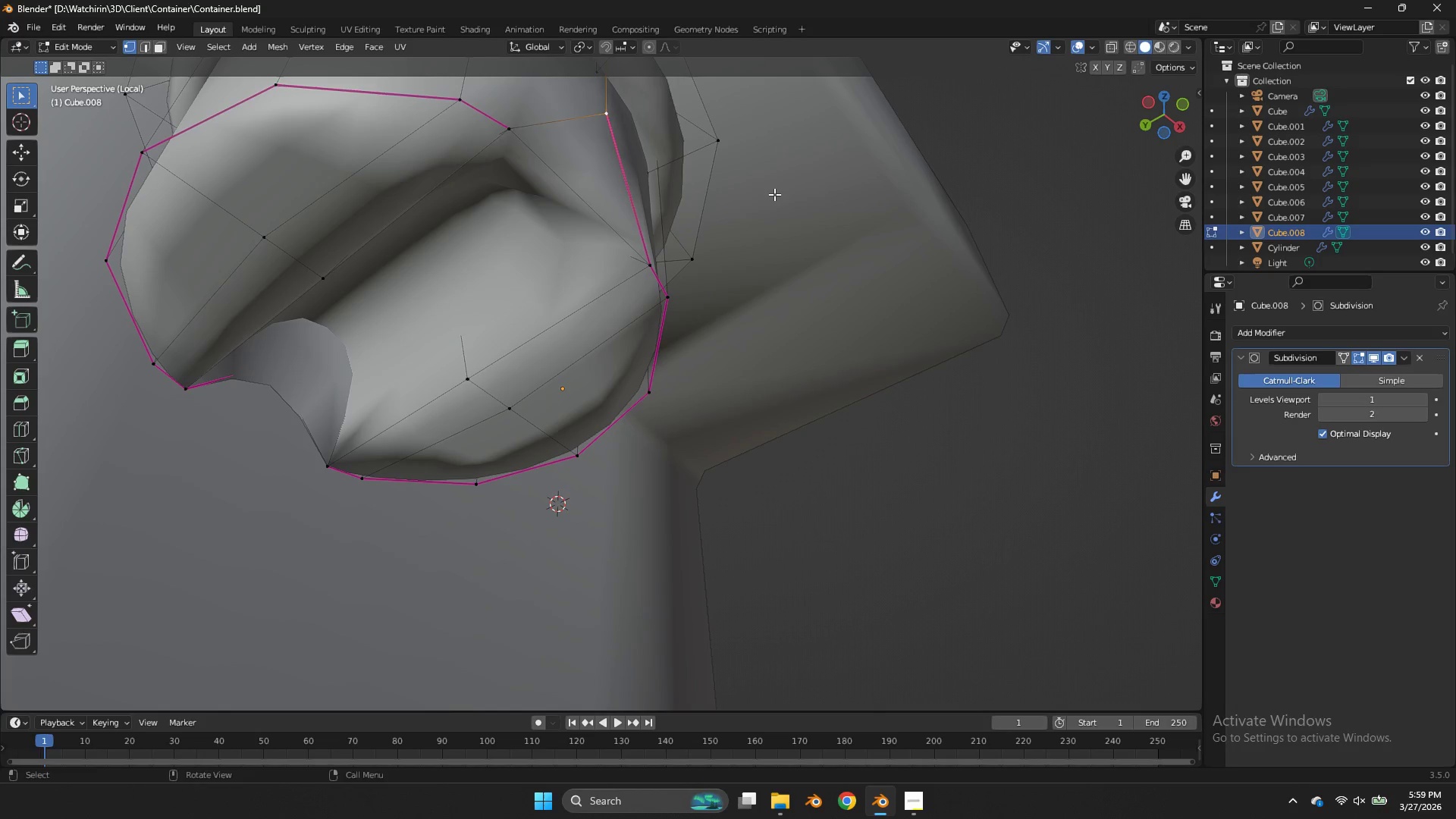 
key(Control+Z)
 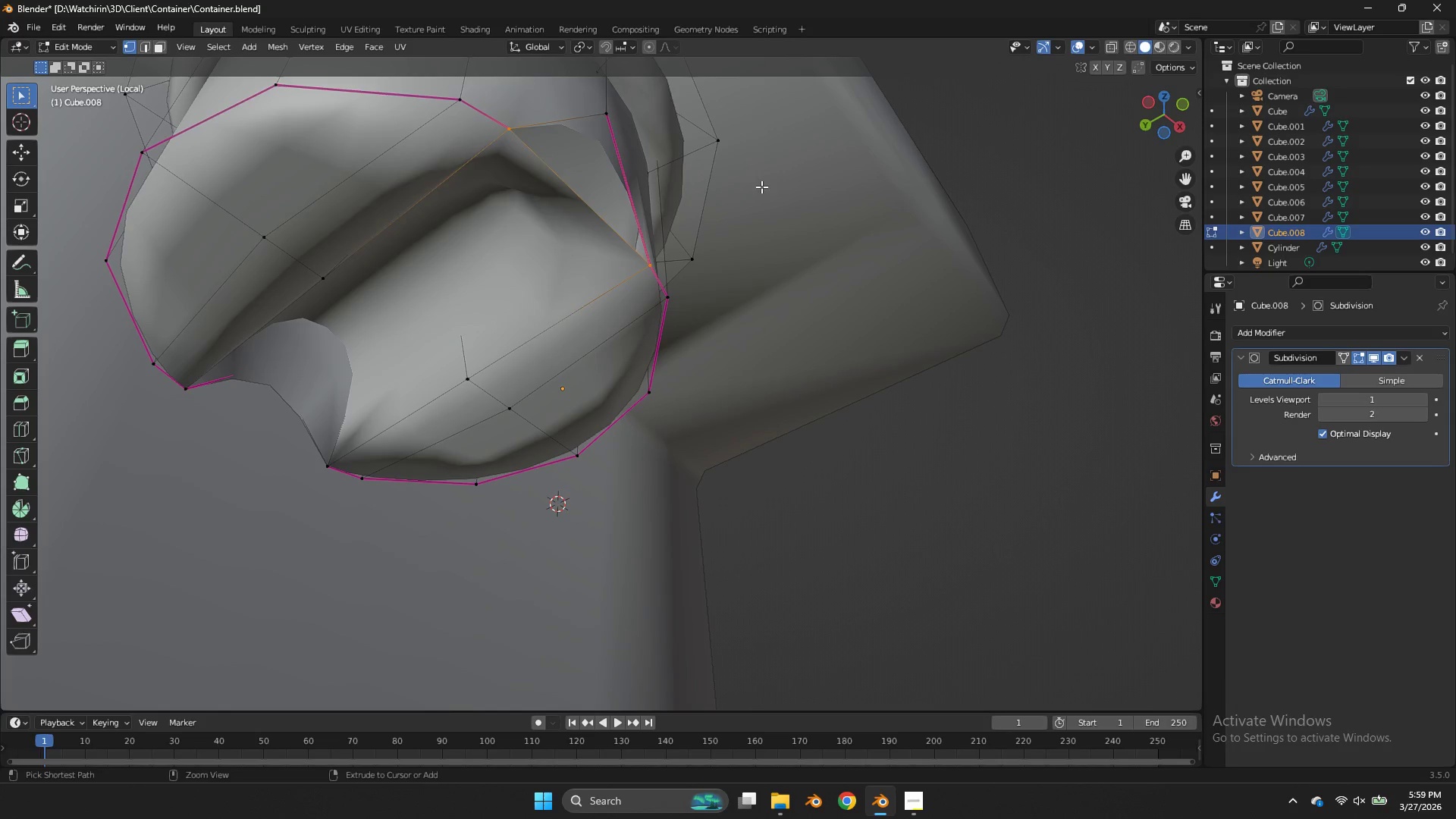 
key(Control+Z)
 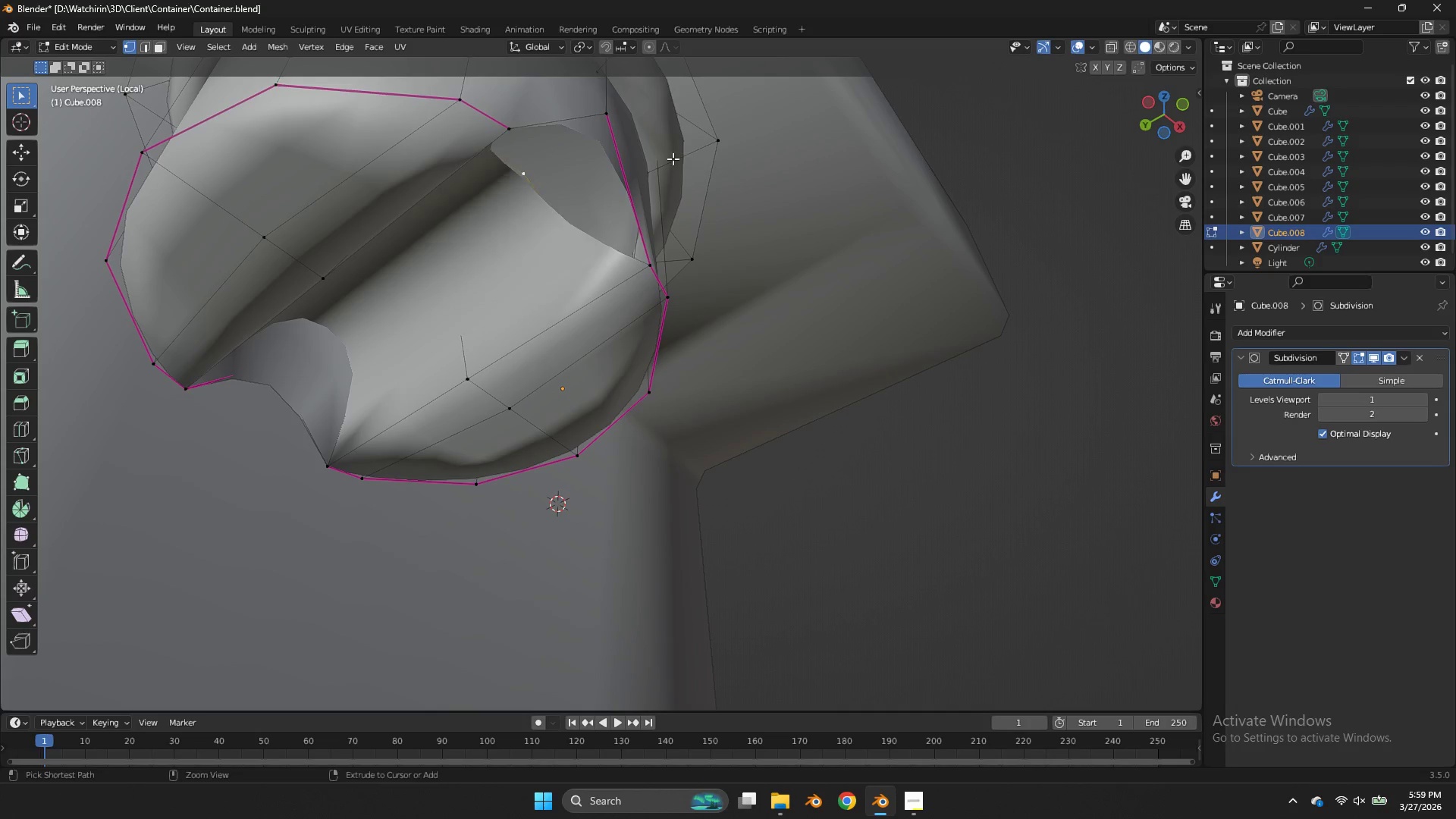 
key(Control+Z)
 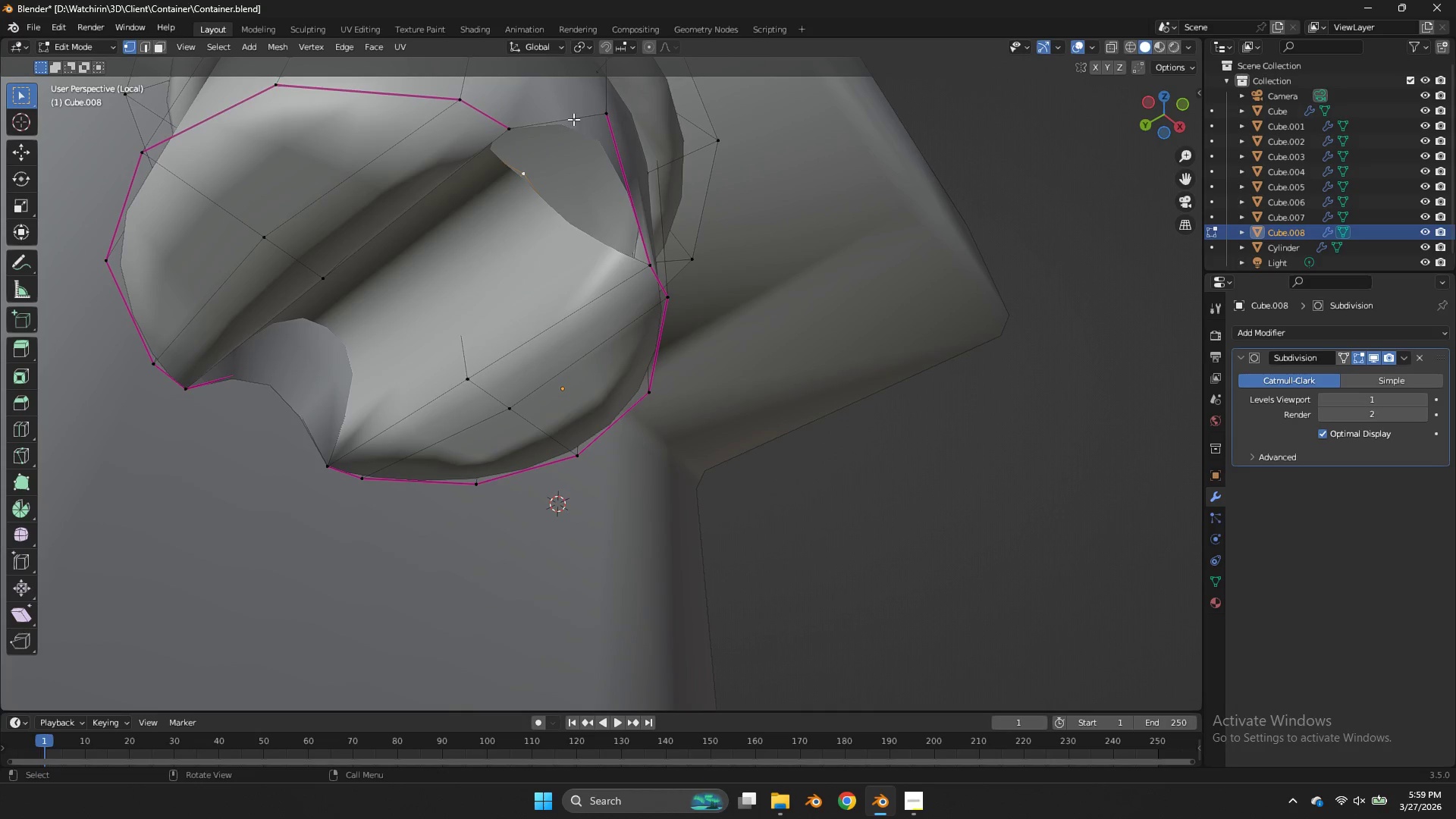 
left_click([589, 116])
 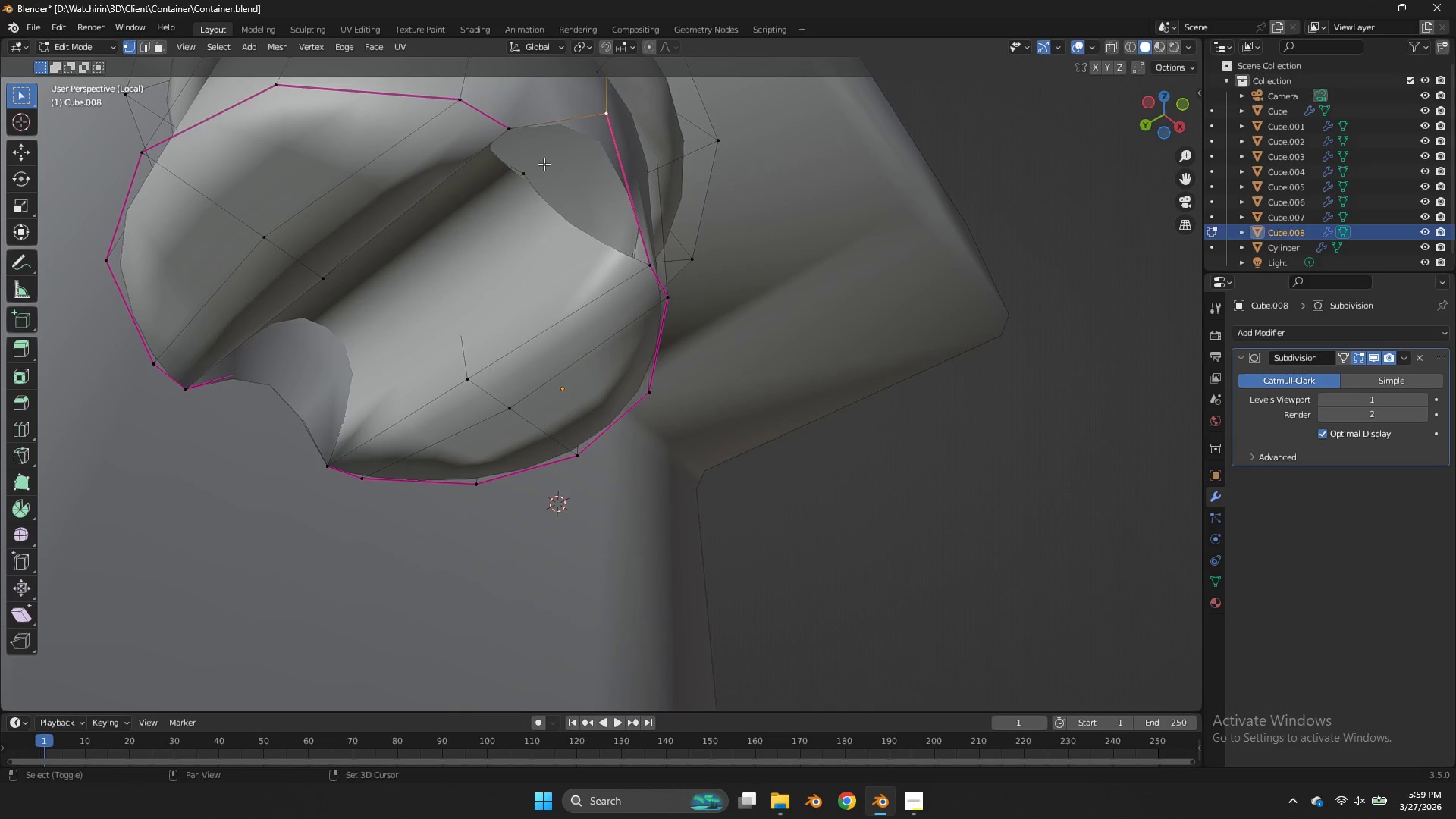 
hold_key(key=ShiftLeft, duration=0.34)
left_click([533, 172])
 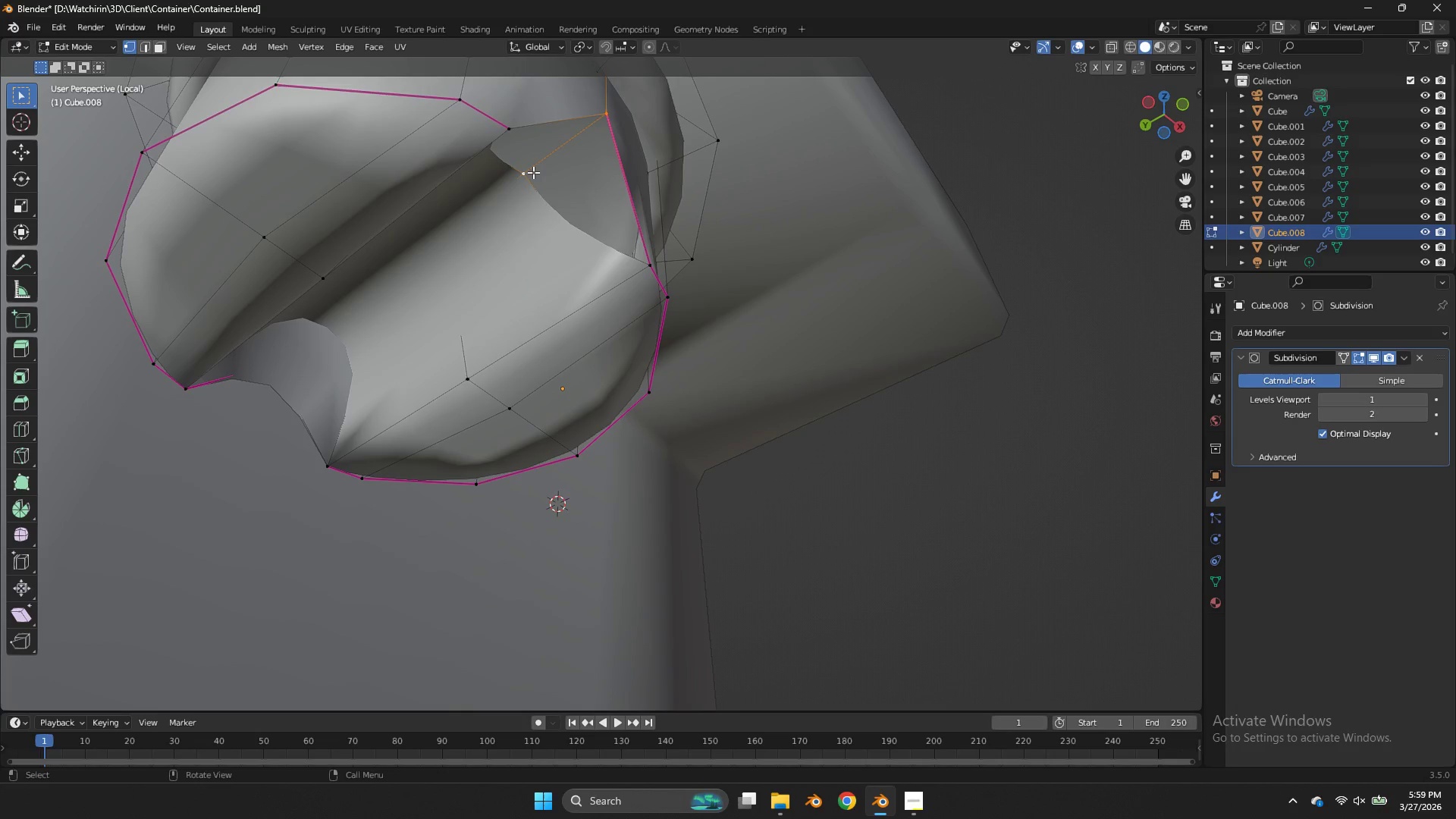 
key(F)
 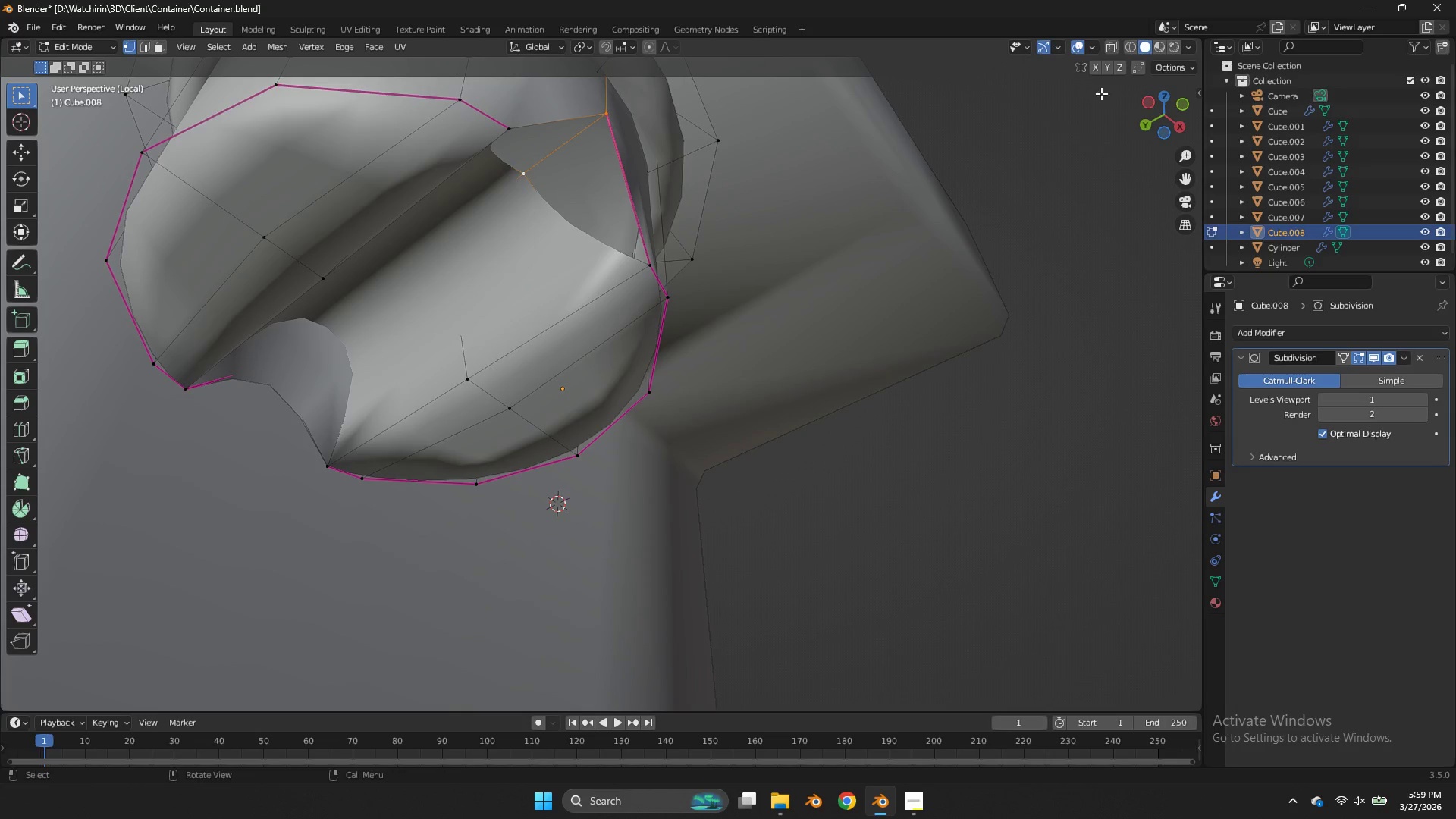 
left_click_drag(start_coordinate=[1142, 119], to_coordinate=[1034, 123])
 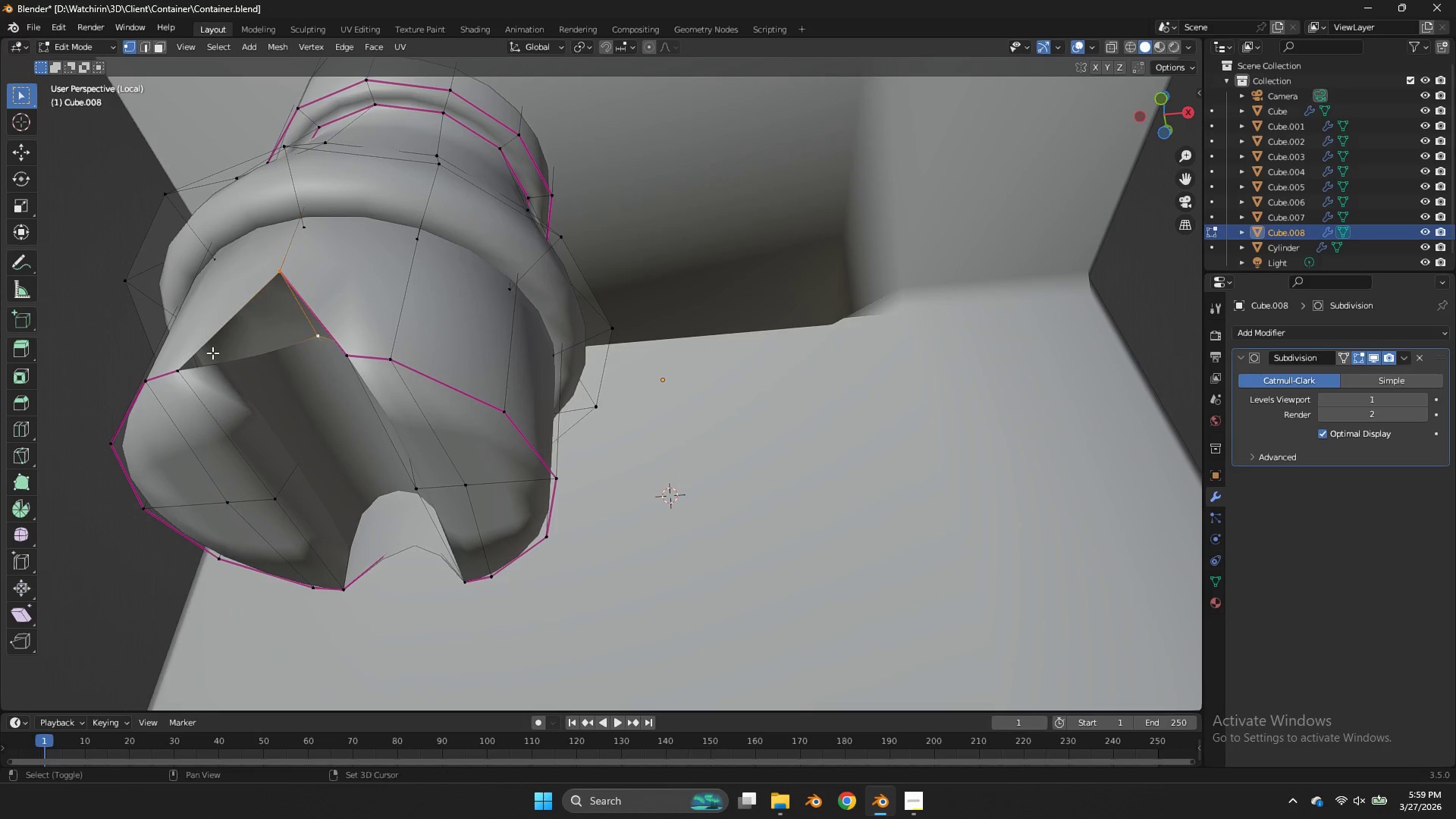 
hold_key(key=ShiftLeft, duration=0.56)
left_click([178, 384])
 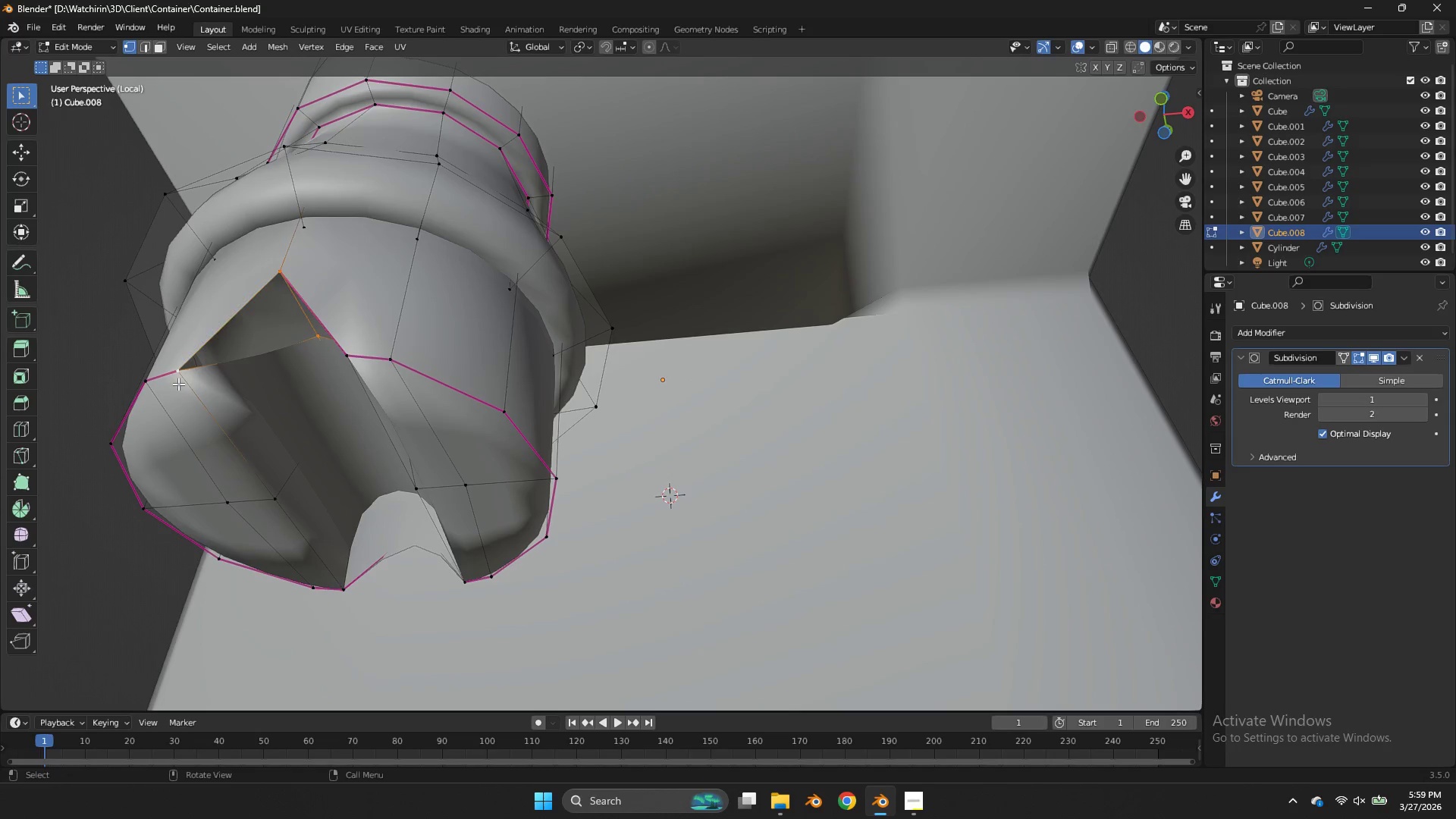 
key(F)
 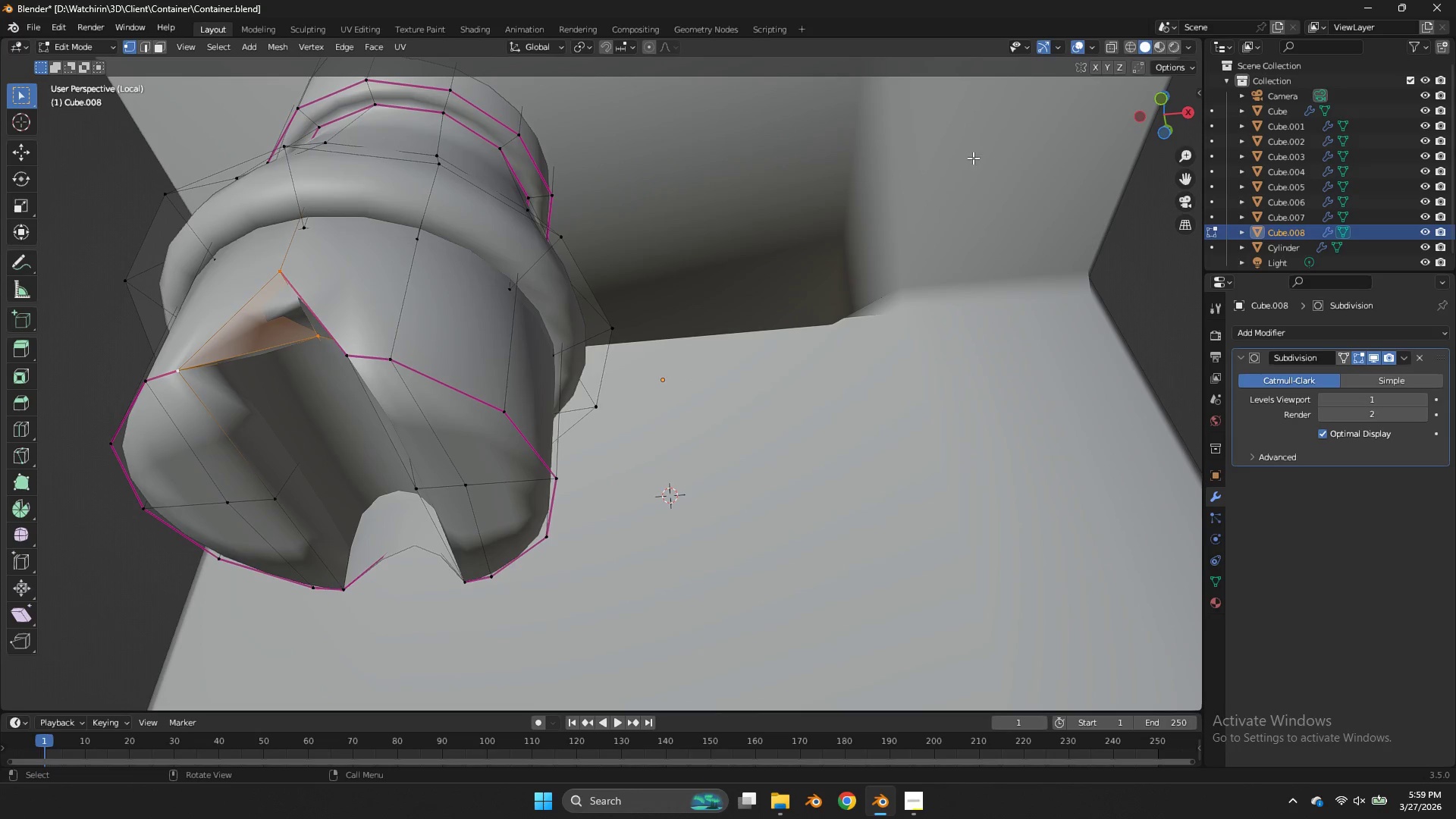 
key(Tab)
 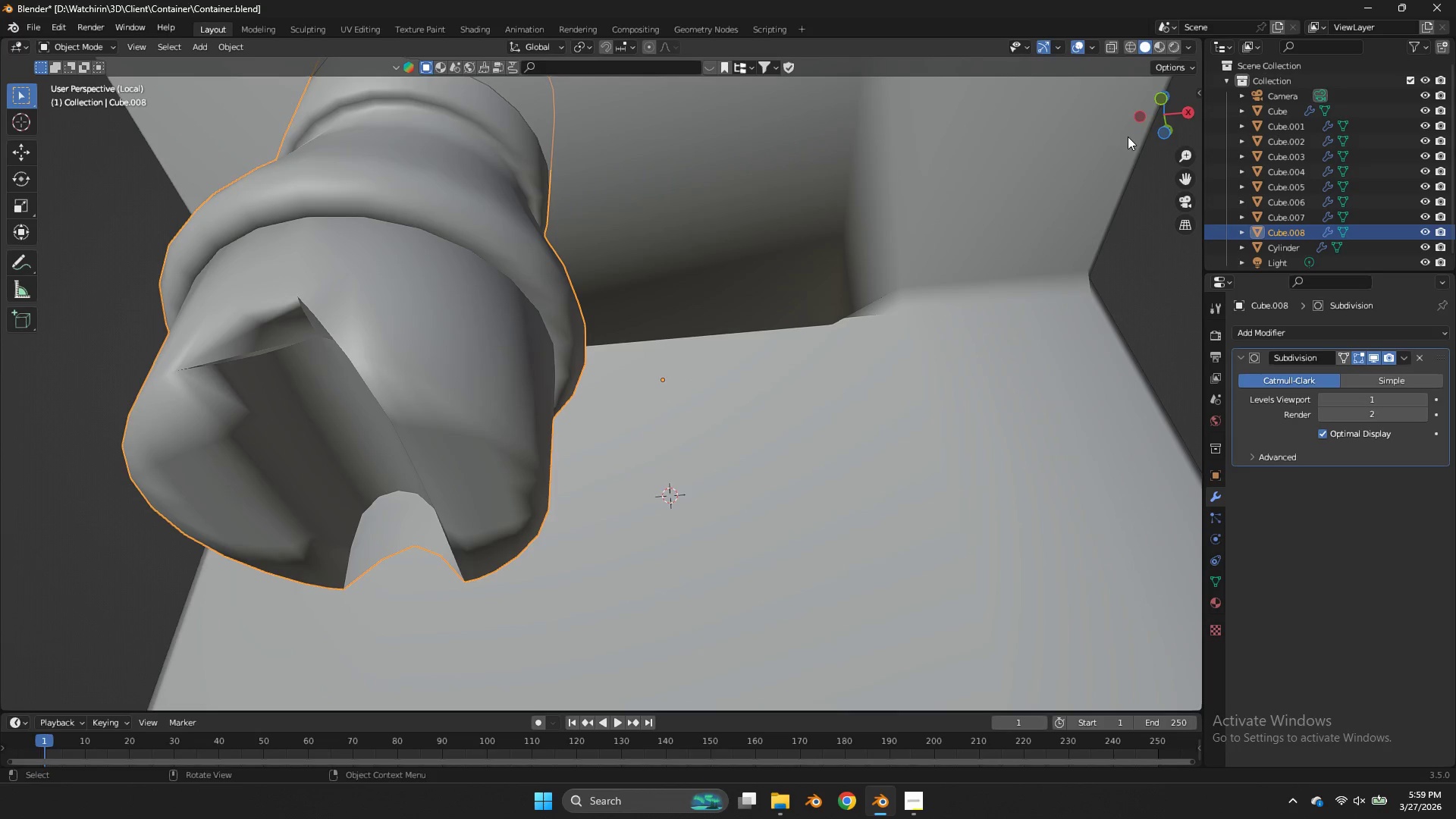 
left_click_drag(start_coordinate=[1162, 115], to_coordinate=[74, 117])
 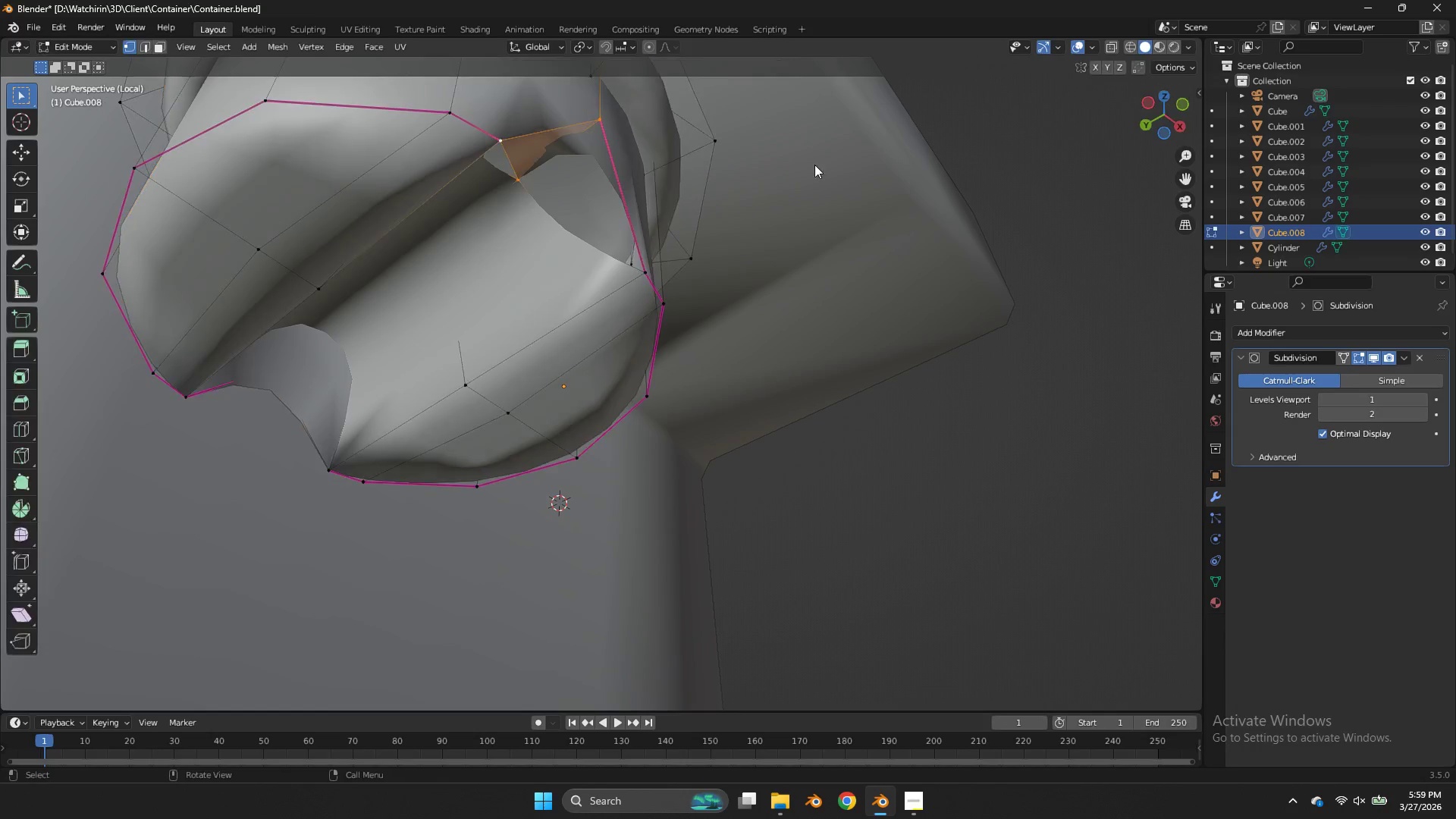 
key(Tab)
 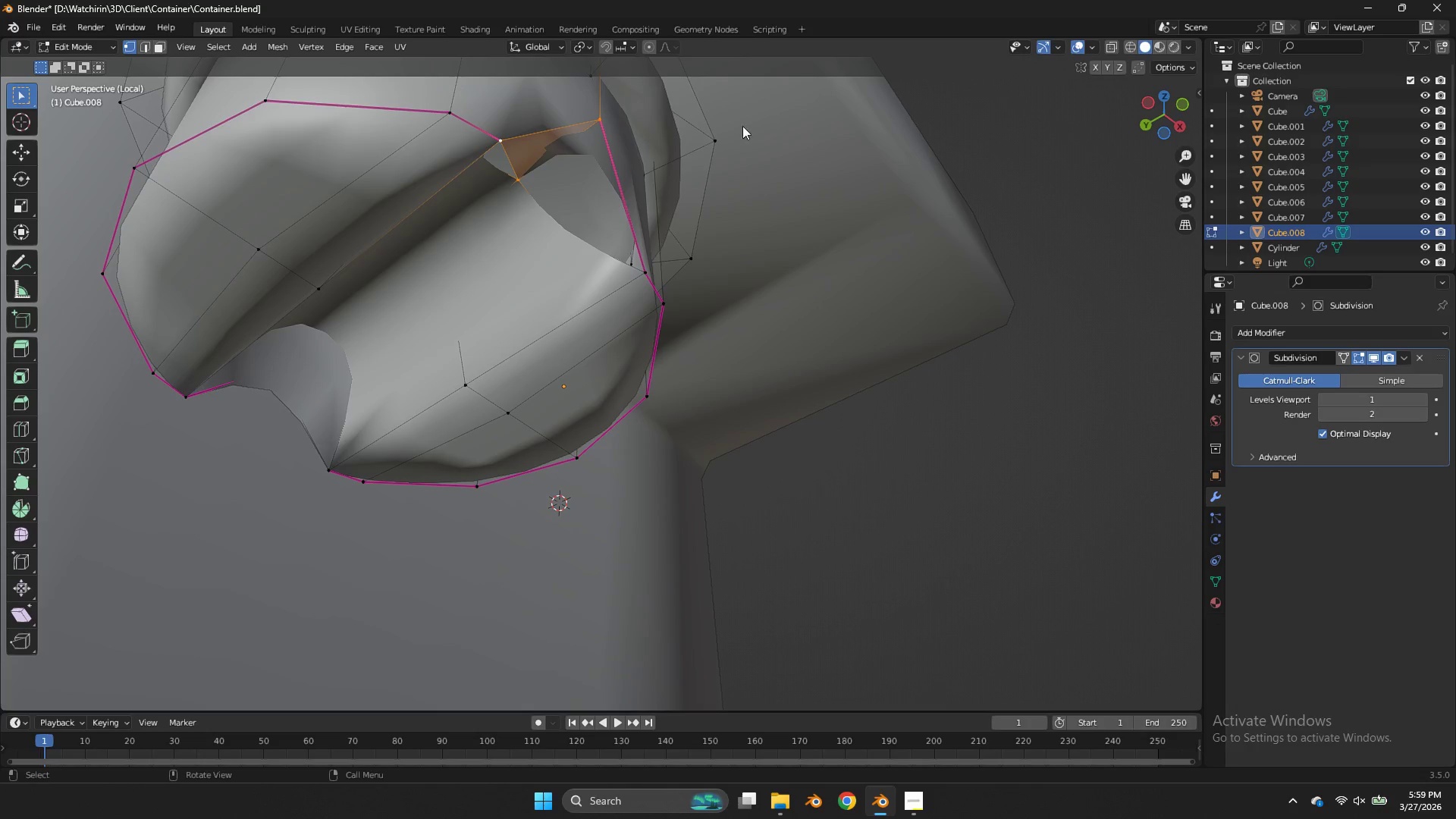 
key(Control+Z)
 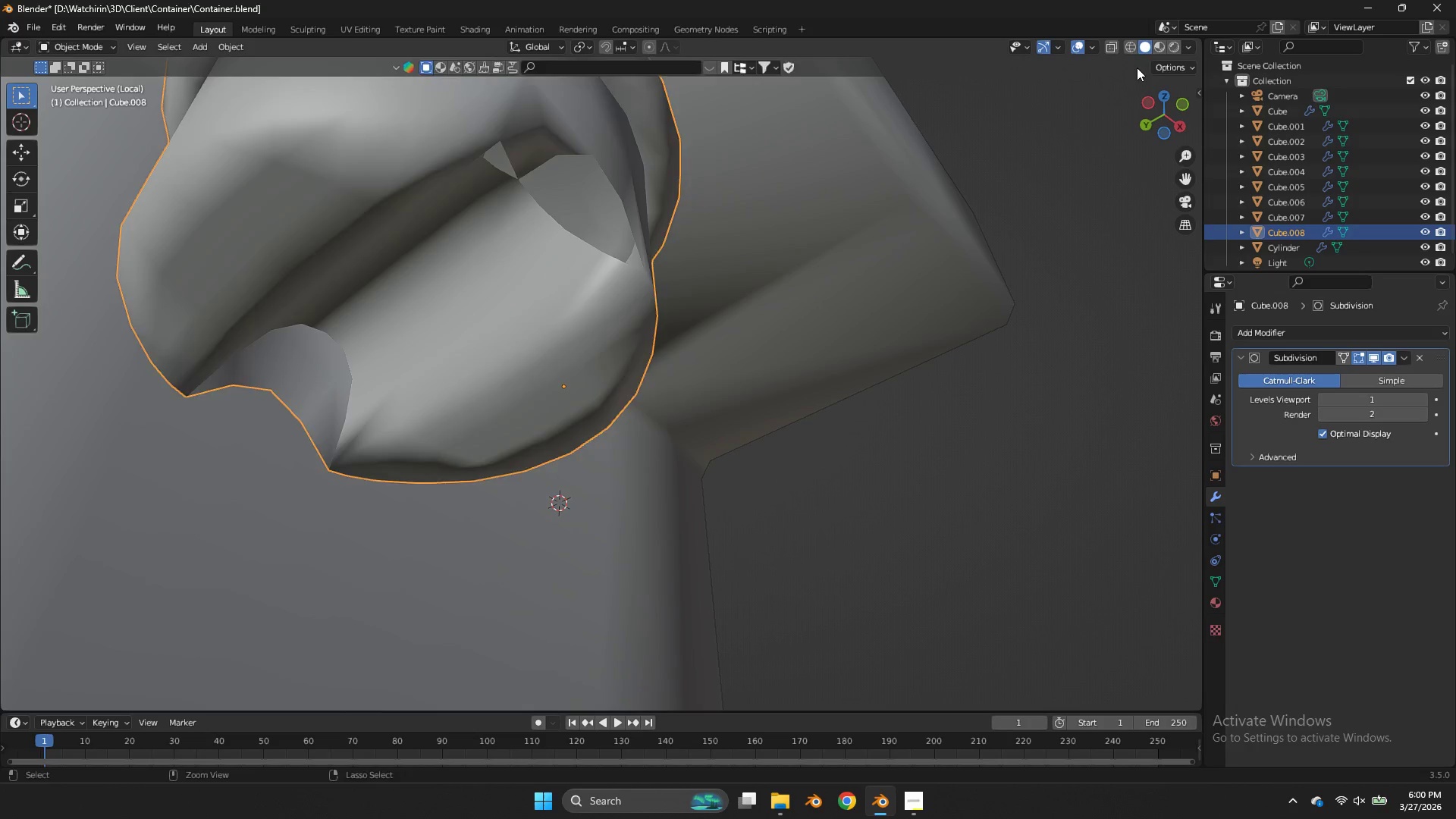 
key(Control+Z)
 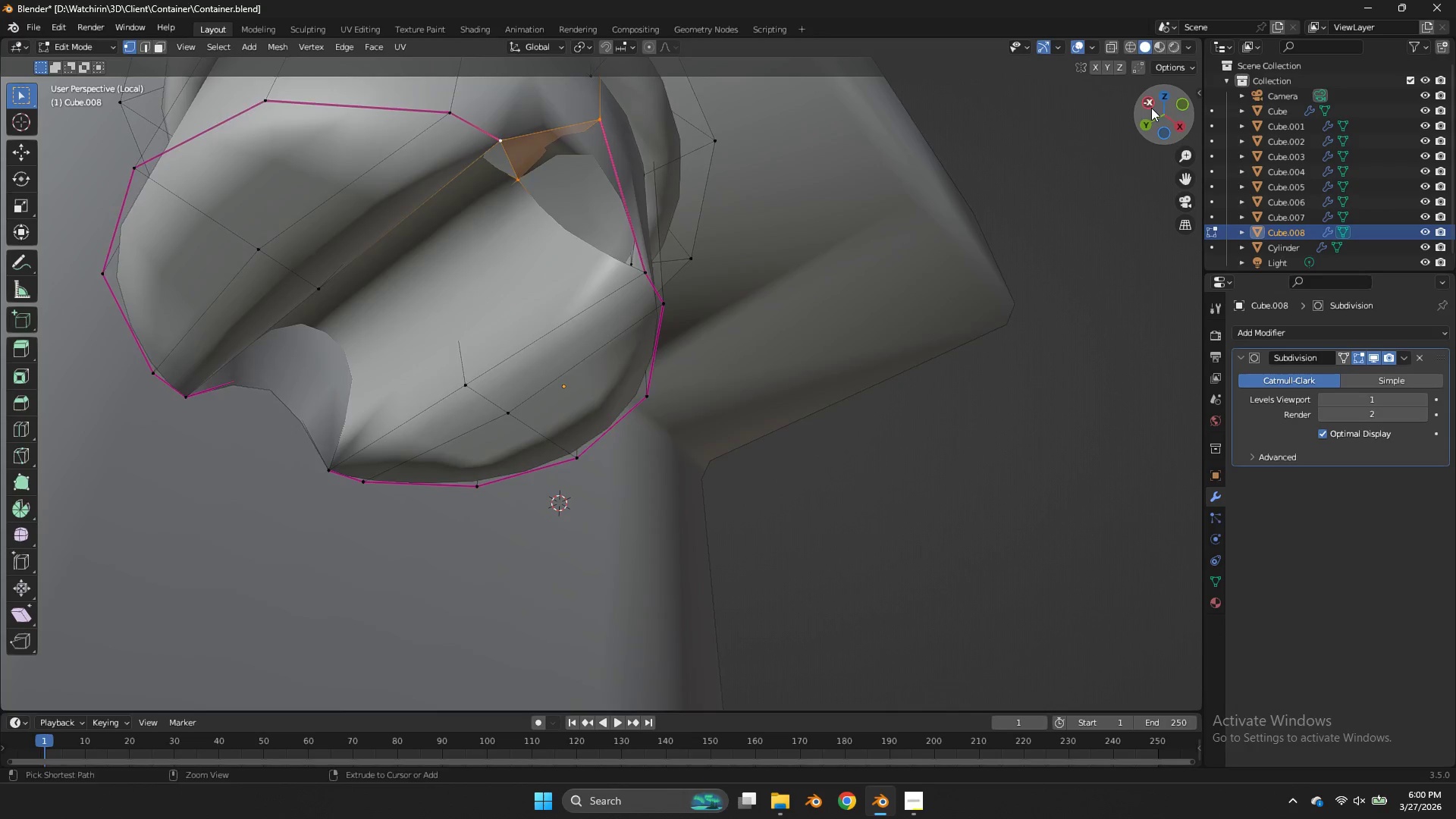 
left_click_drag(start_coordinate=[1151, 108], to_coordinate=[1076, 695])
 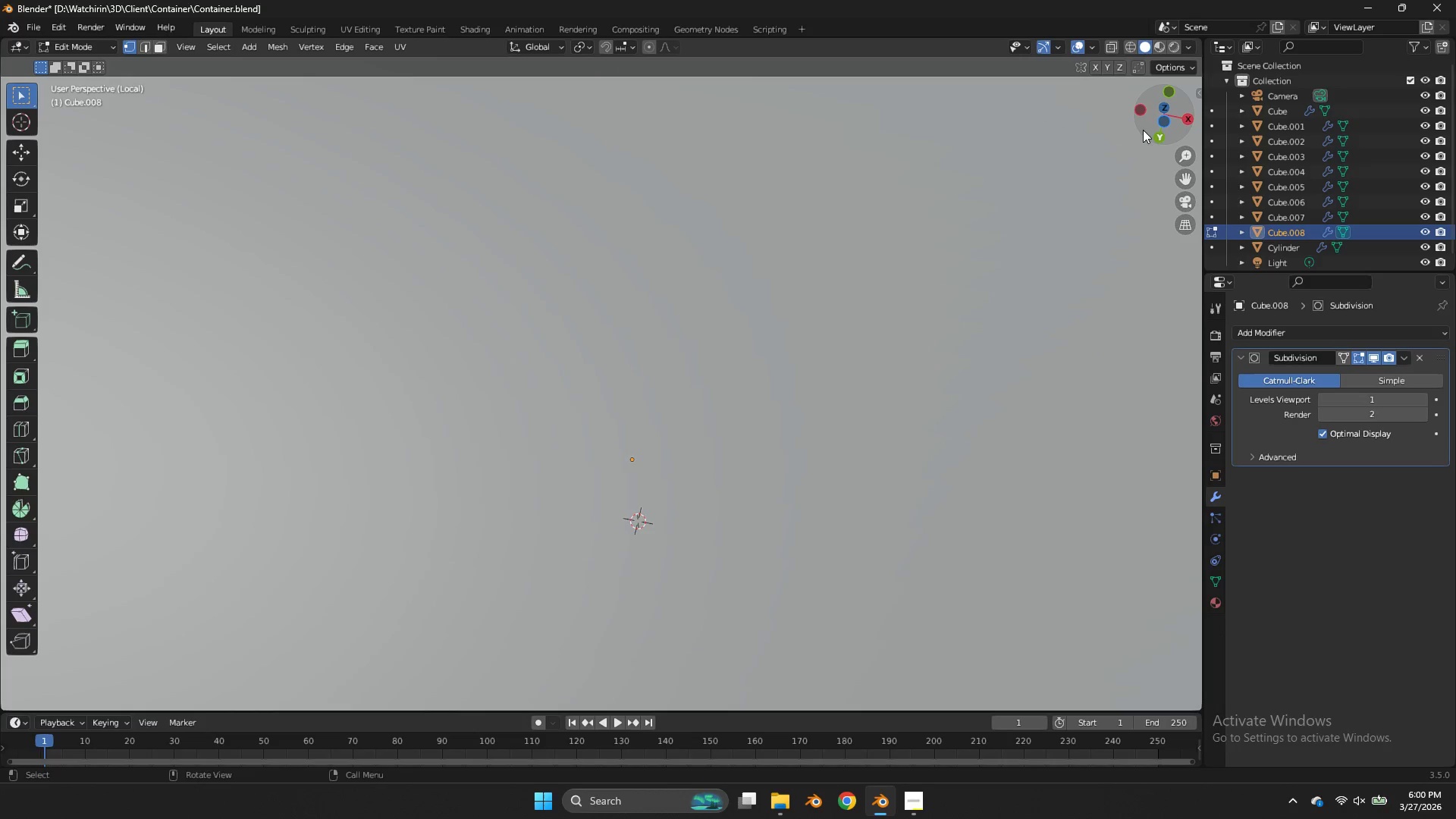 
key(Control+Z)
 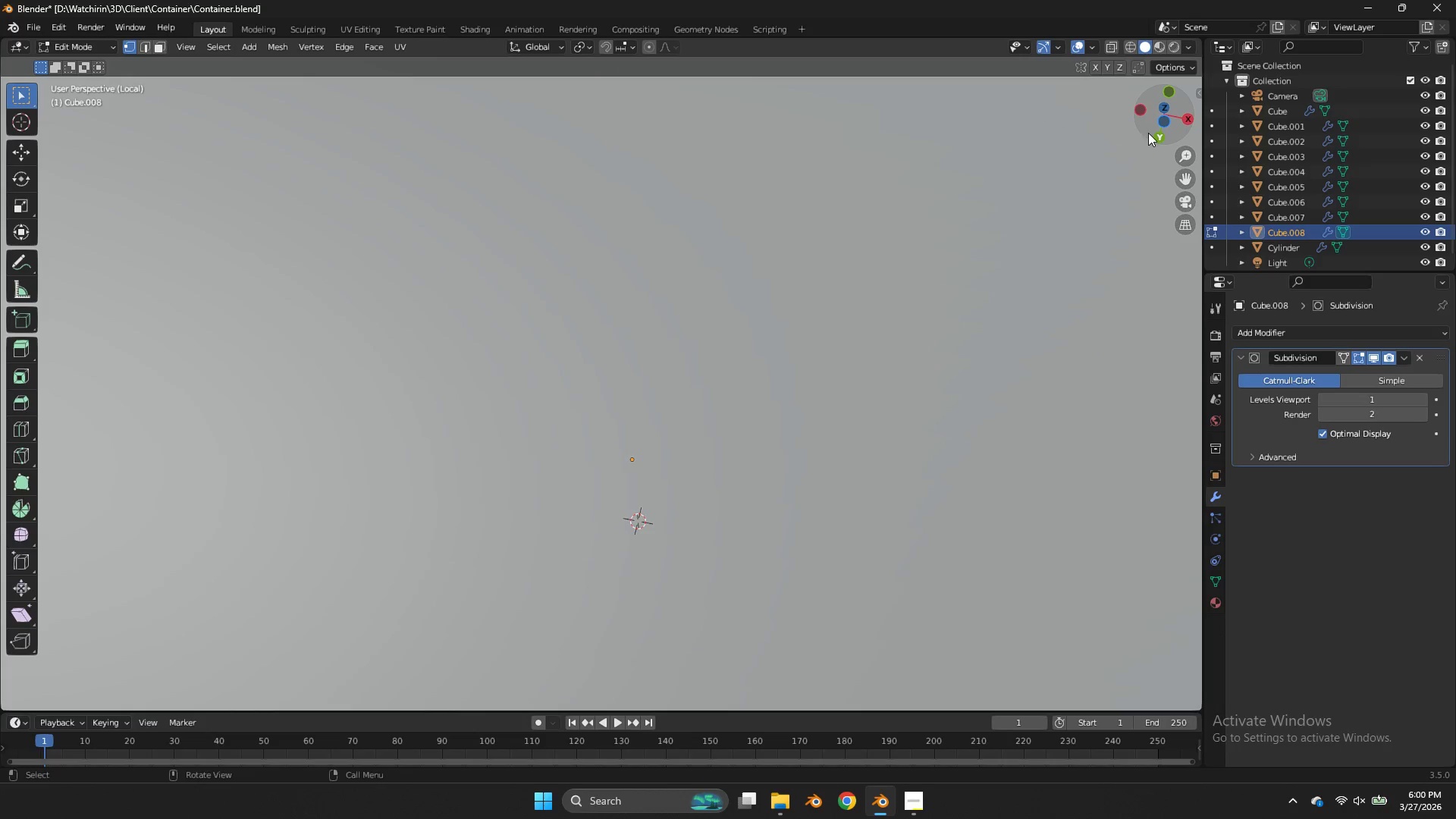 
left_click_drag(start_coordinate=[1194, 121], to_coordinate=[1223, 181])
 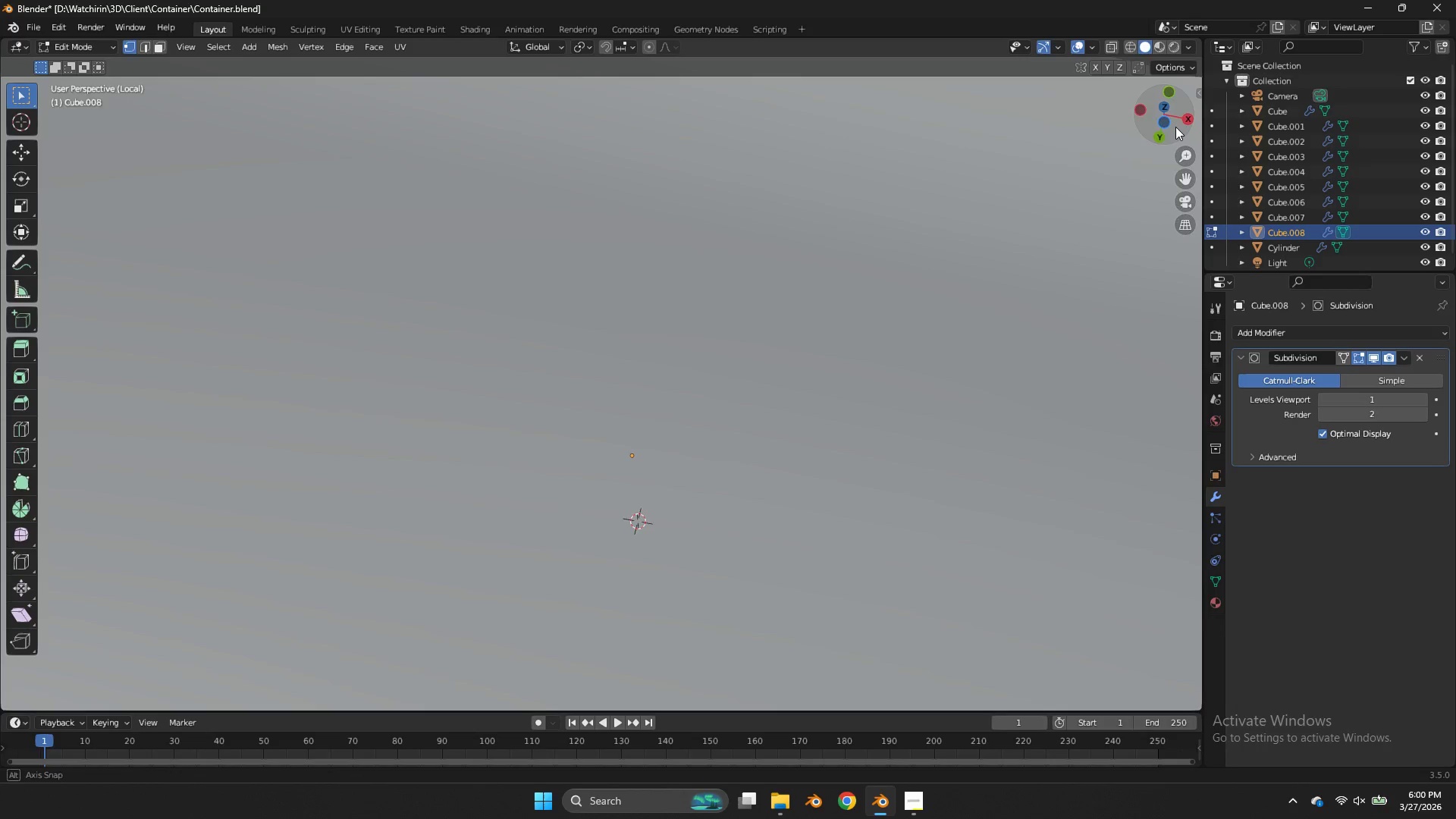 
left_click_drag(start_coordinate=[1174, 116], to_coordinate=[1198, 170])
 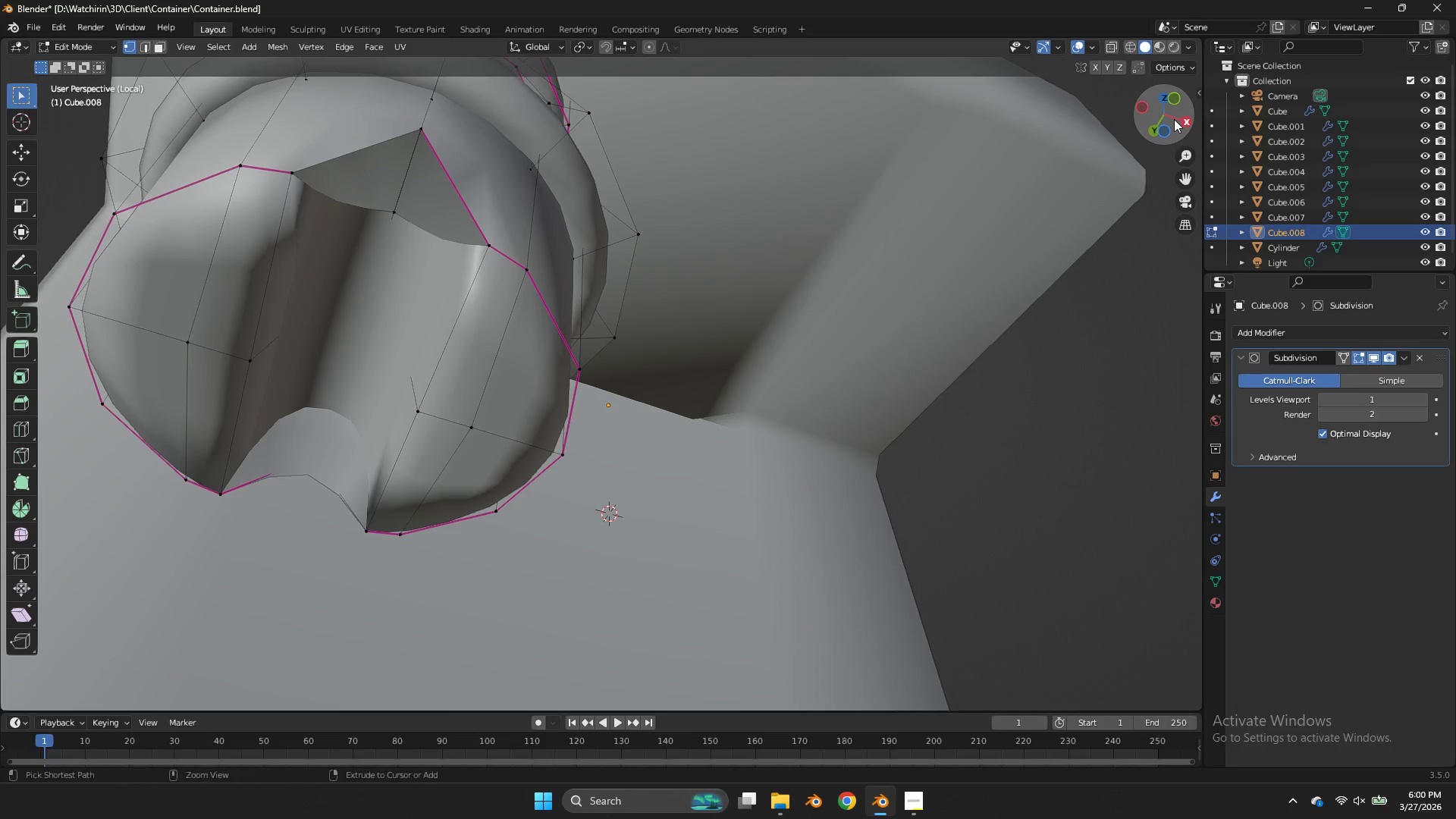 
hold_key(key=ControlLeft, duration=0.31)
left_click_drag(start_coordinate=[1172, 118], to_coordinate=[1152, 187])
 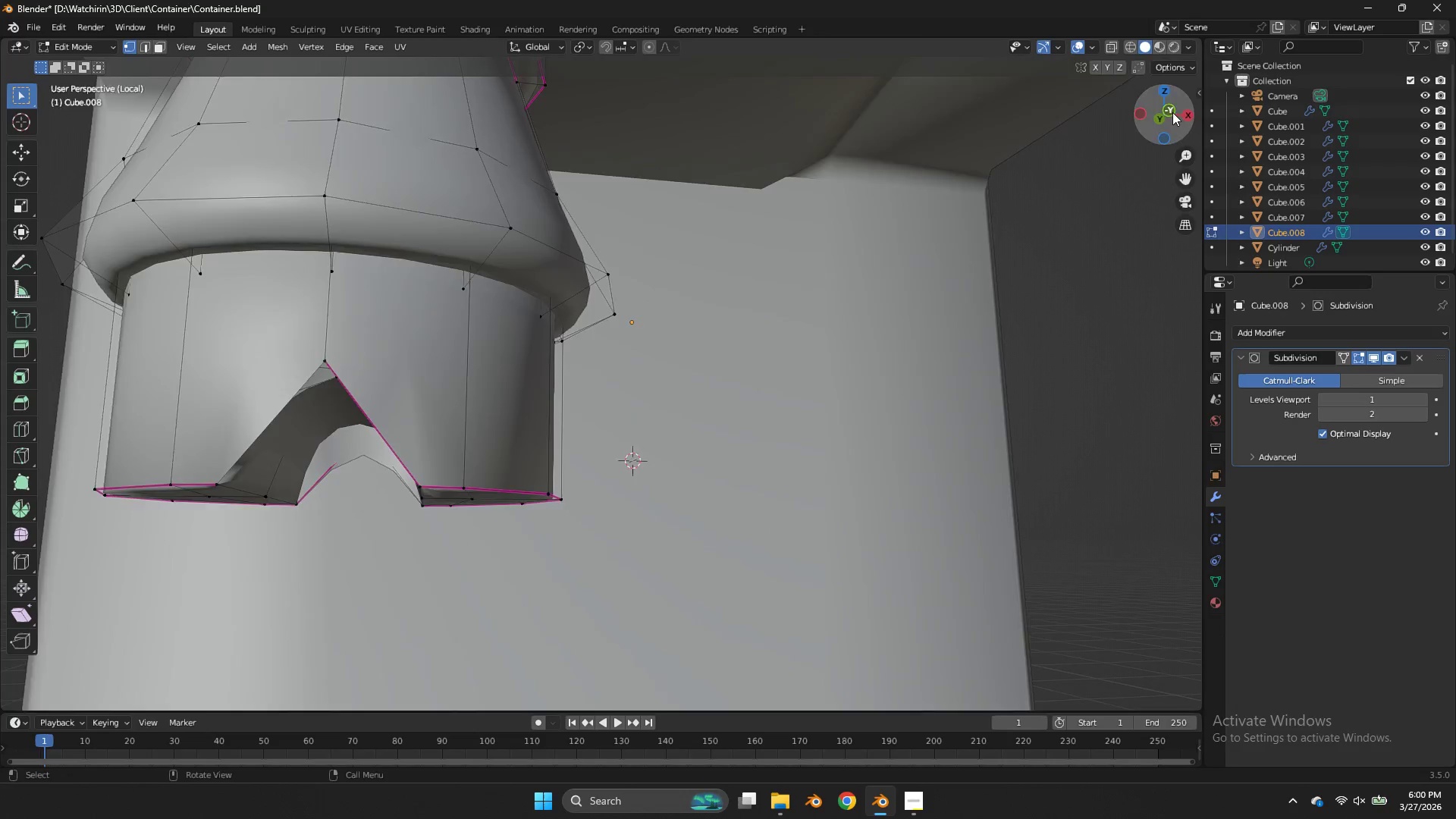 
left_click([1172, 112])
 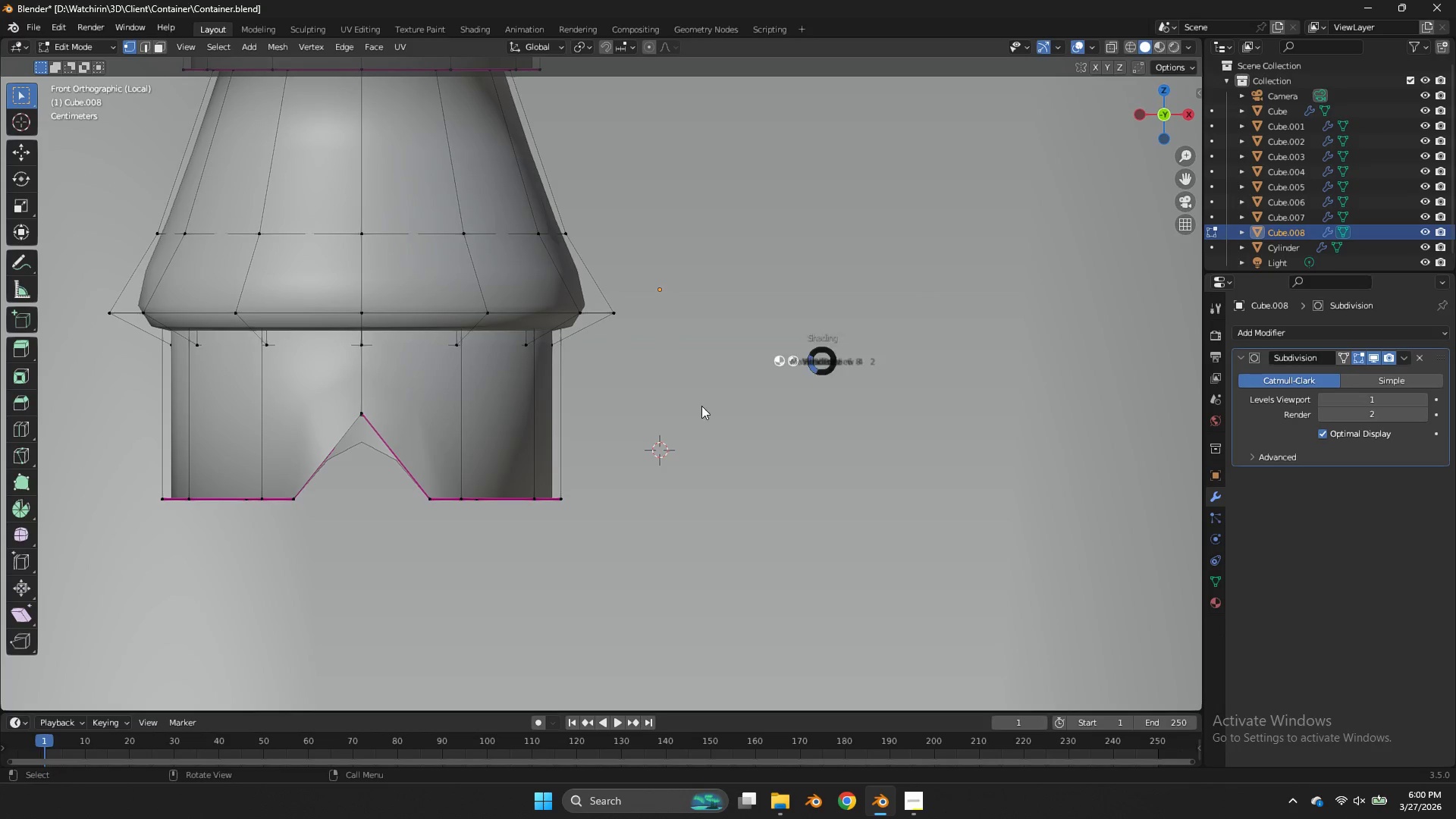 
key(Z)
 